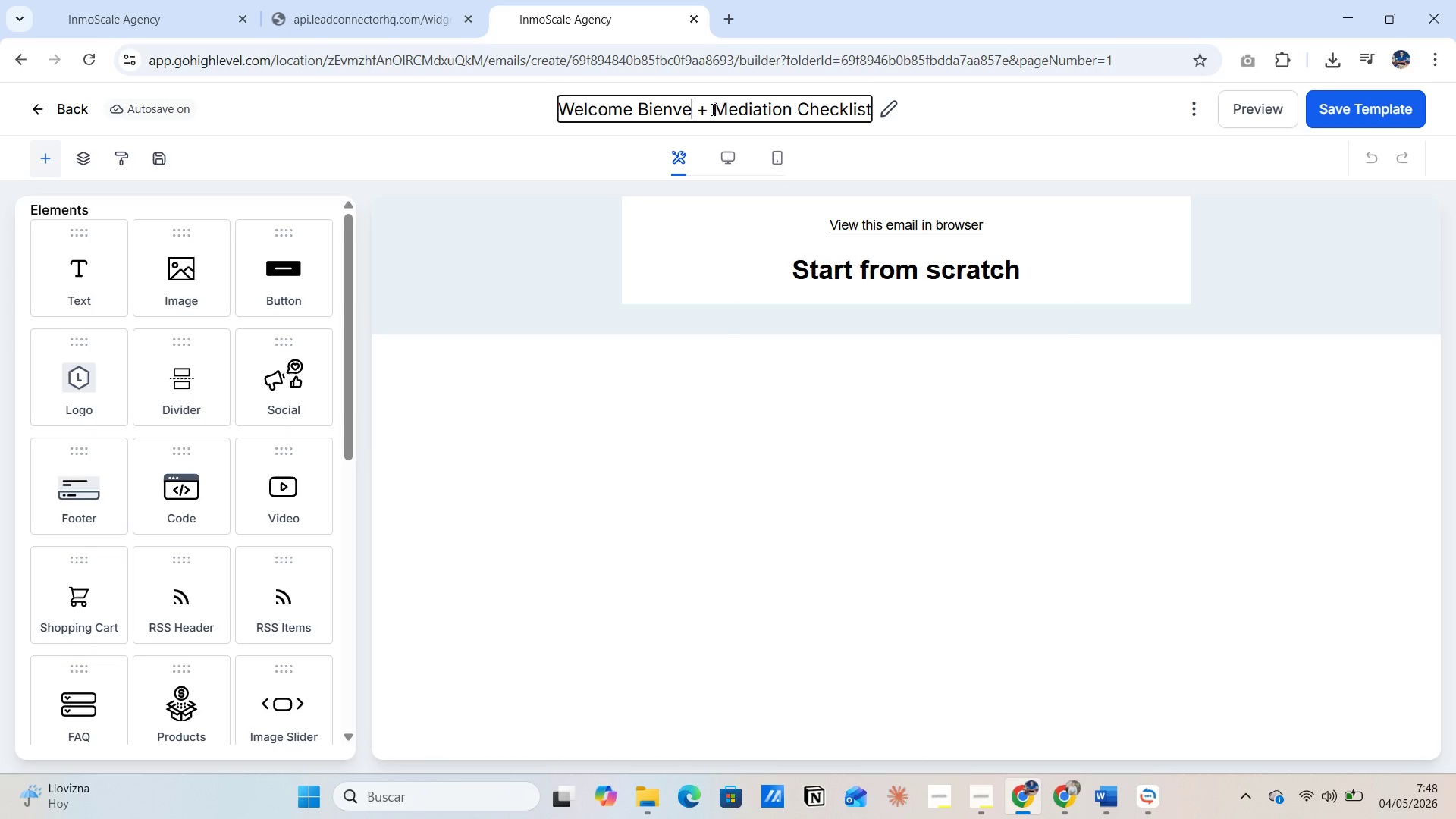 
key(Backspace)
 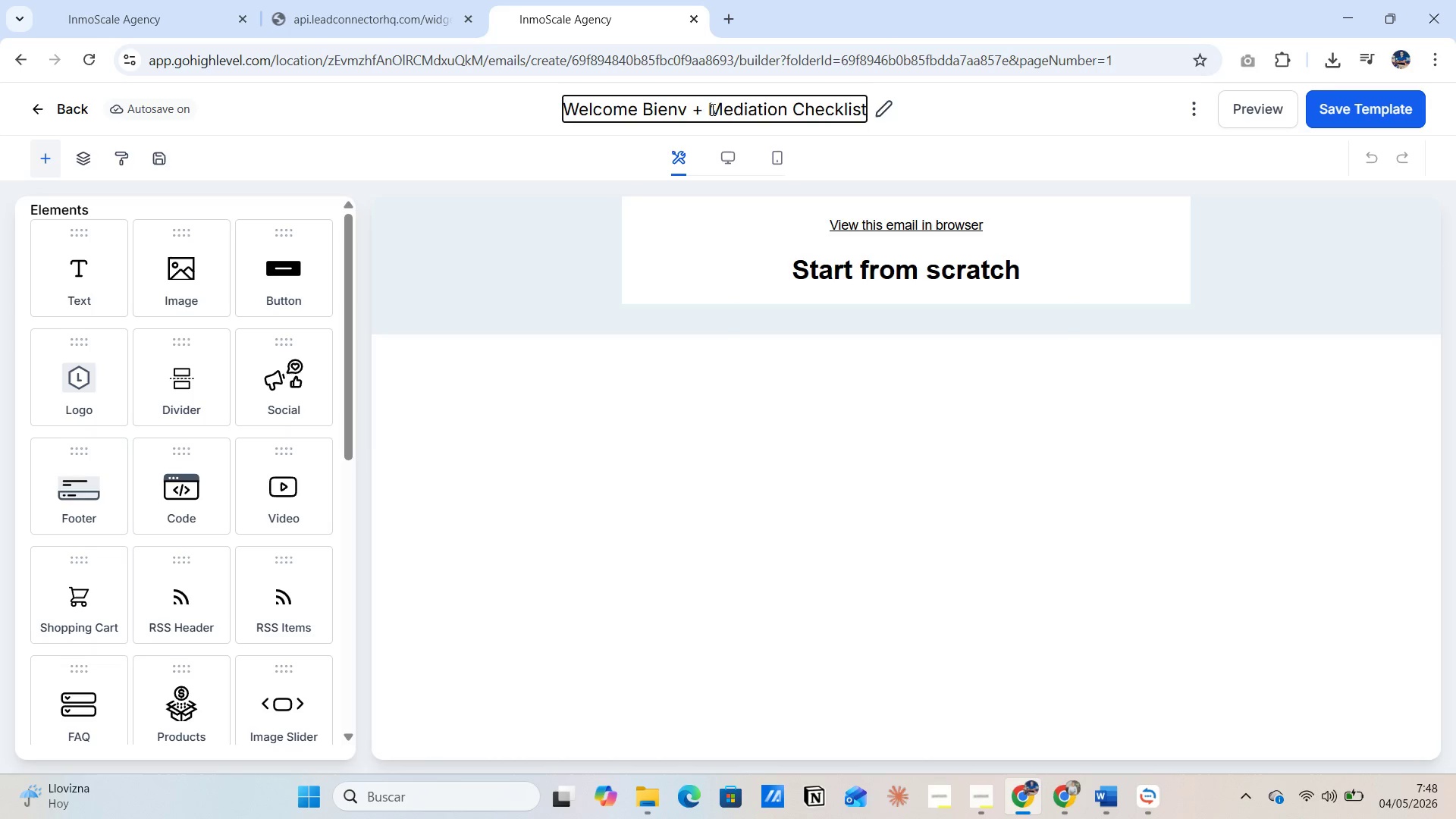 
key(Backspace)
 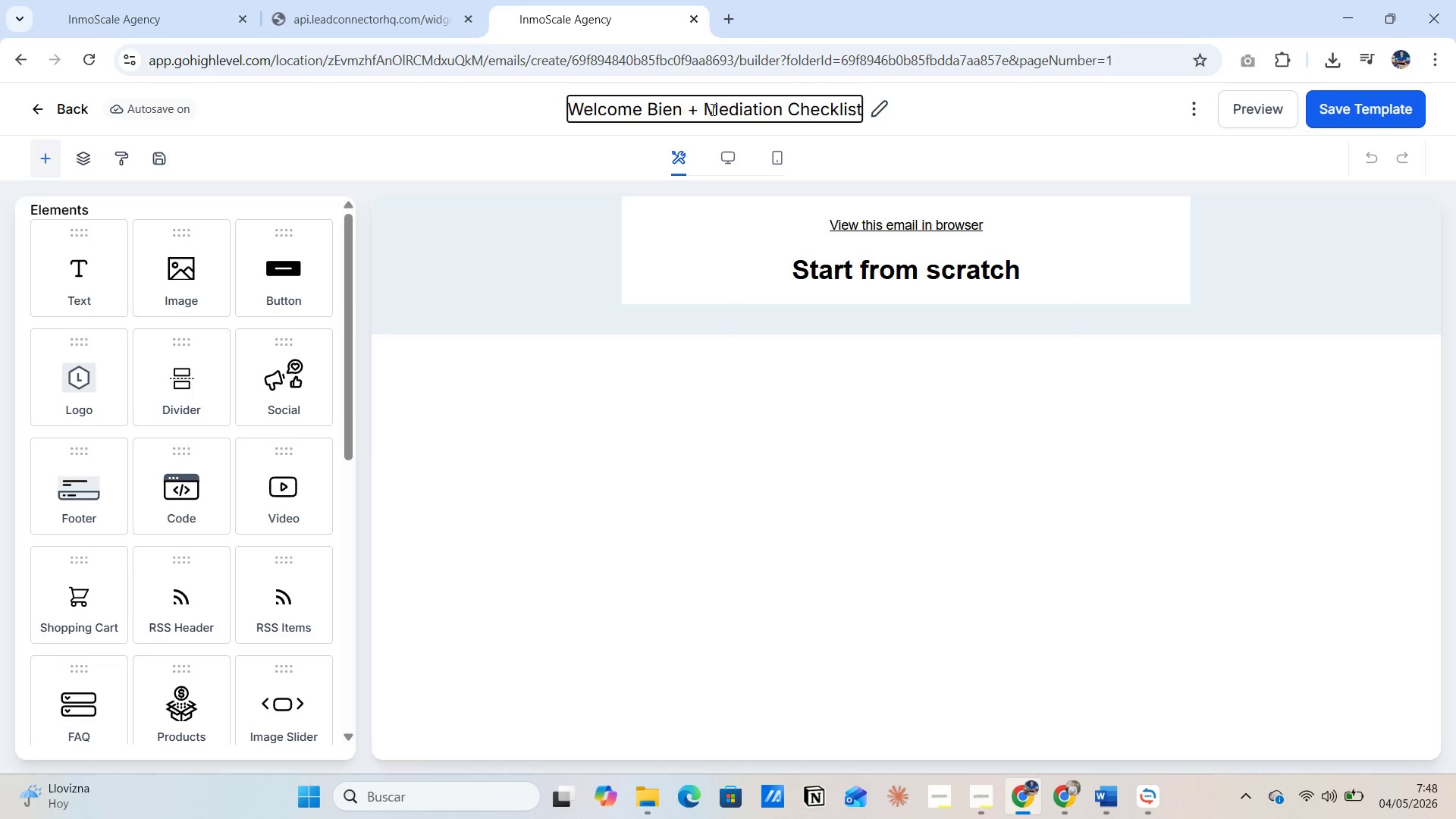 
key(Backspace)
 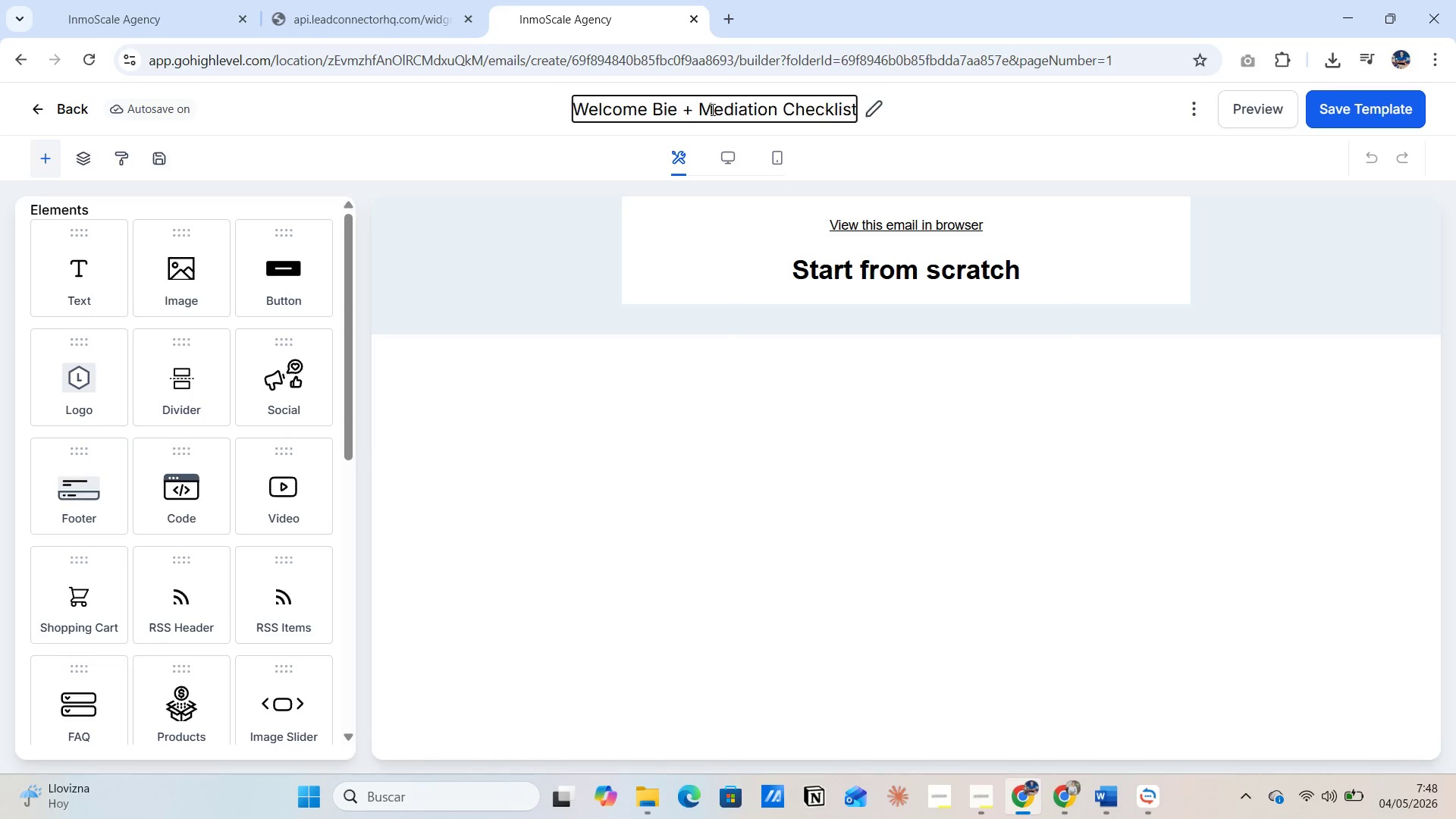 
key(Backspace)
 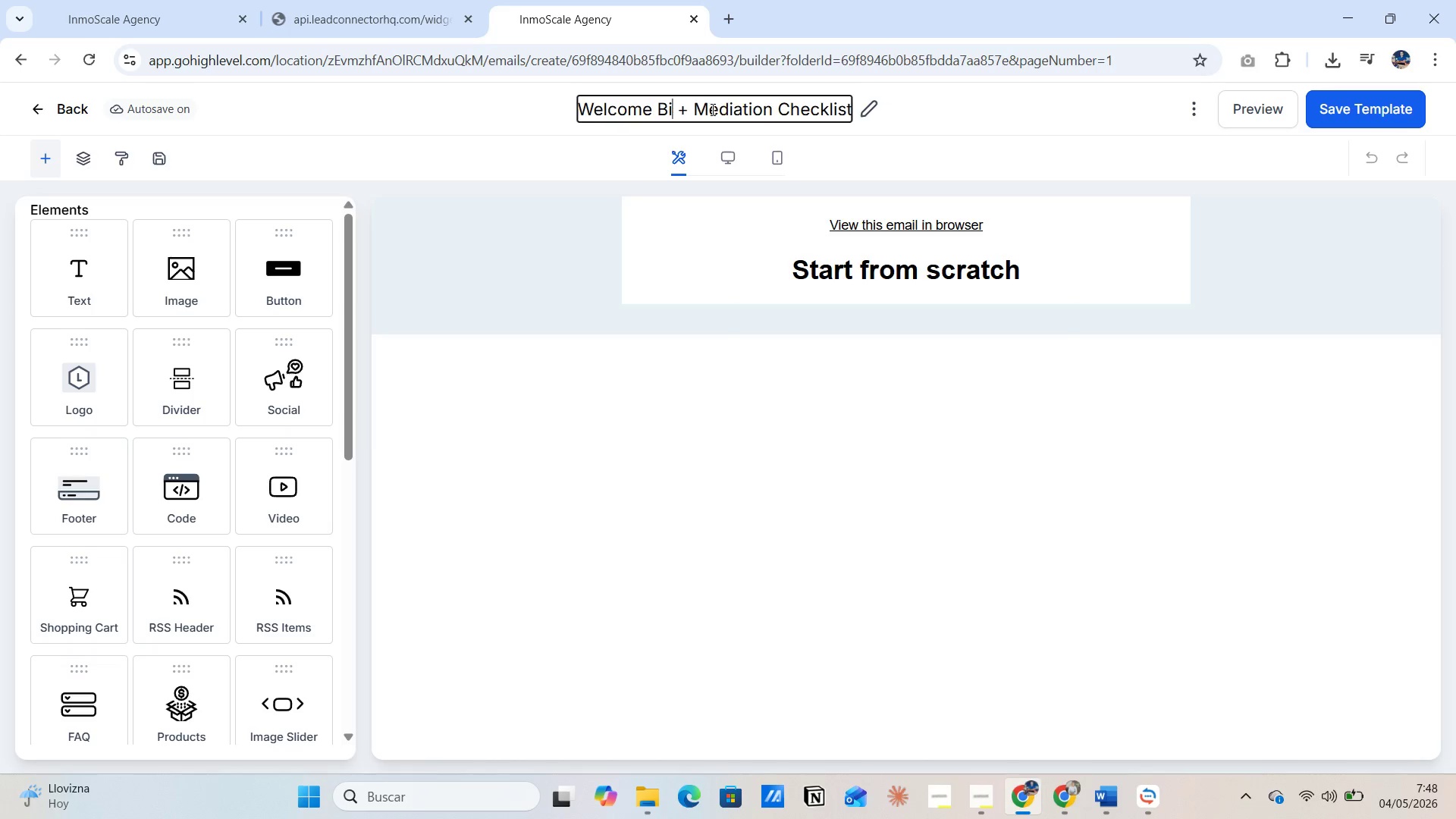 
key(Backspace)
 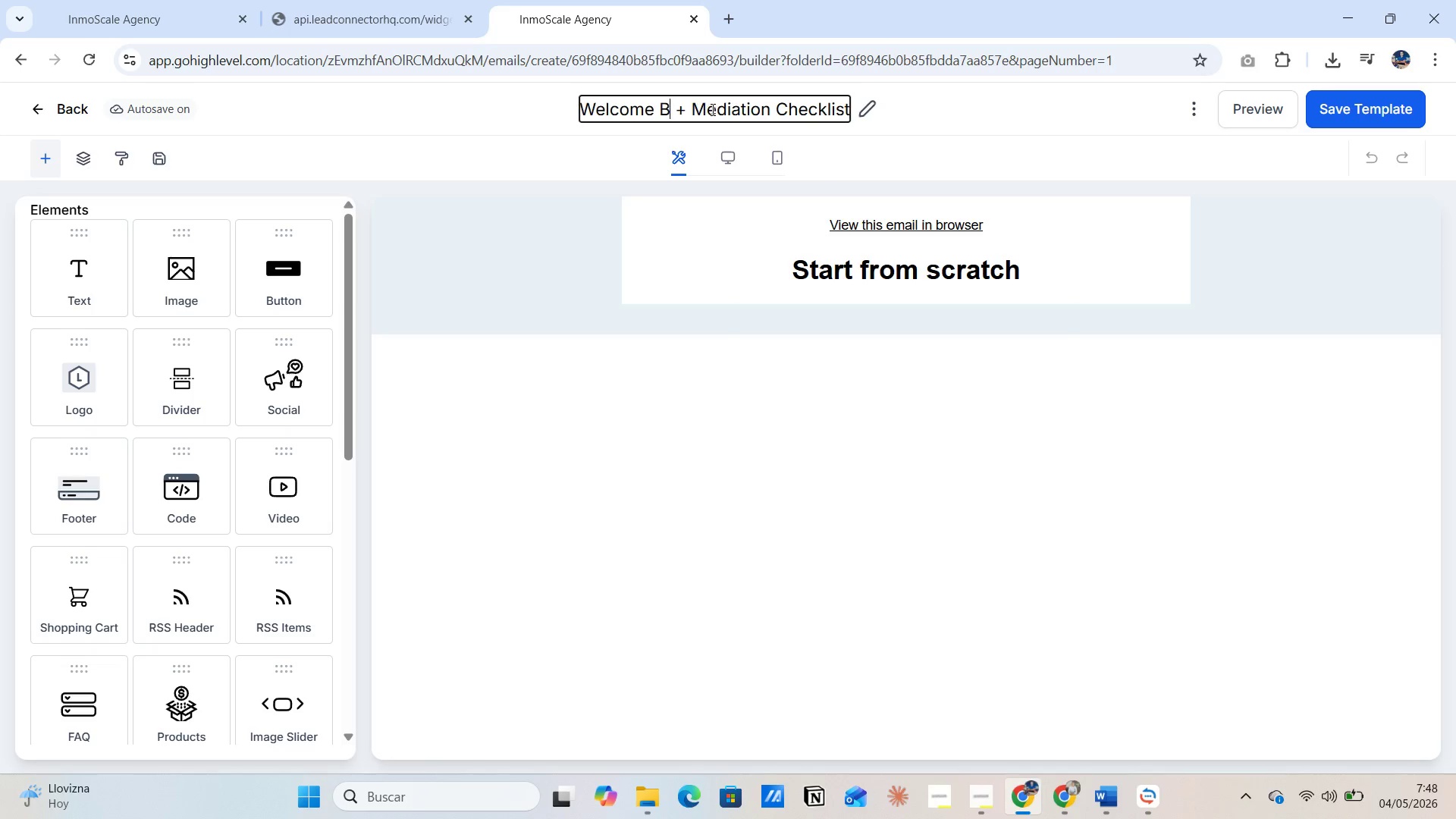 
key(Backspace)
 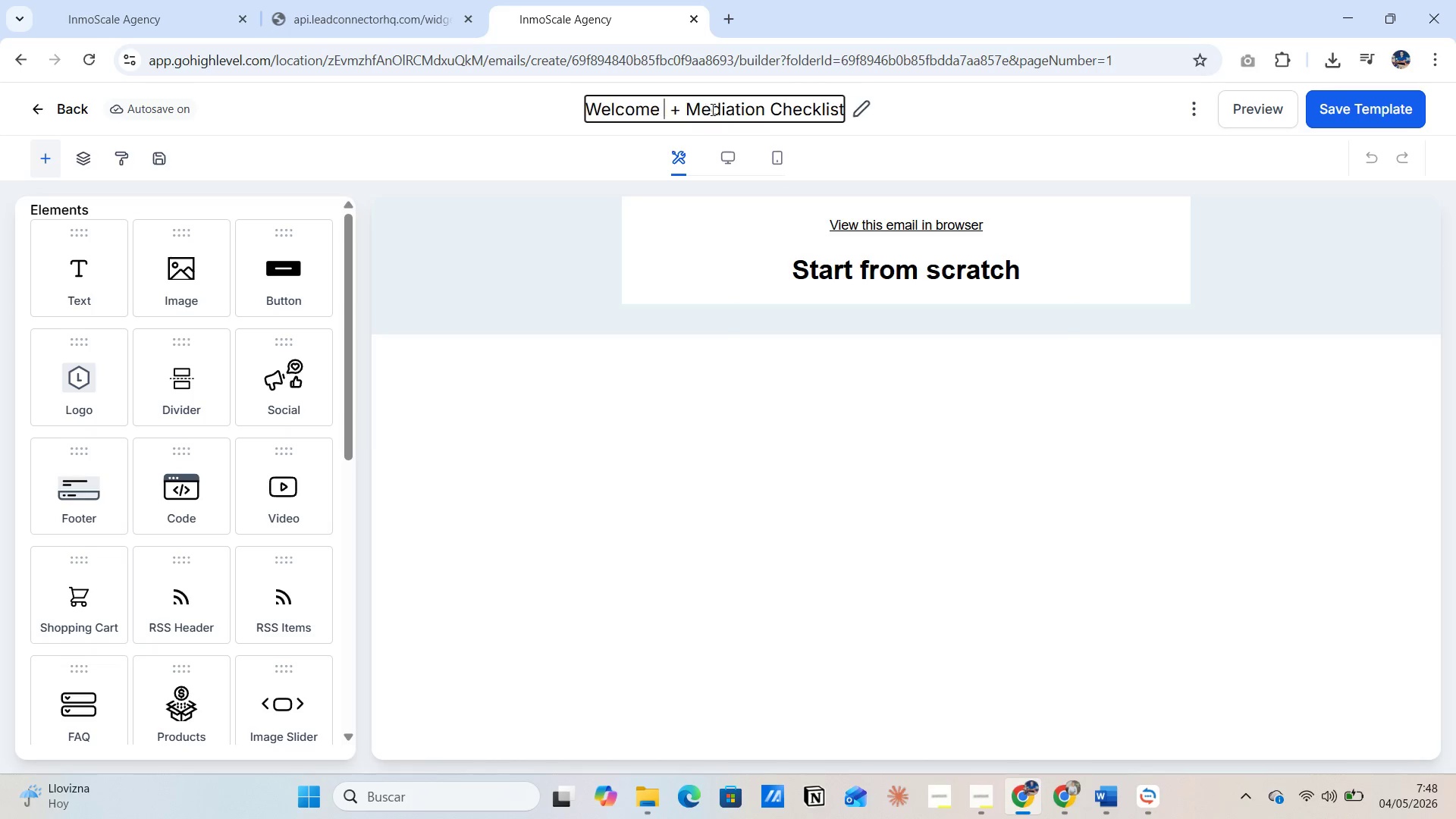 
key(Backspace)
 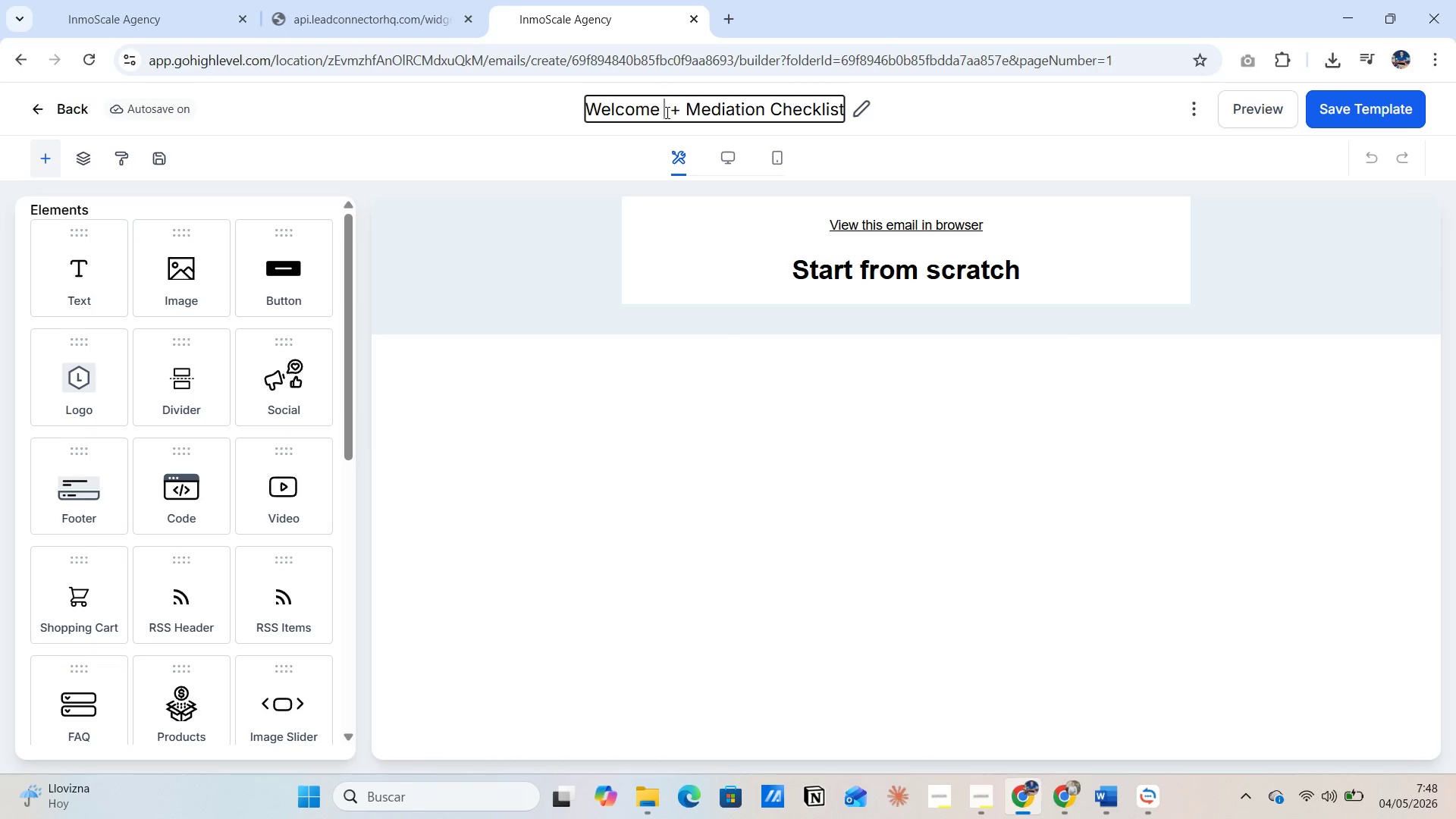 
left_click([670, 109])
 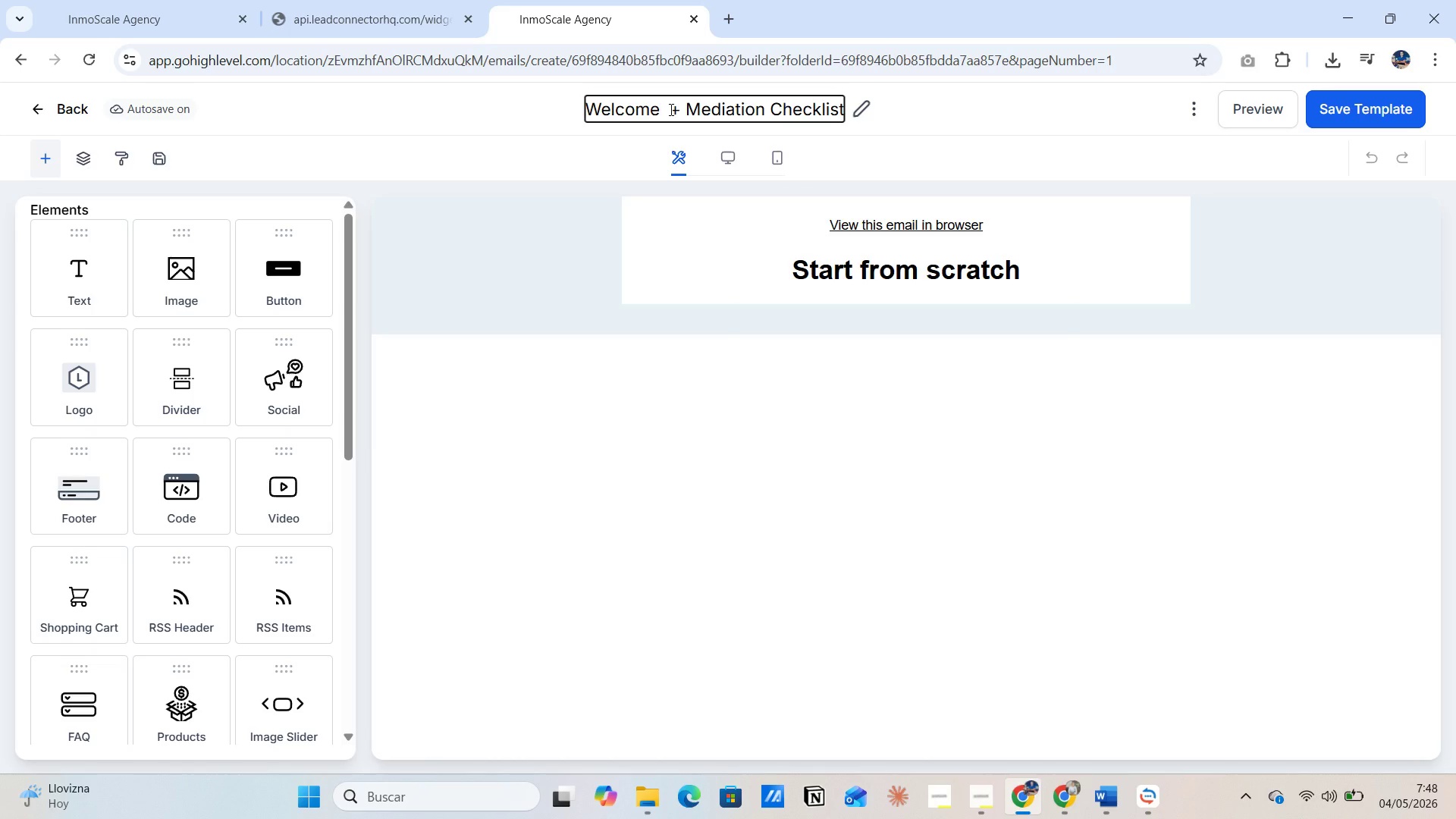 
key(Backspace)
 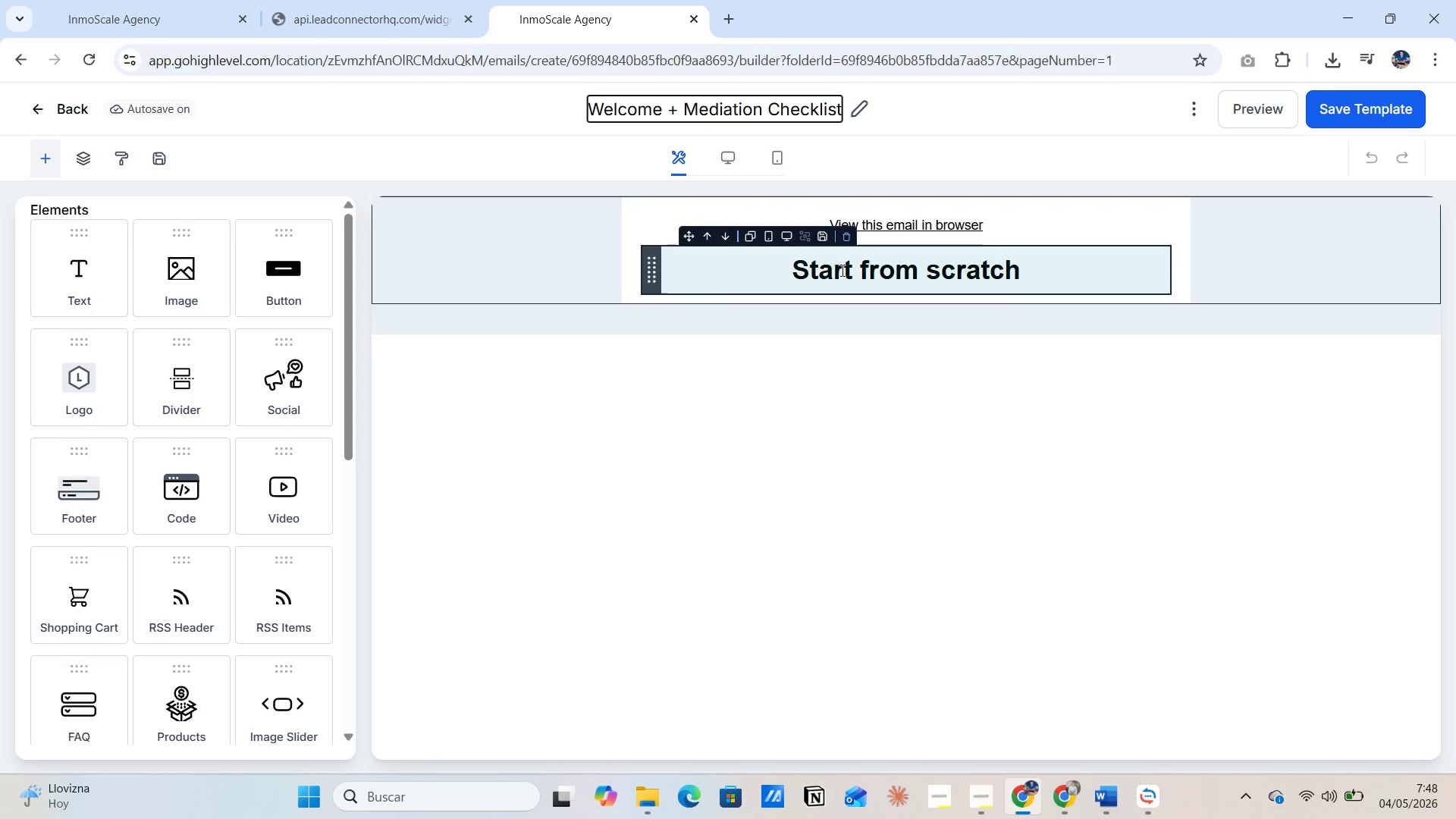 
double_click([841, 270])
 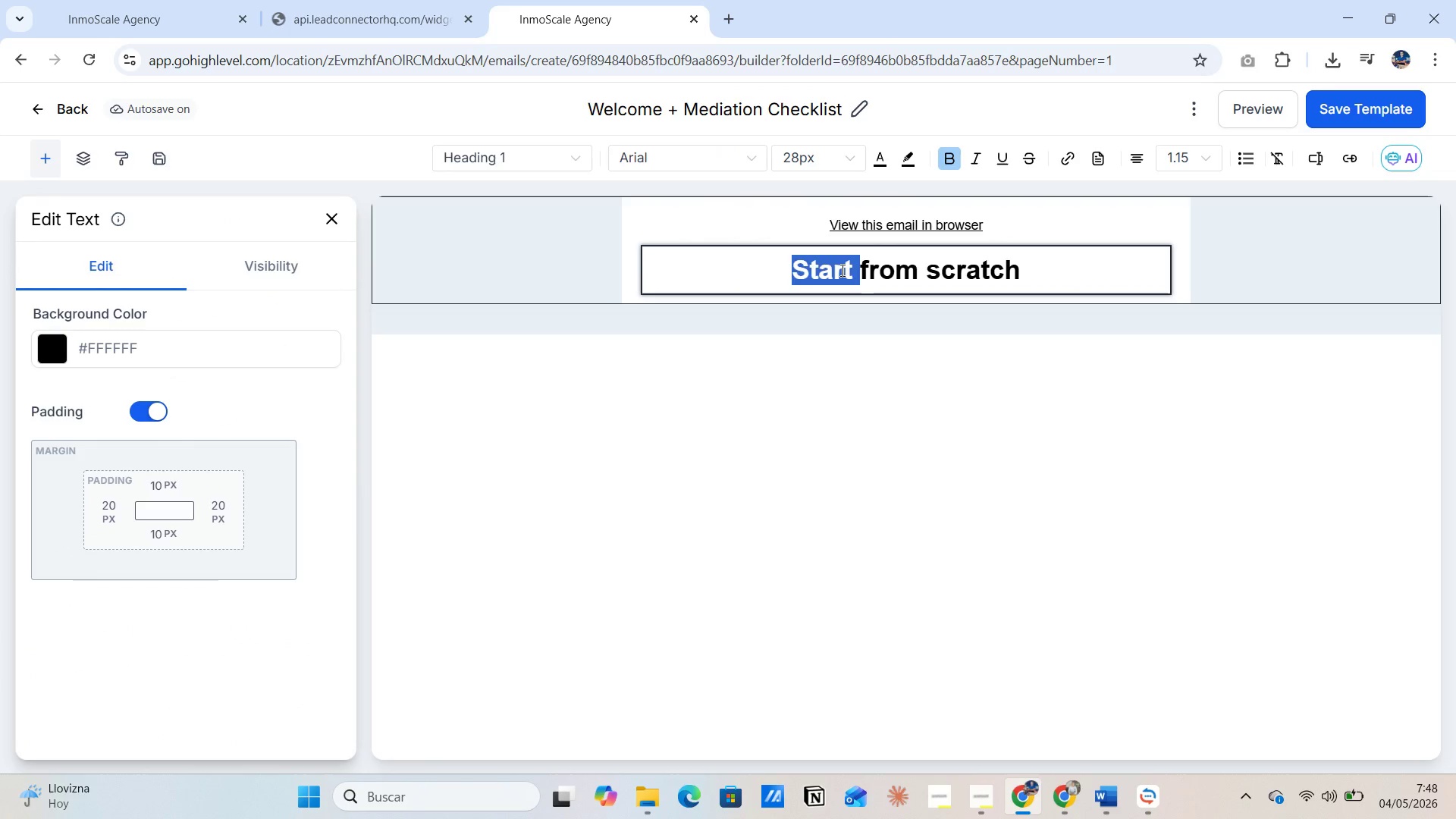 
left_click([841, 270])
 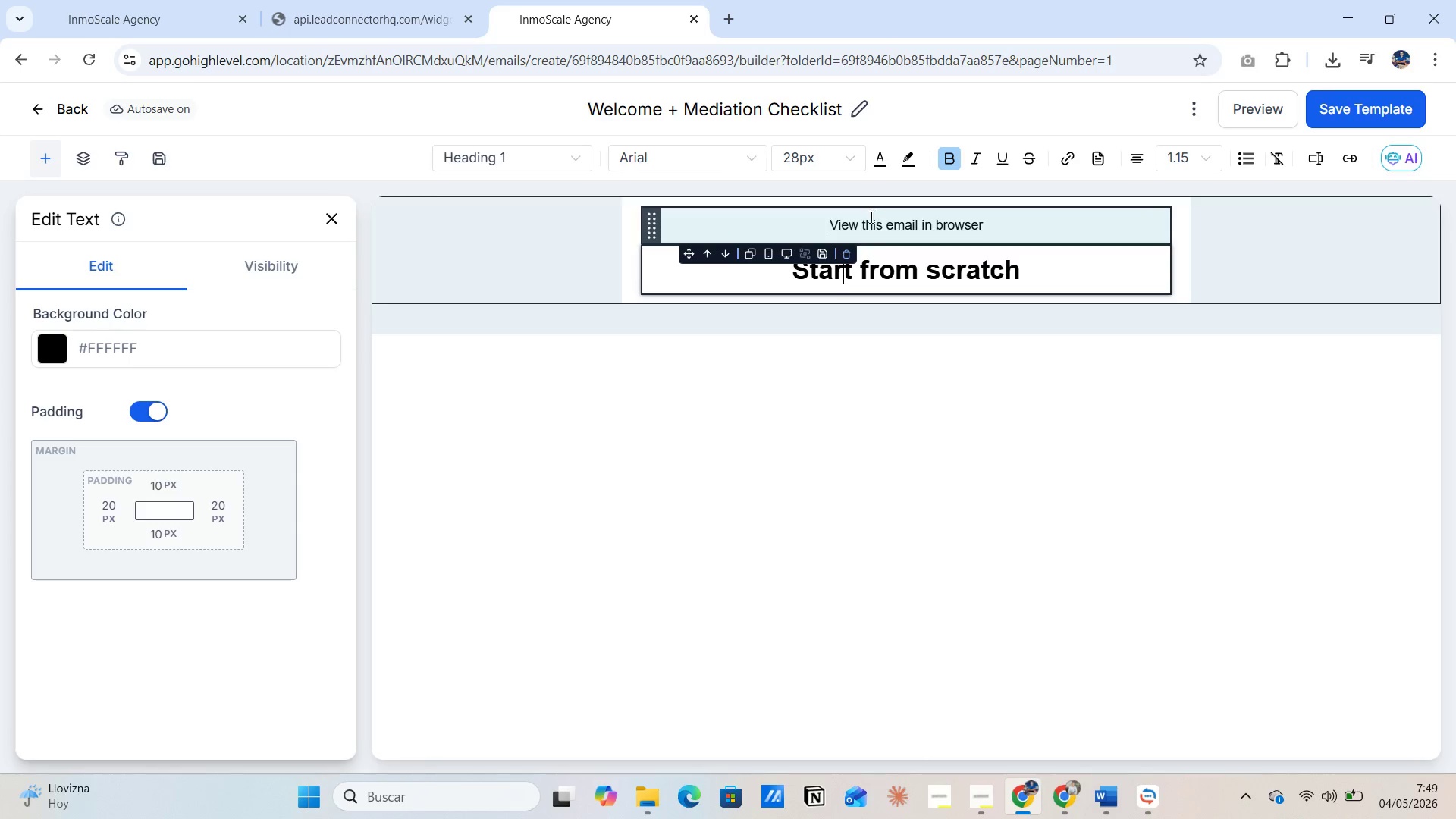 
wait(6.12)
 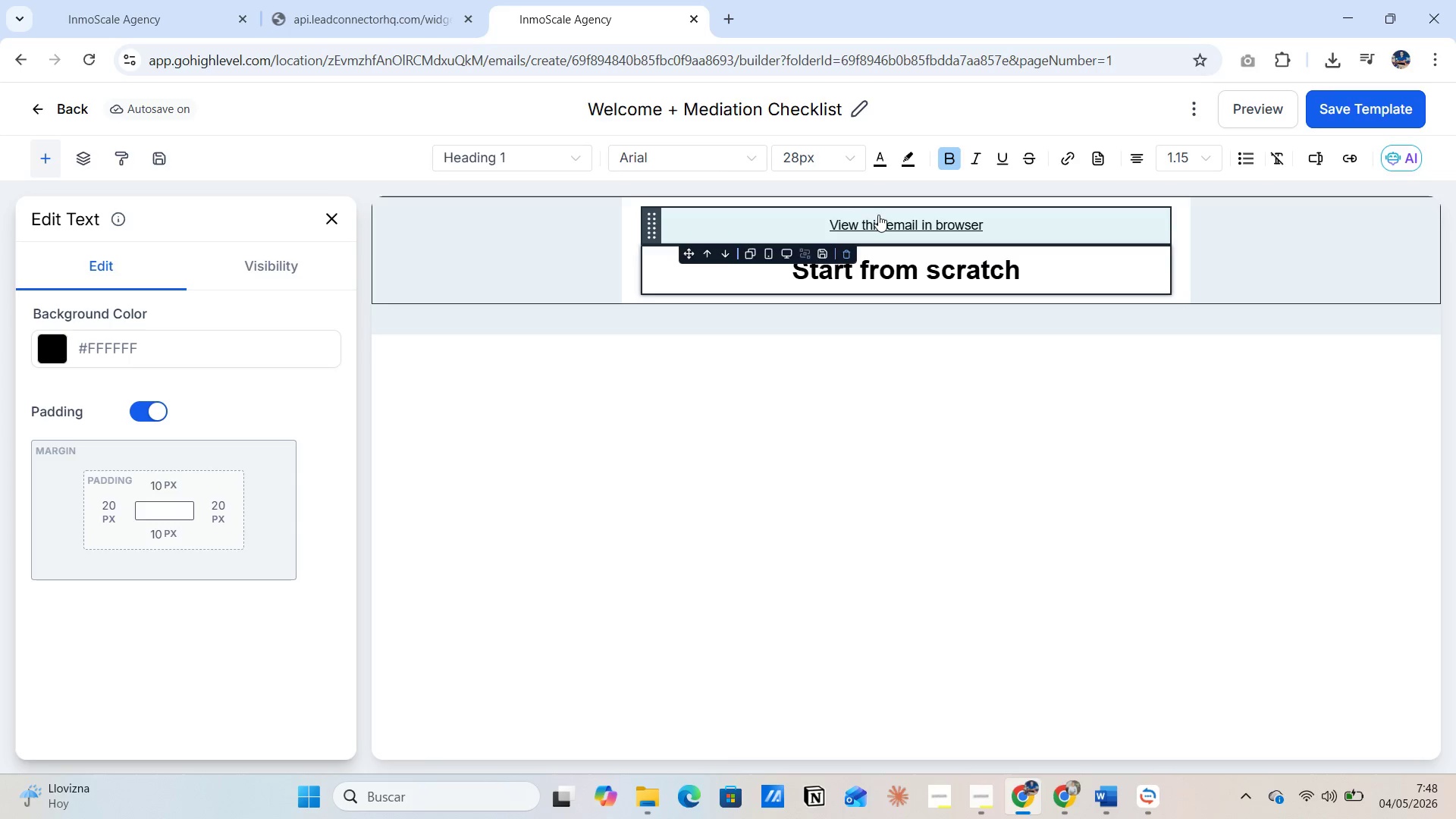 
left_click([851, 252])
 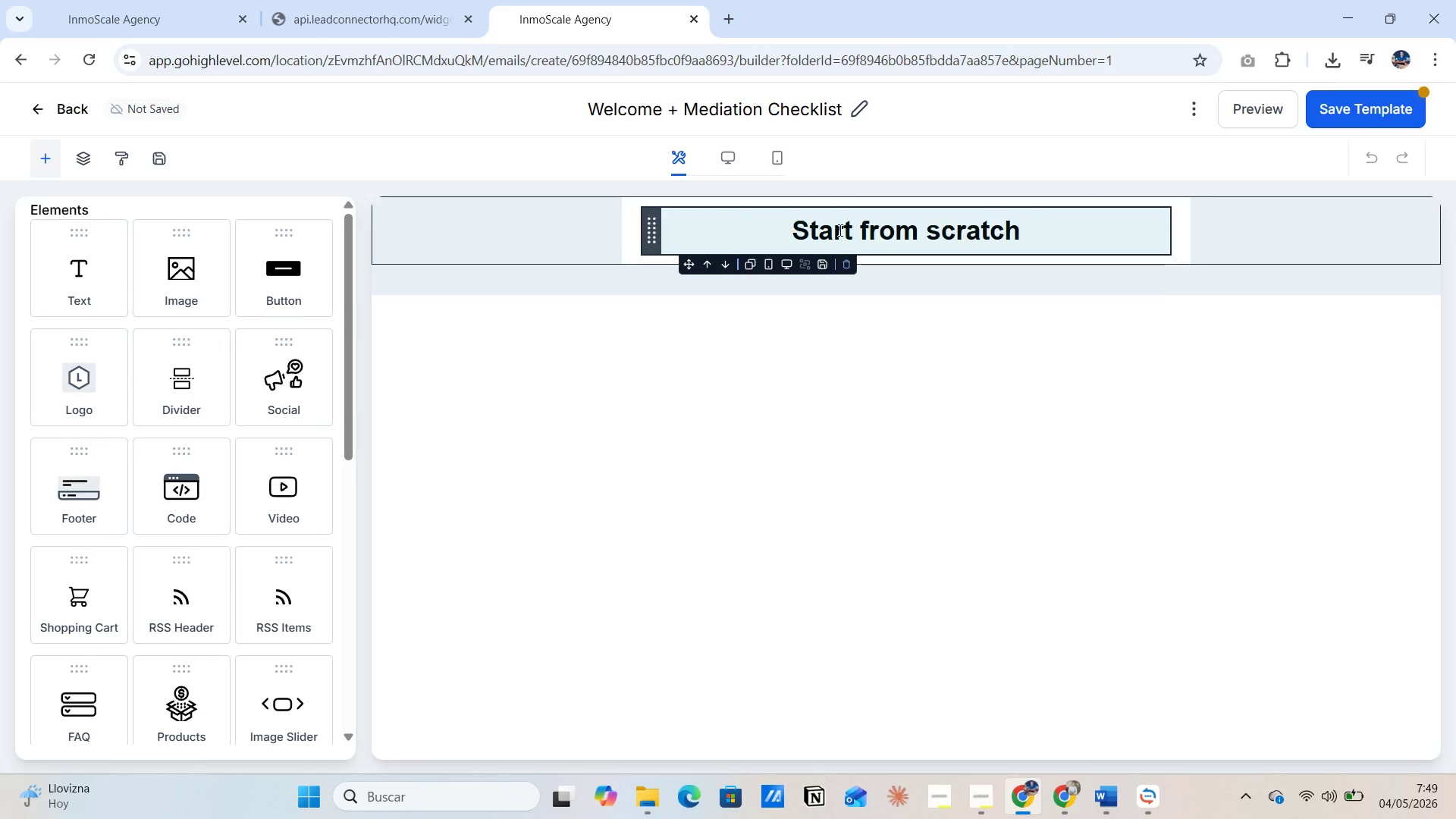 
left_click([839, 228])
 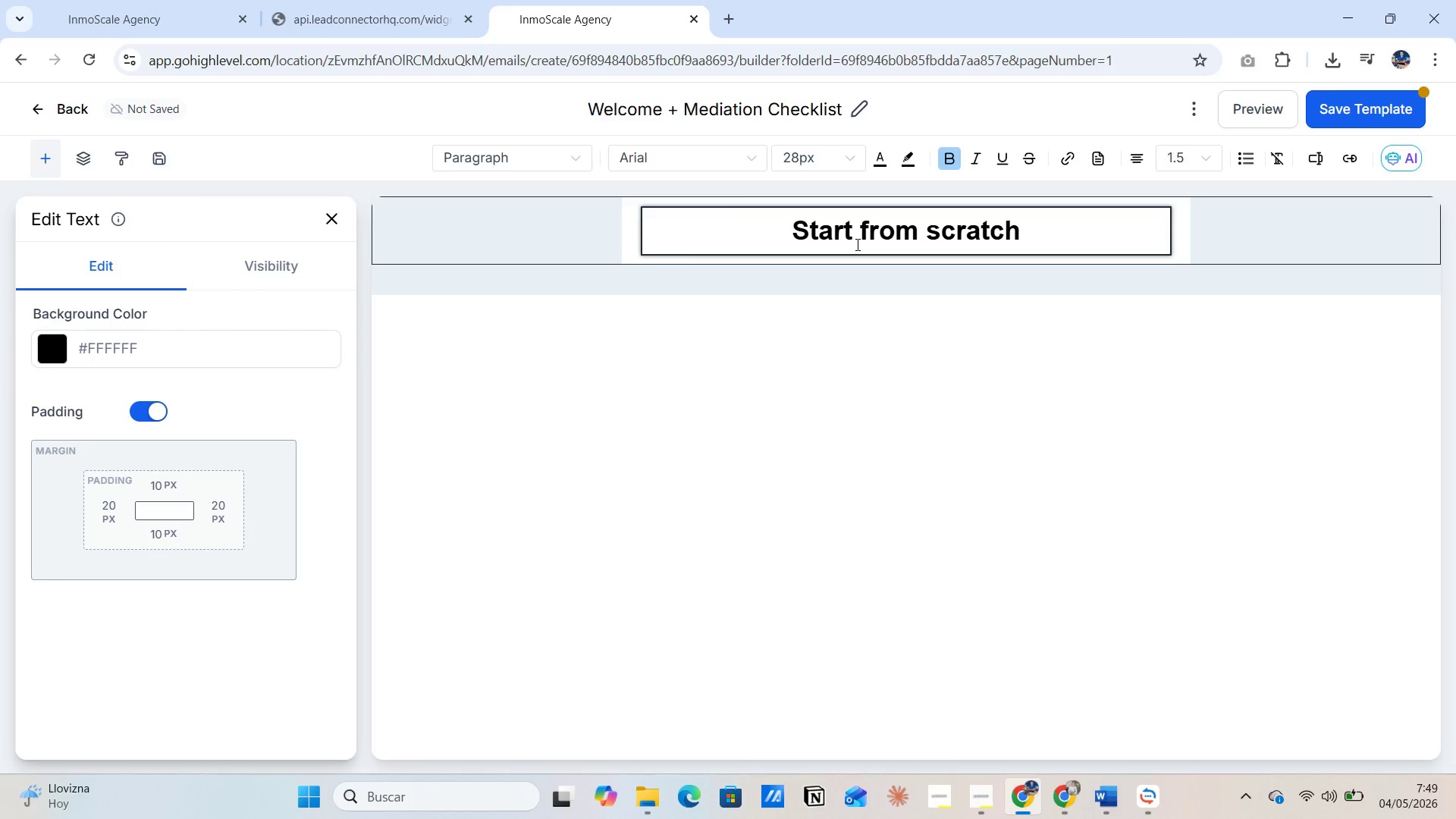 
key(Alt+Tab)
 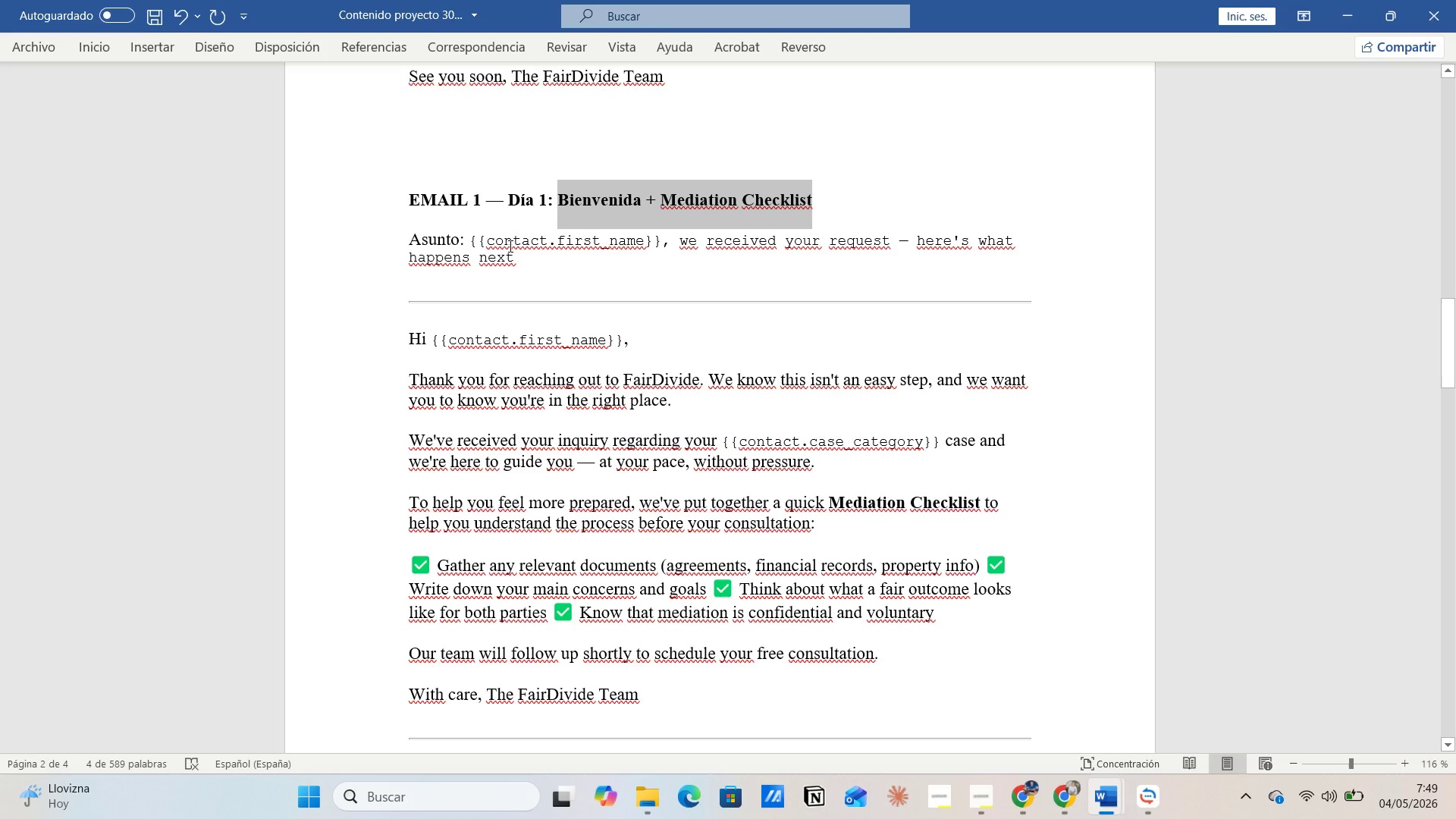 
key(Alt+AltLeft)
 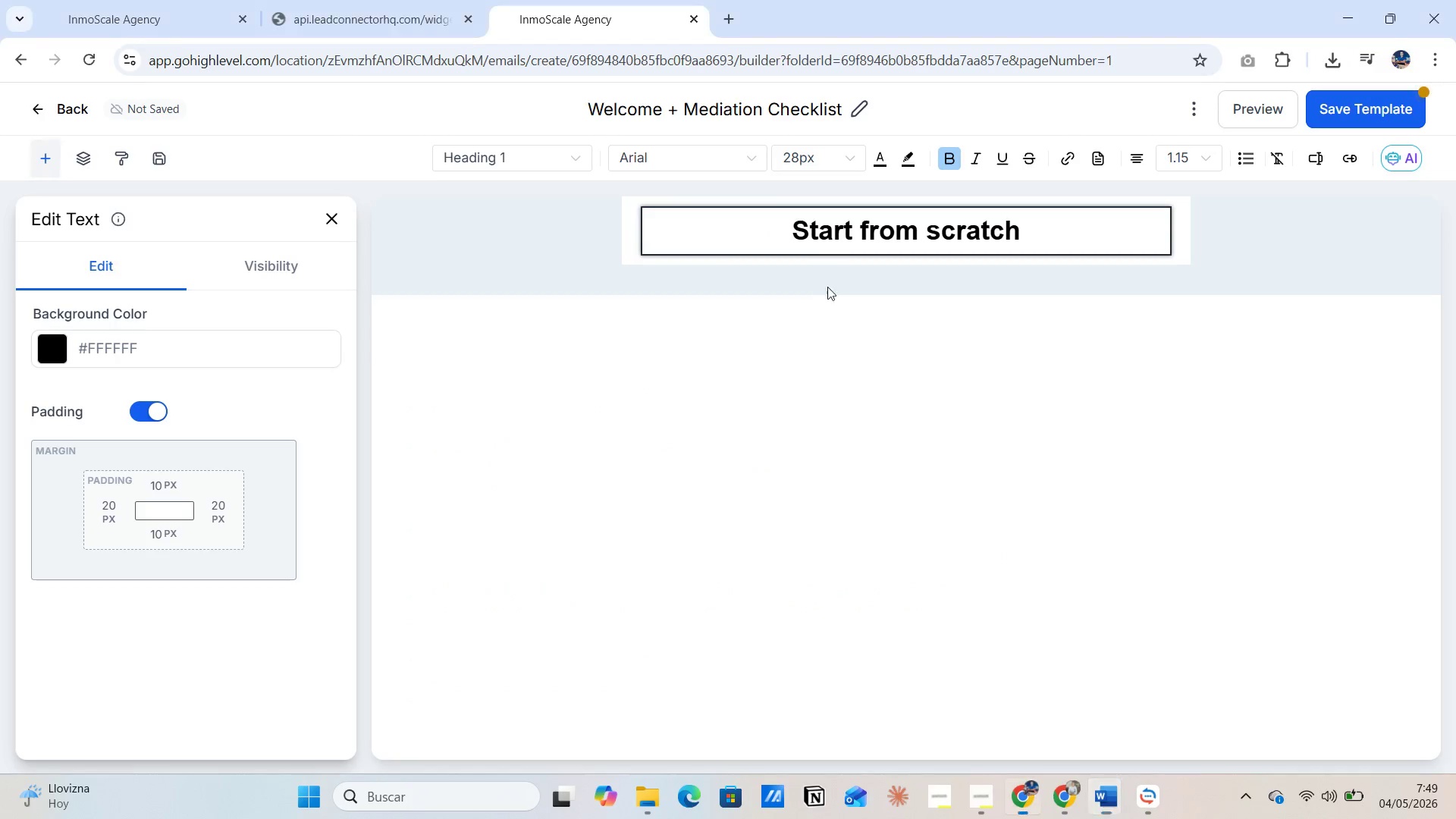 
key(Alt+Tab)
 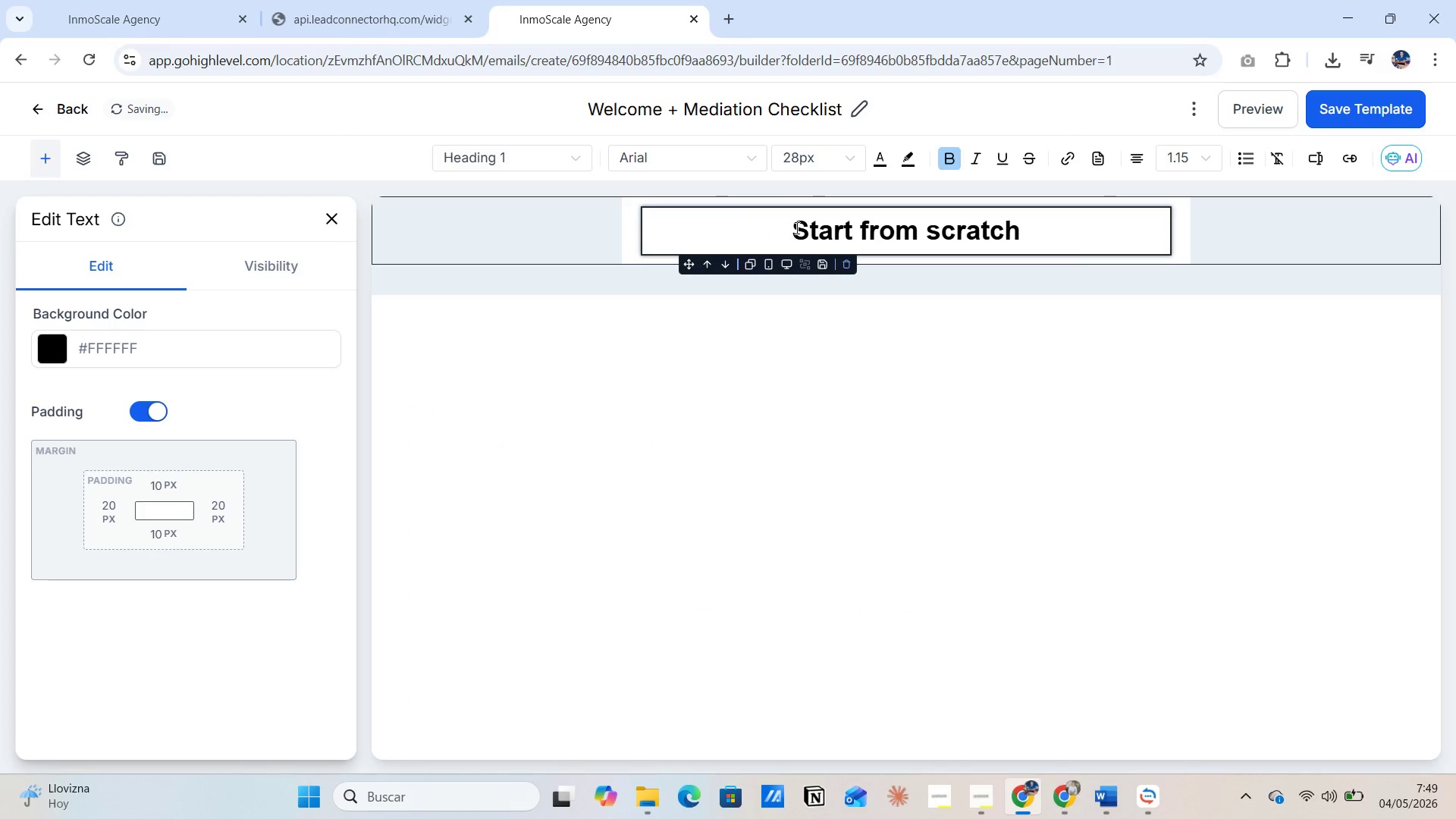 
left_click_drag(start_coordinate=[795, 226], to_coordinate=[1048, 228])
 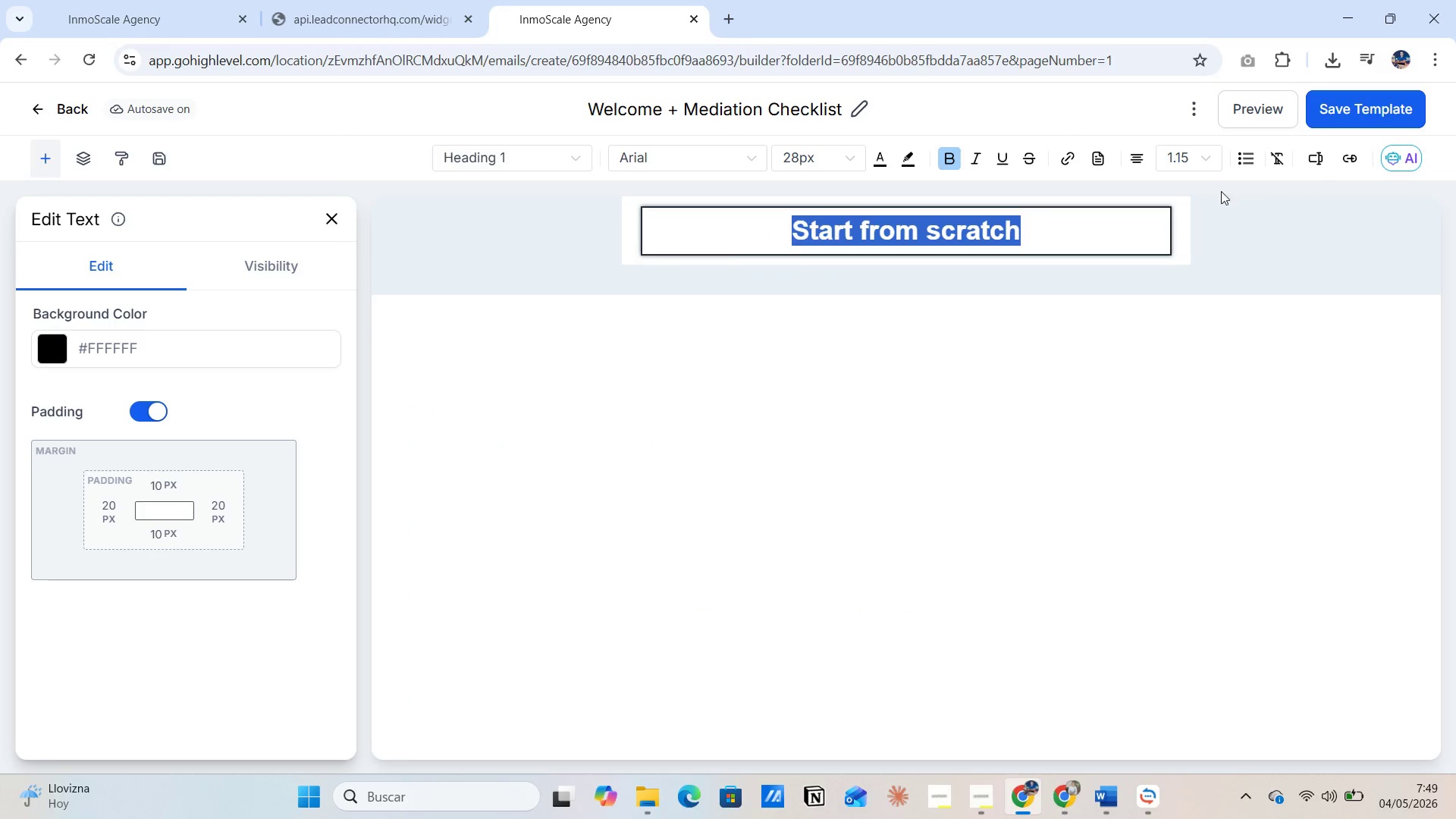 
mouse_move([1313, 163])
 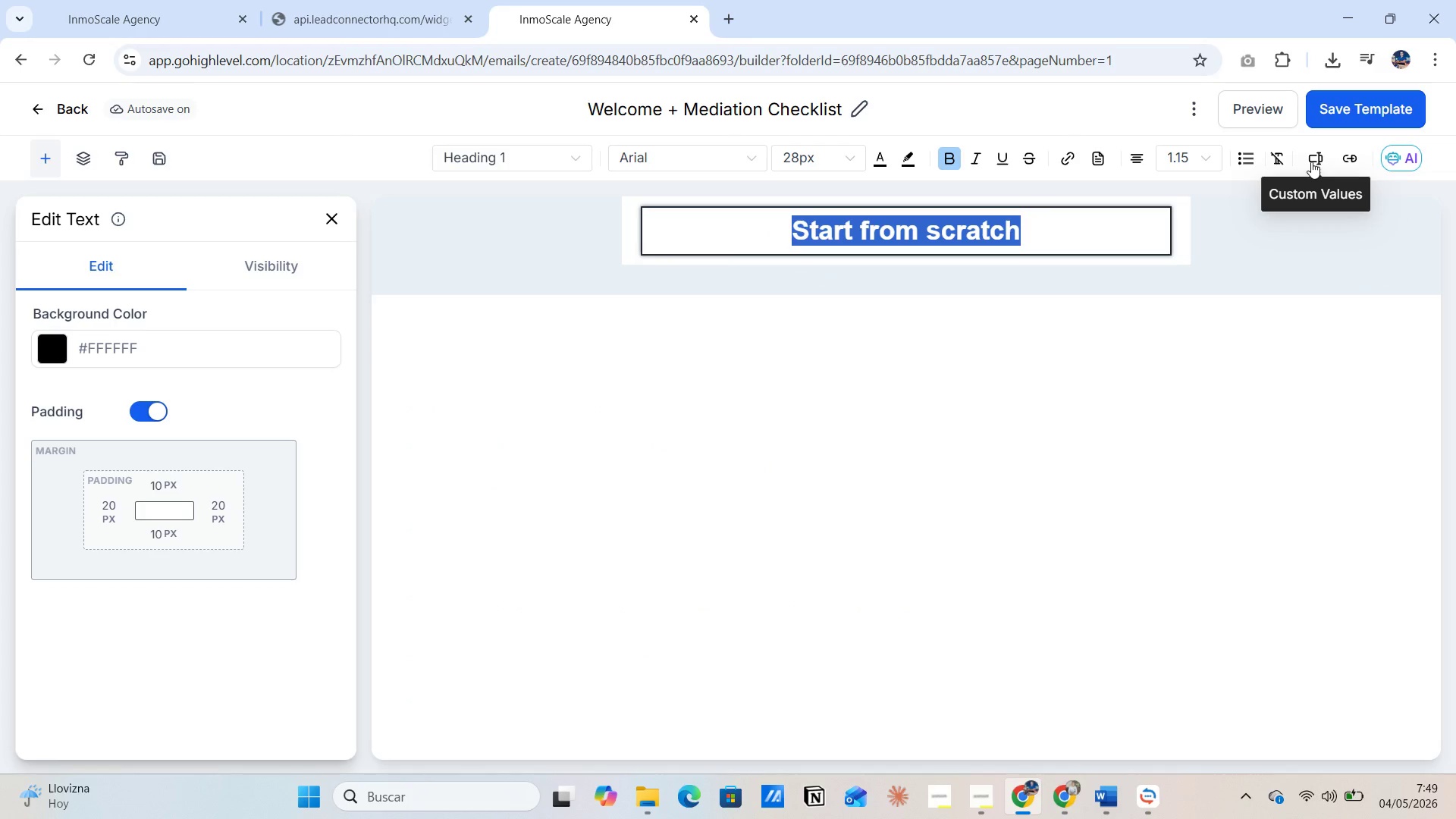 
left_click([1311, 162])
 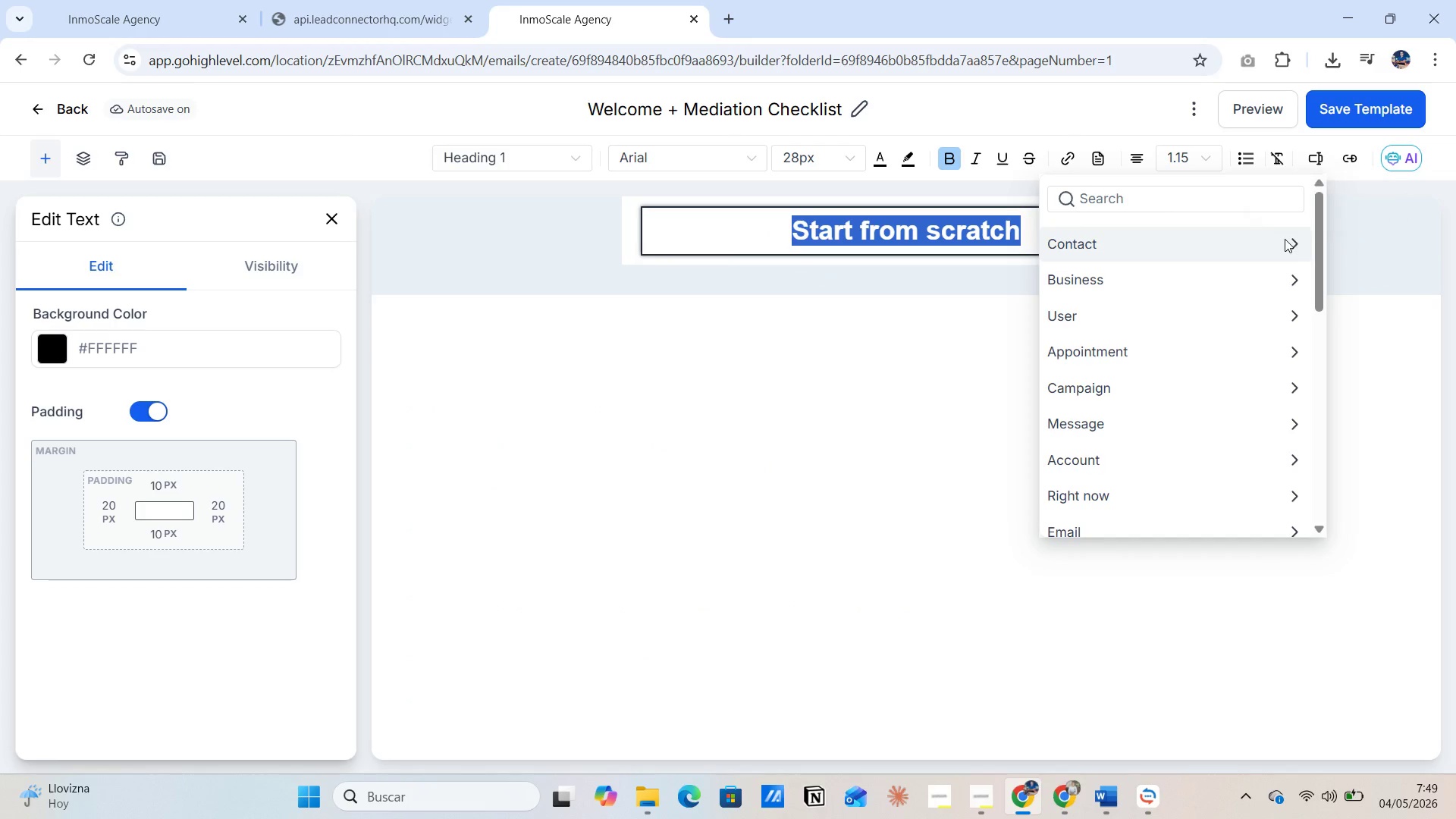 
left_click([1285, 240])
 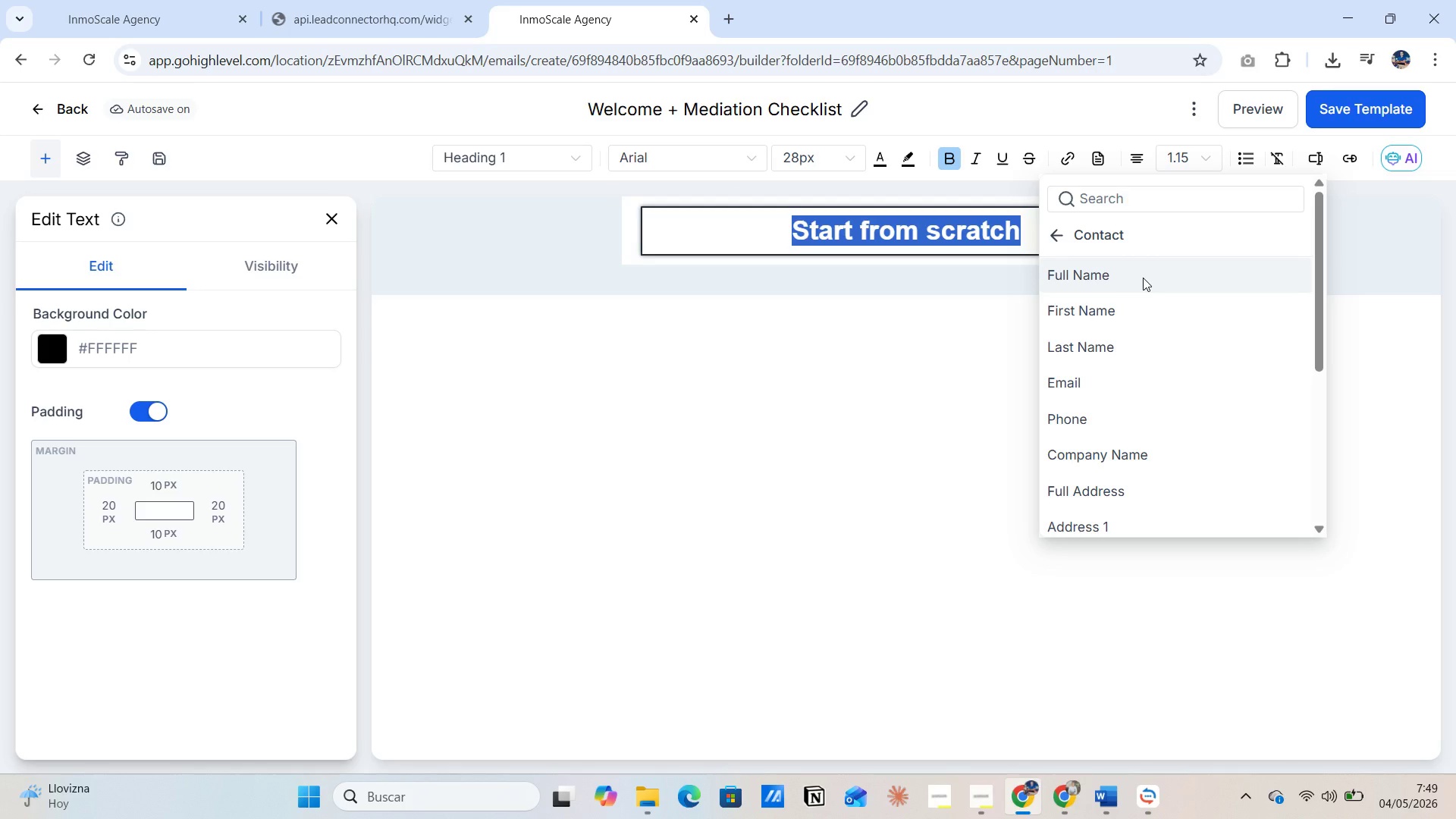 
left_click([1143, 278])
 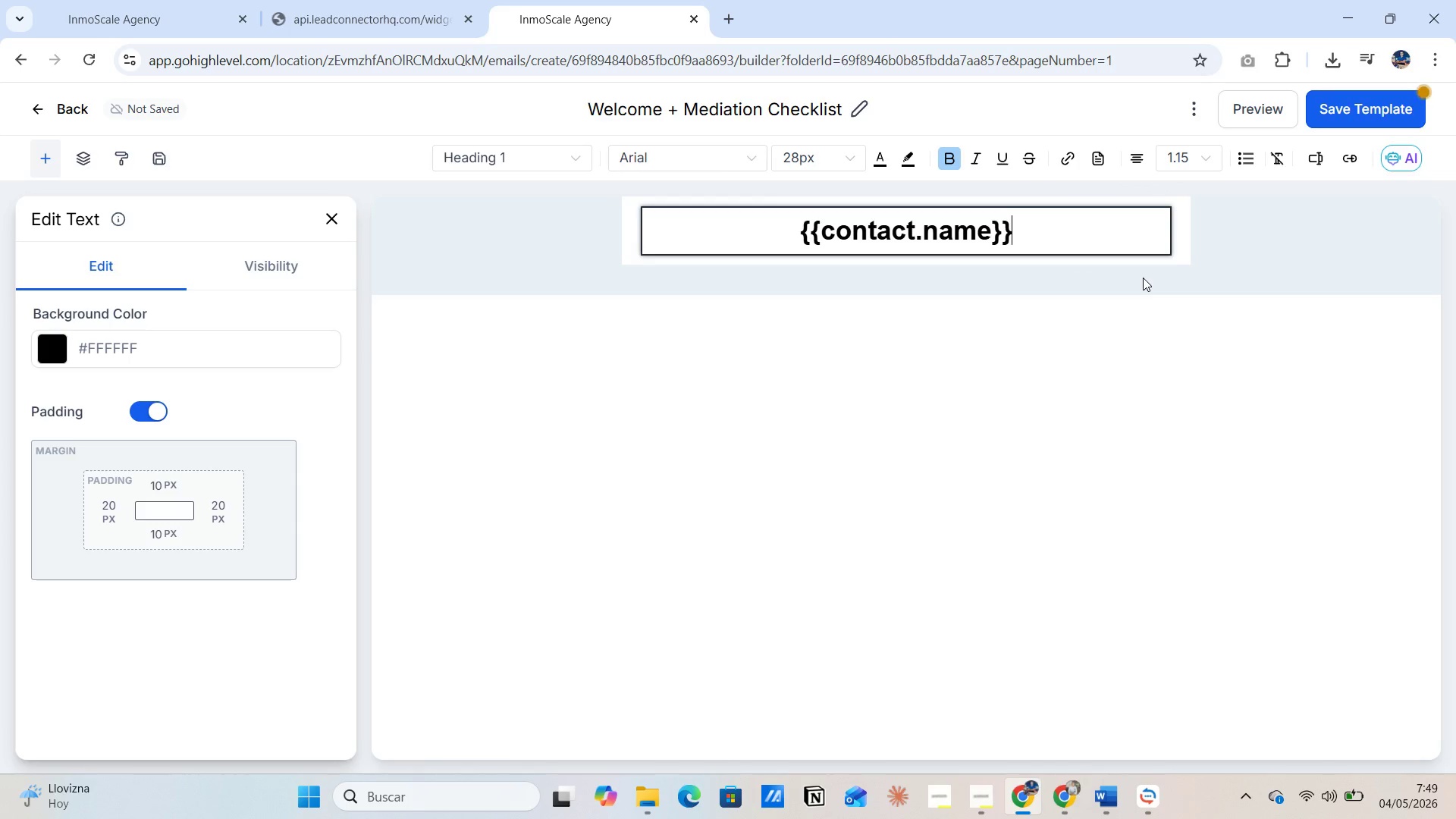 
key(Alt+AltLeft)
 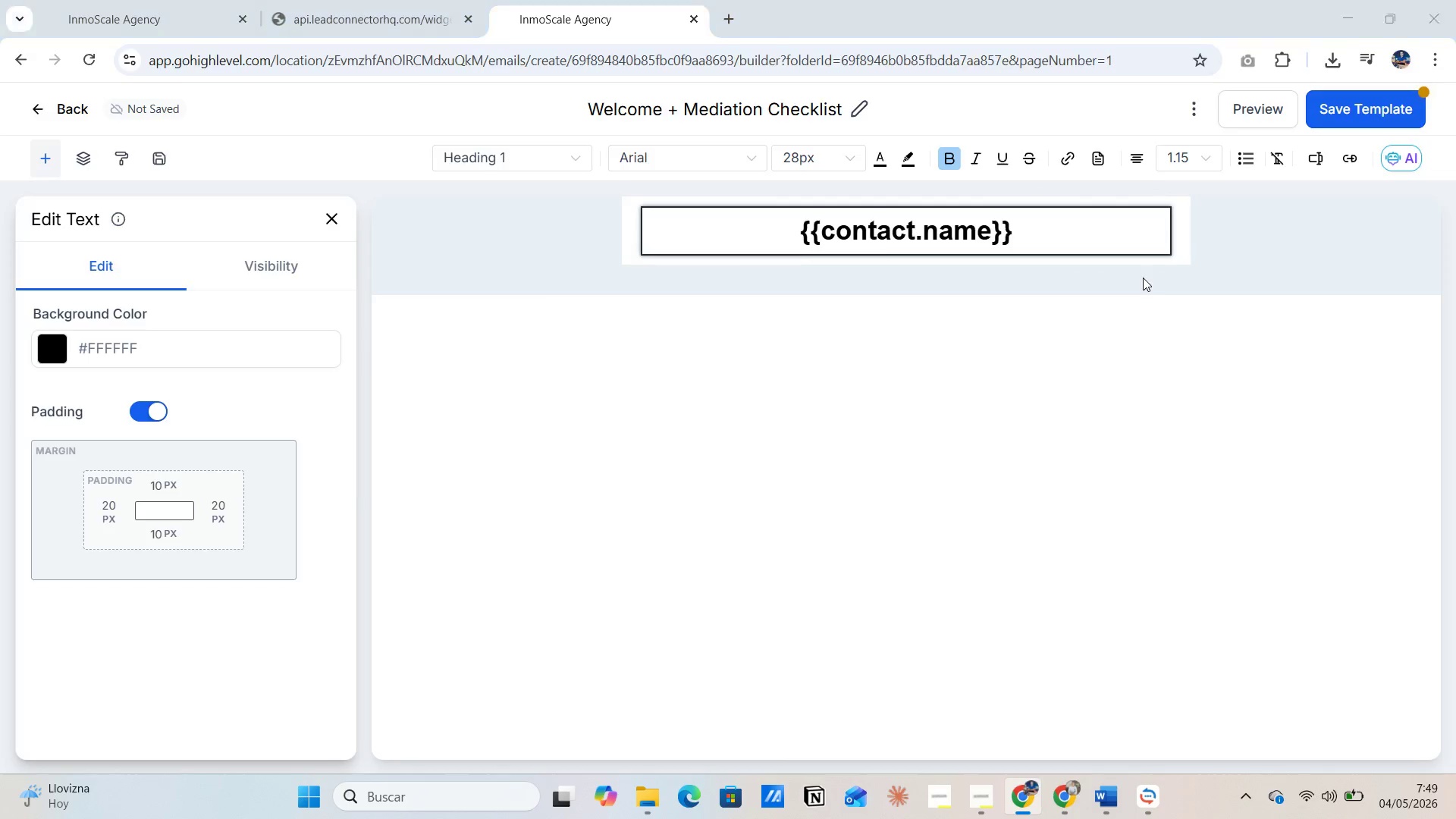 
key(Alt+Tab)
 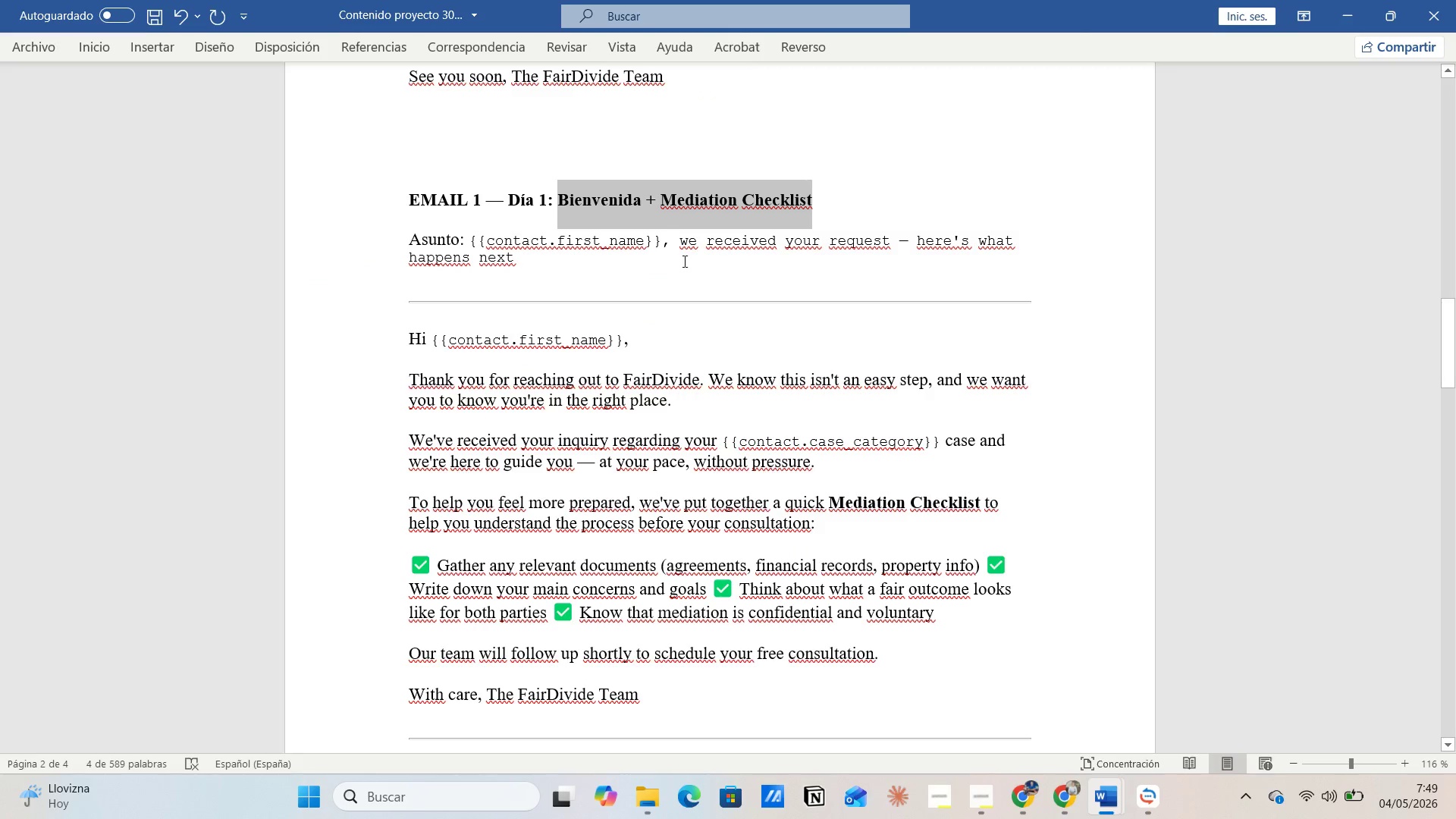 
key(Alt+AltLeft)
 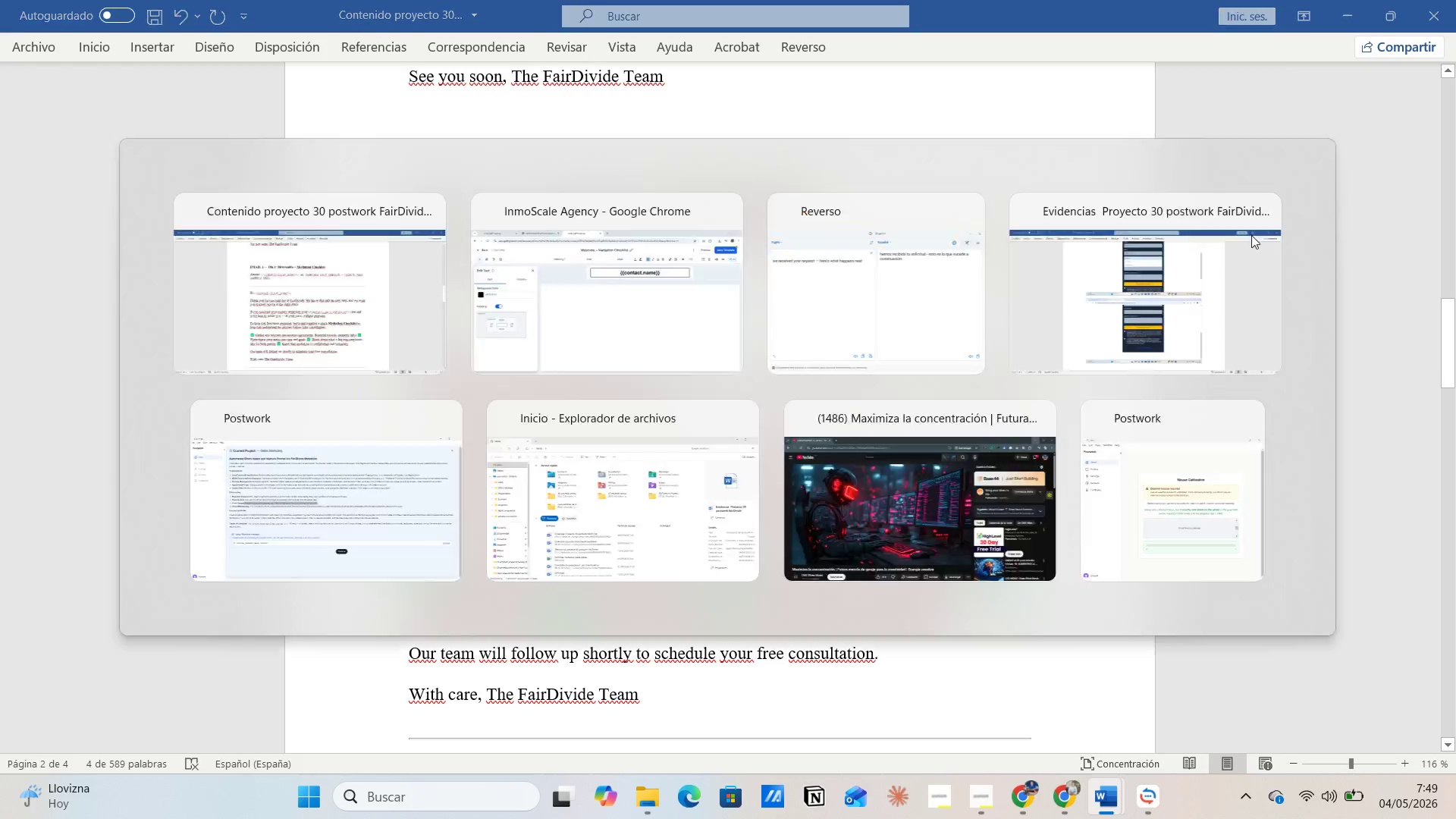 
key(Alt+Tab)
 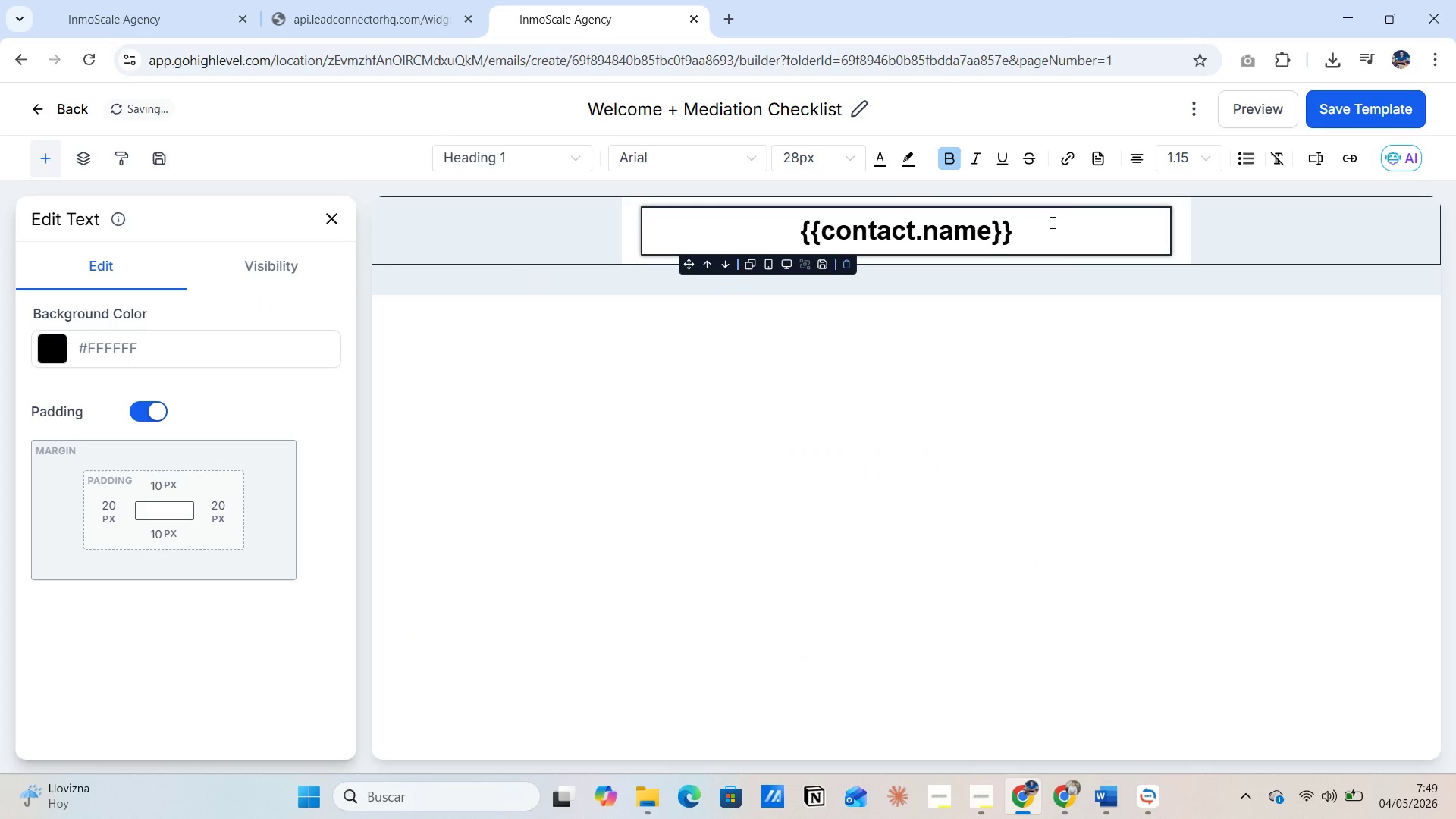 
left_click([1071, 221])
 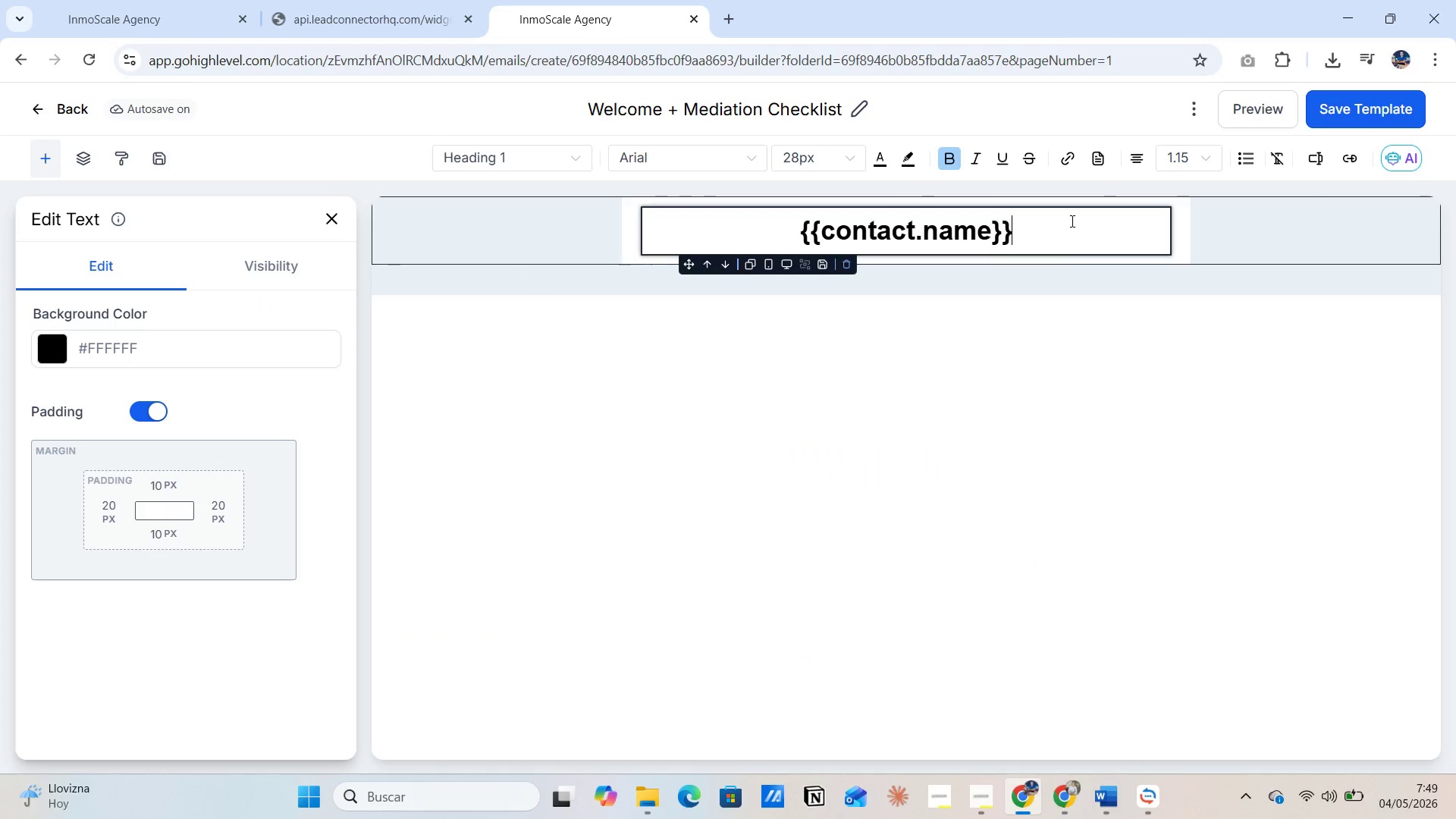 
key(Space)
 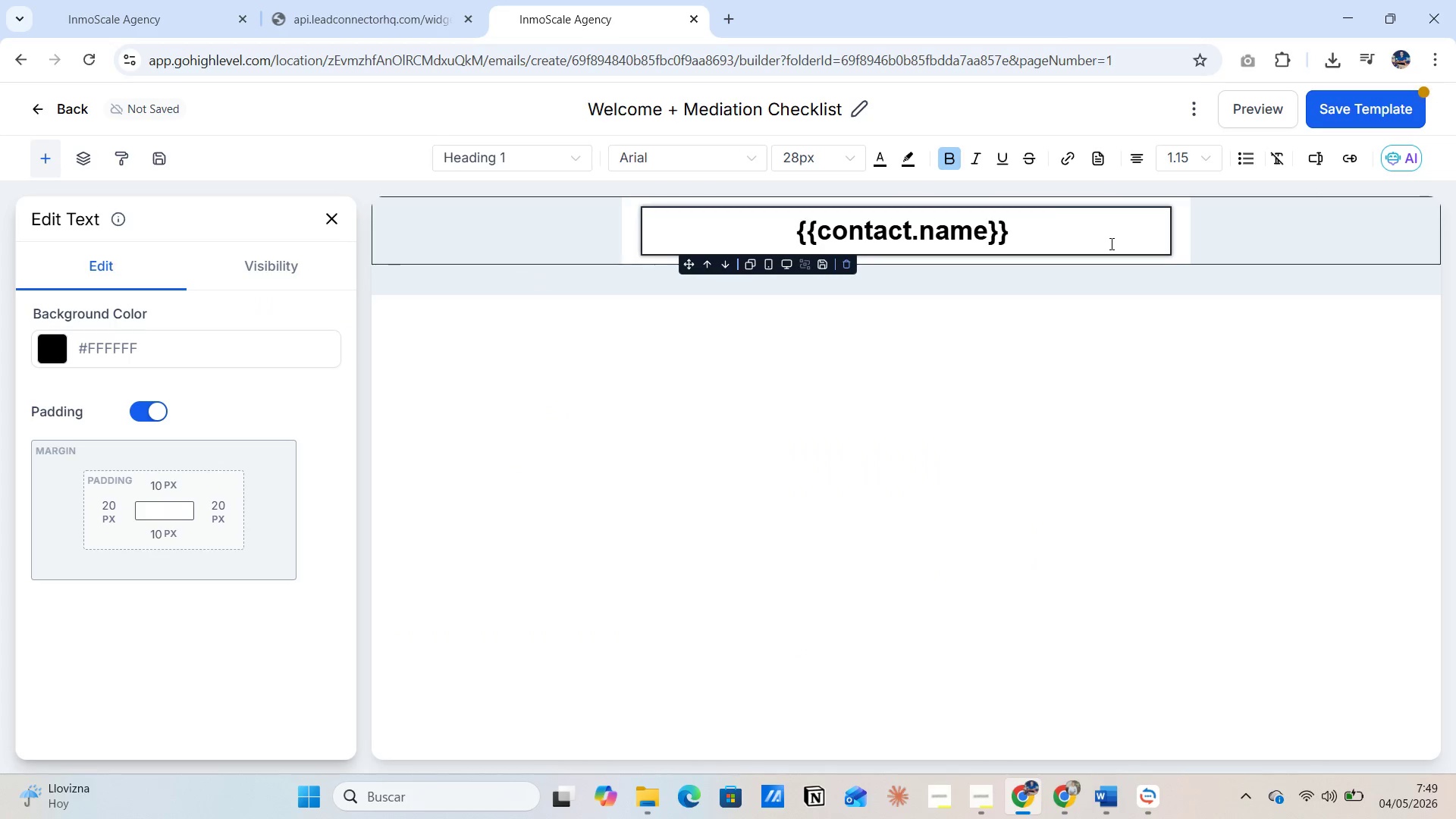 
key(Alt+AltLeft)
 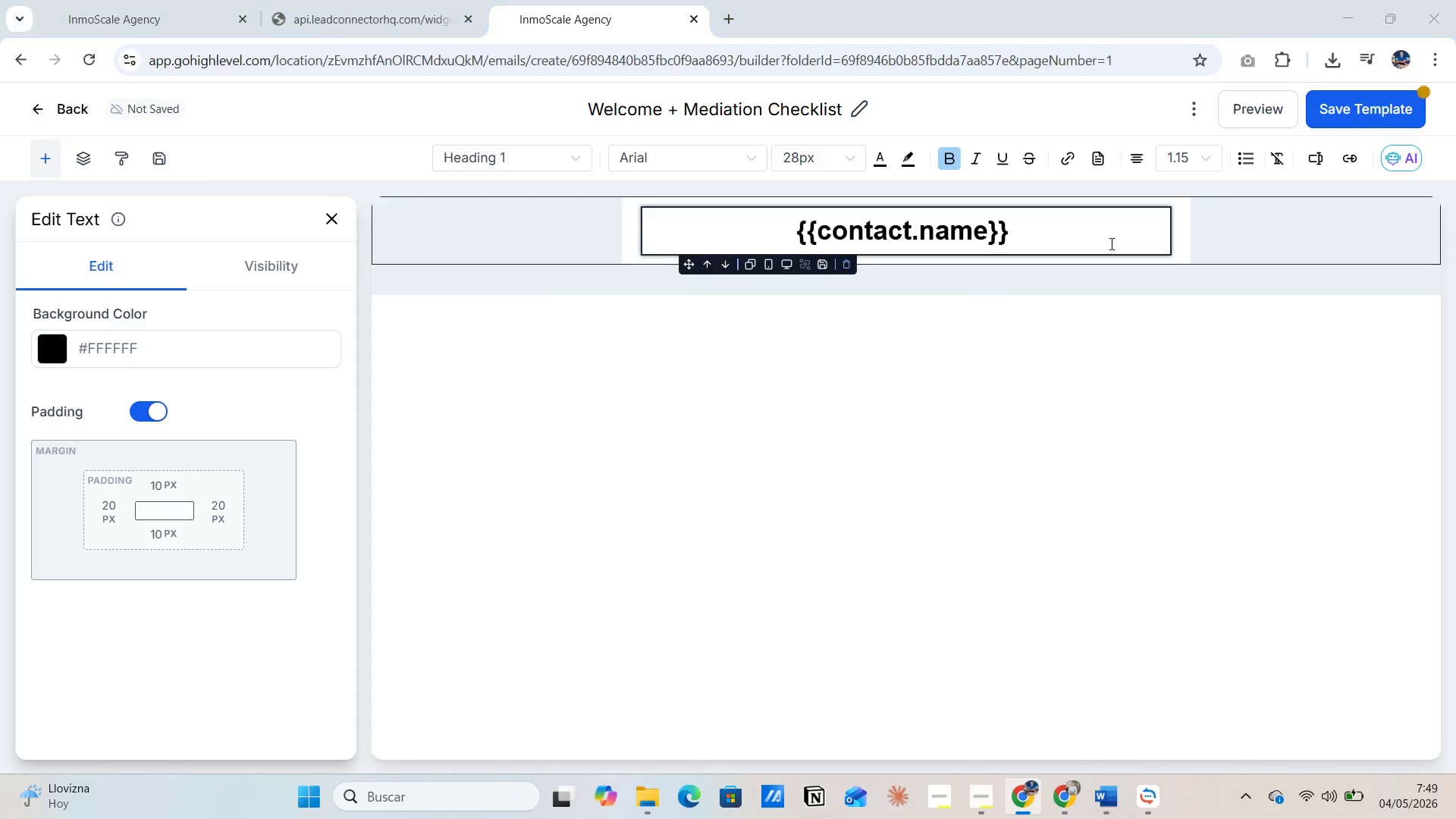 
key(Alt+Tab)
 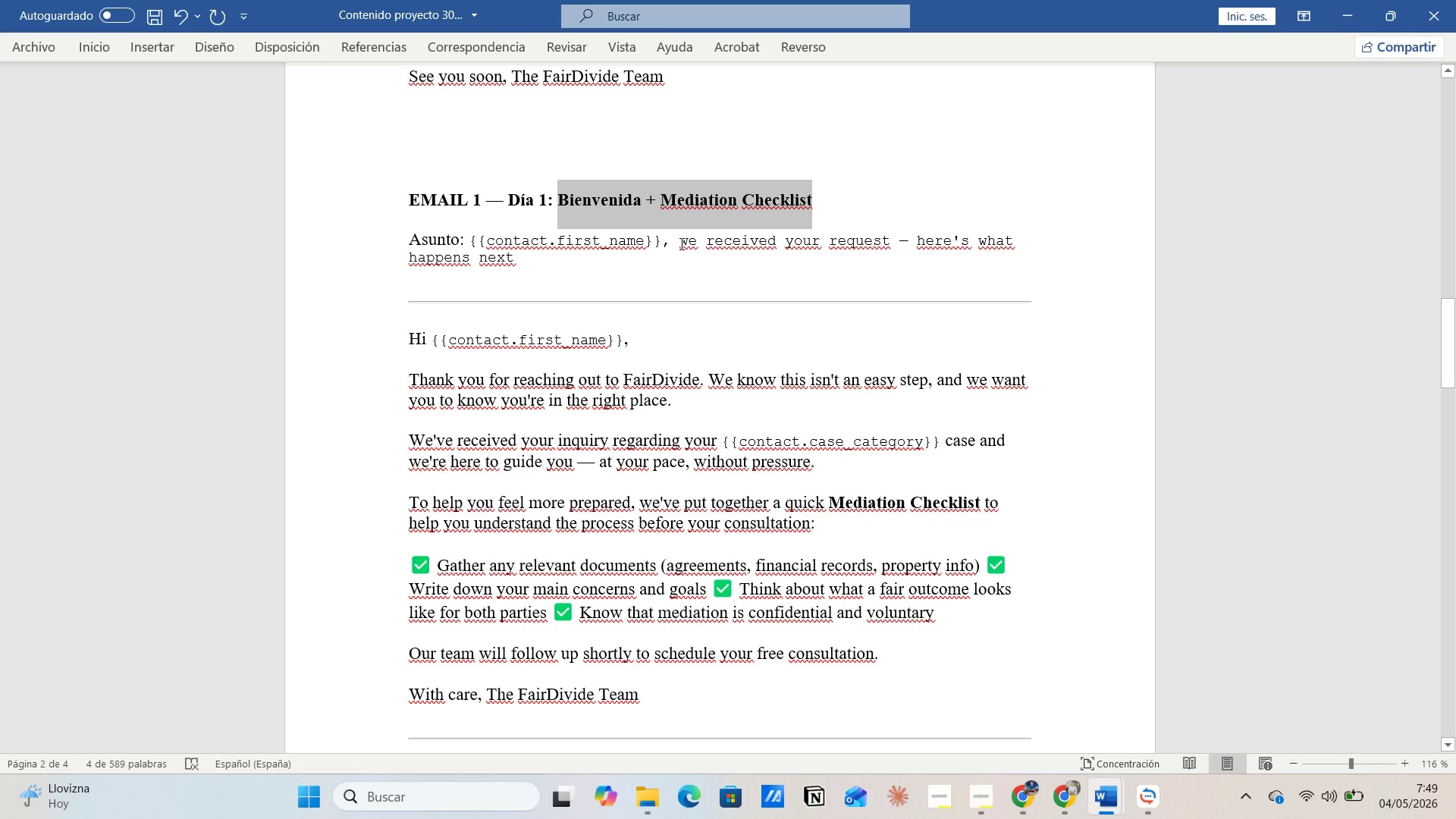 
left_click_drag(start_coordinate=[680, 243], to_coordinate=[526, 267])
 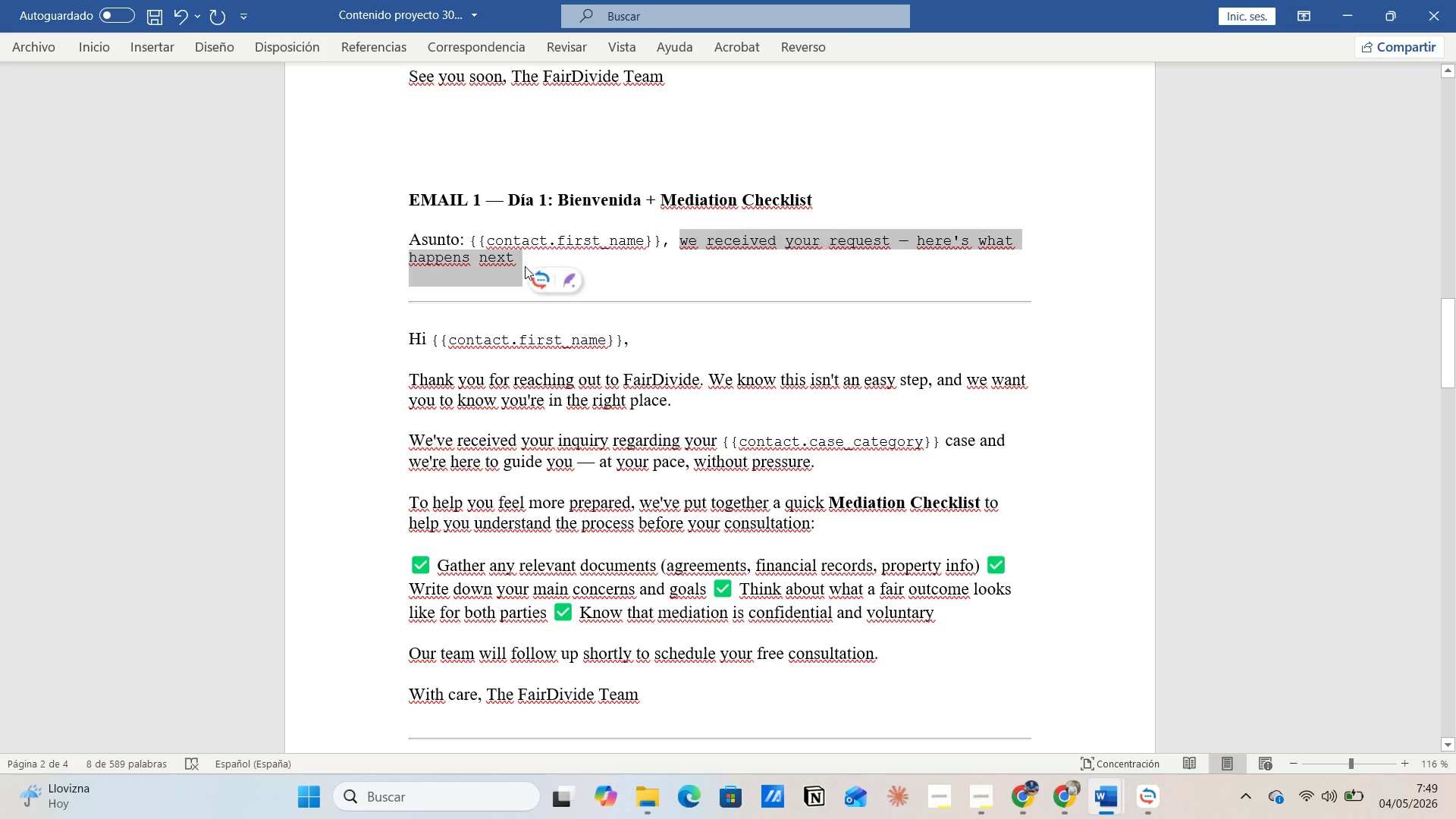 
key(Control+C)
 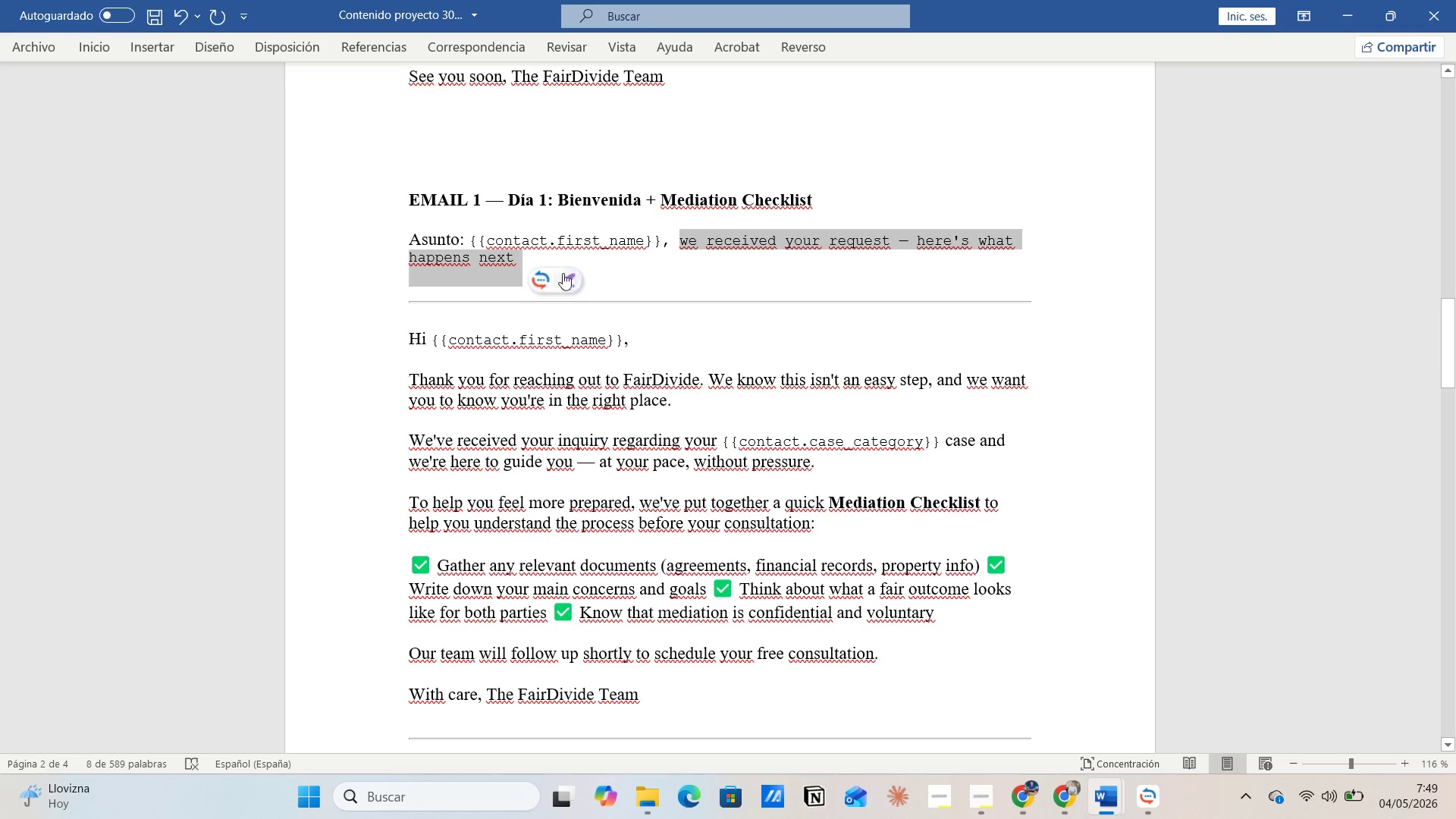 
key(Alt+Tab)
 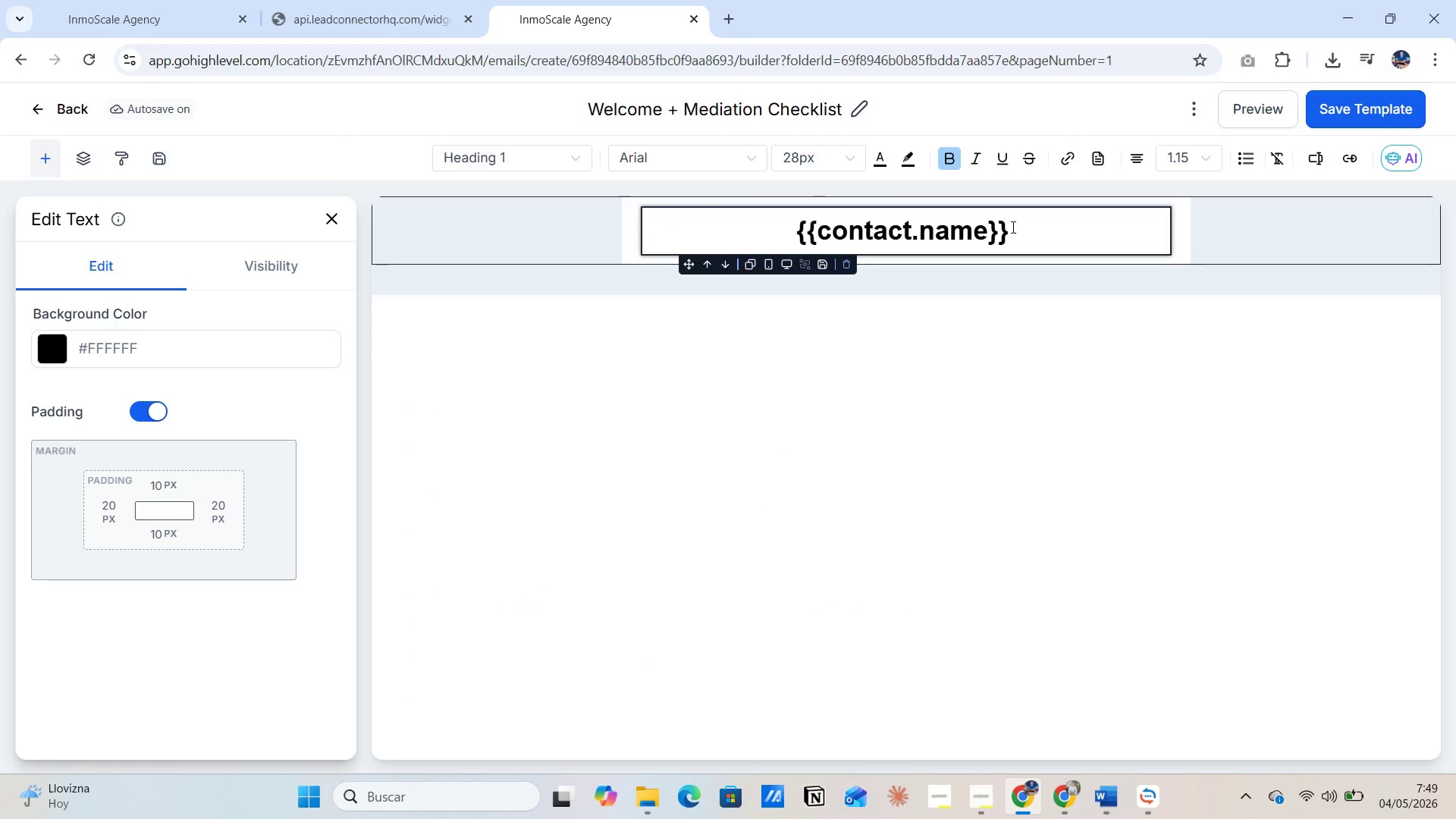 
left_click([1013, 227])
 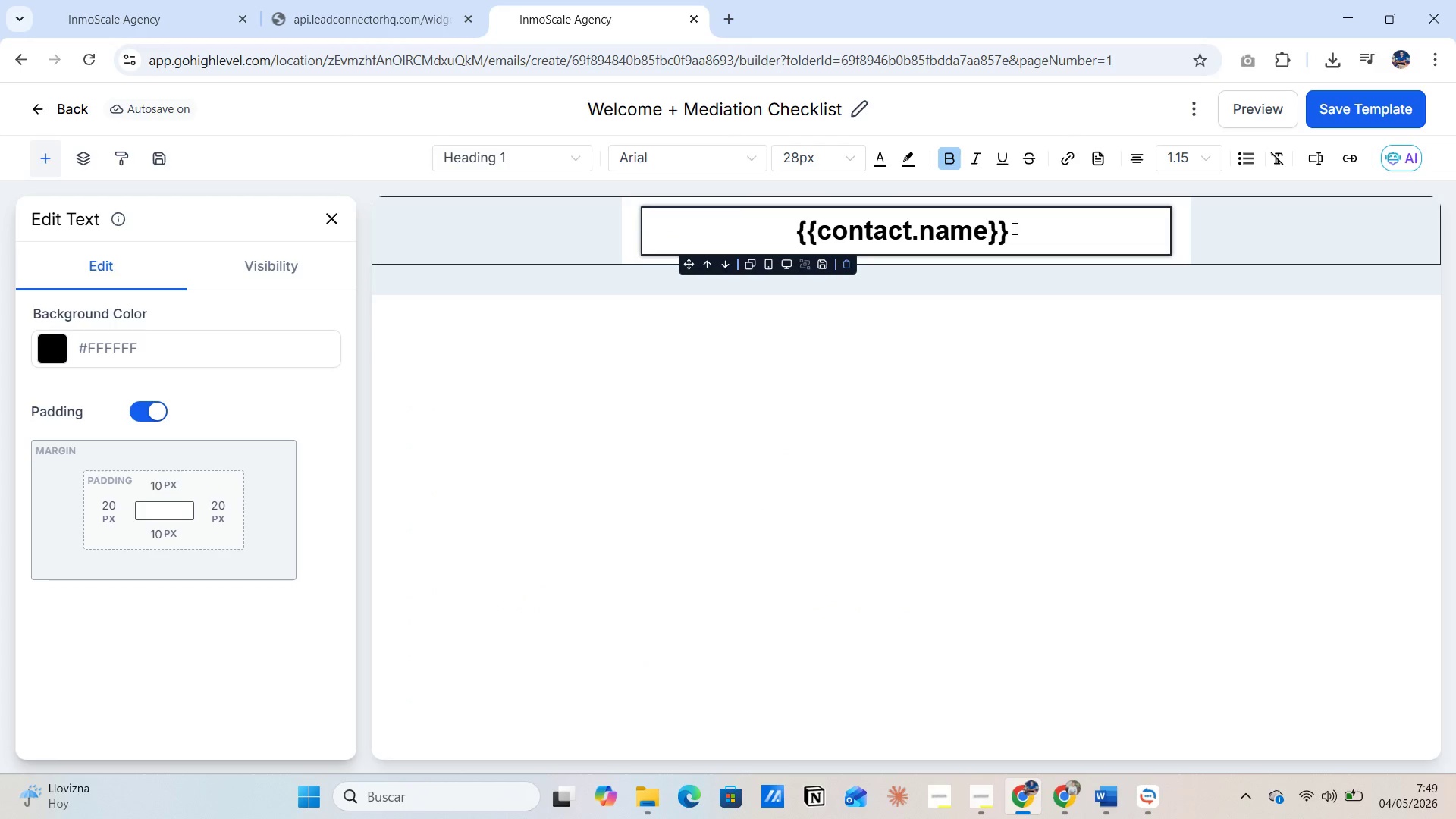 
key(Control+V)
 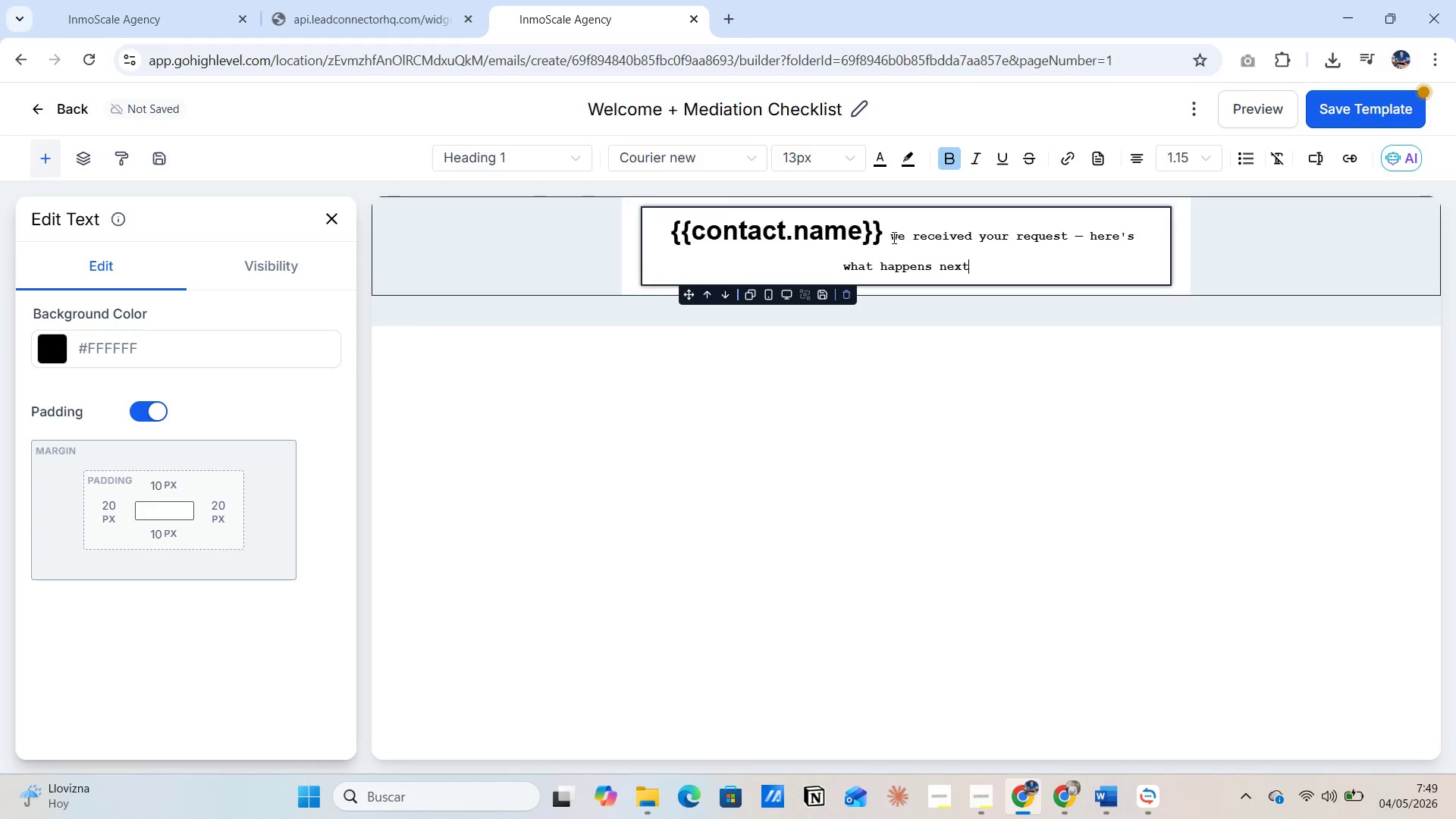 
left_click_drag(start_coordinate=[893, 237], to_coordinate=[977, 268])
 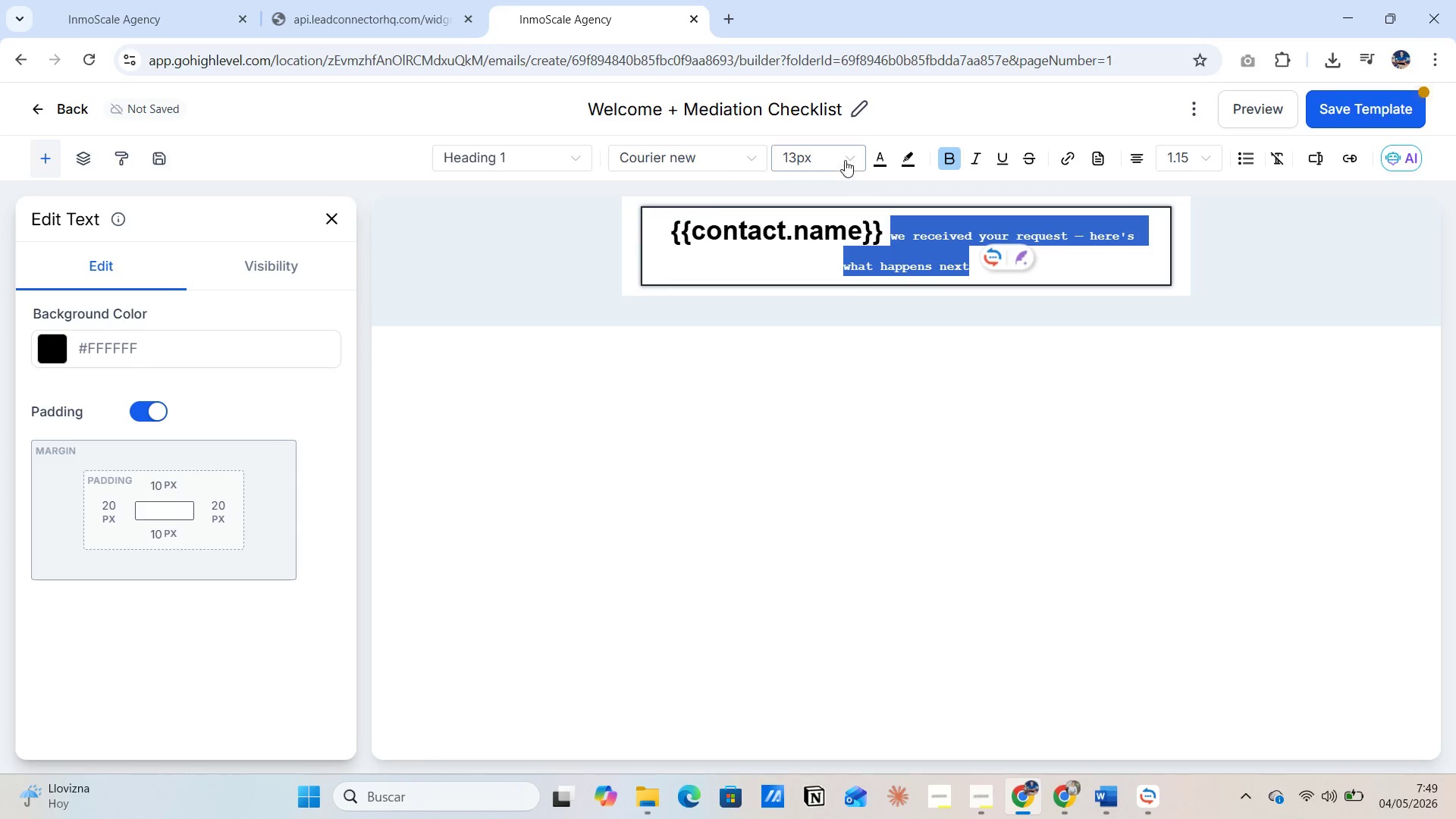 
left_click([843, 158])
 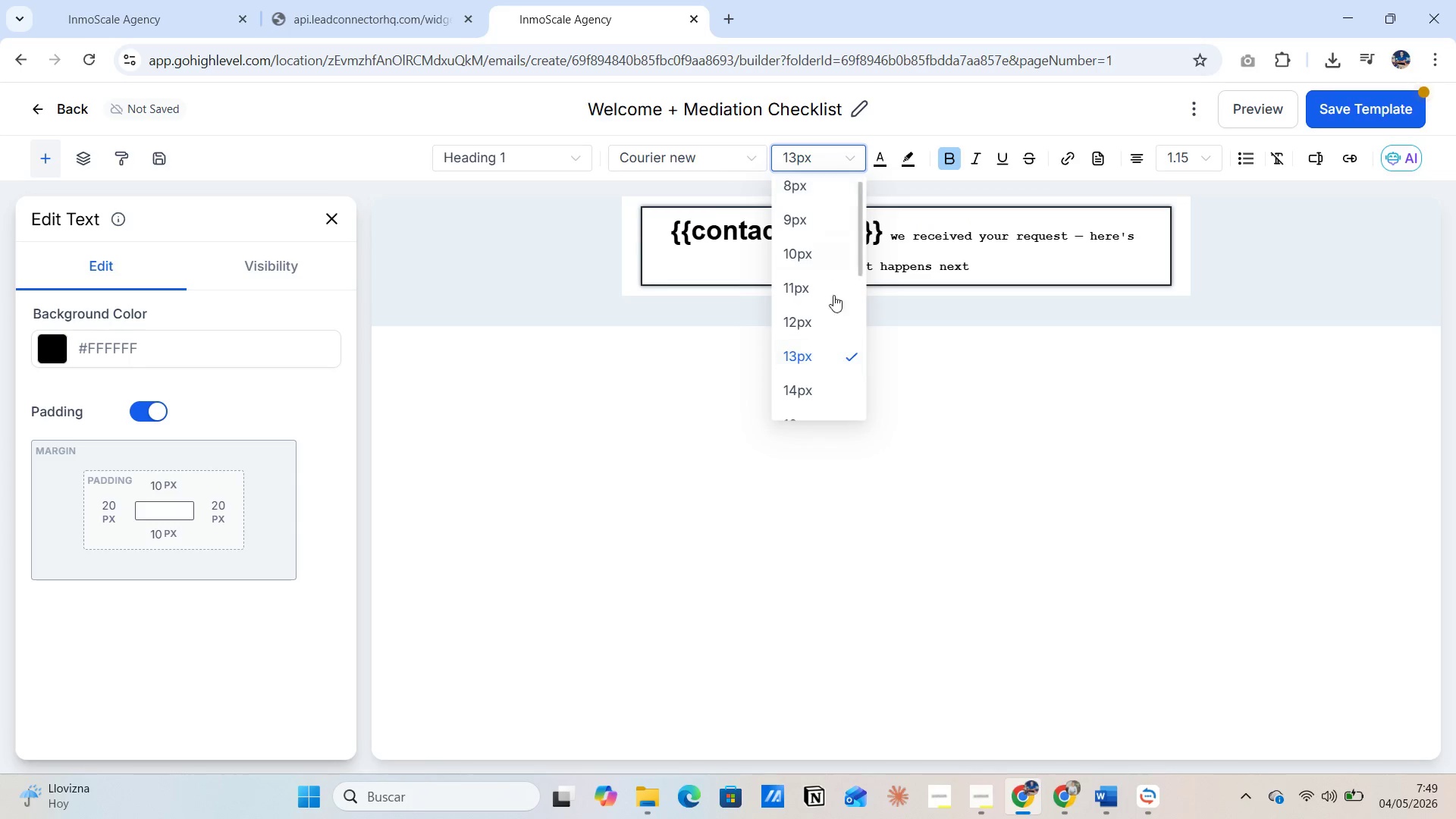 
scroll: coordinate [829, 329], scroll_direction: down, amount: 5.0
 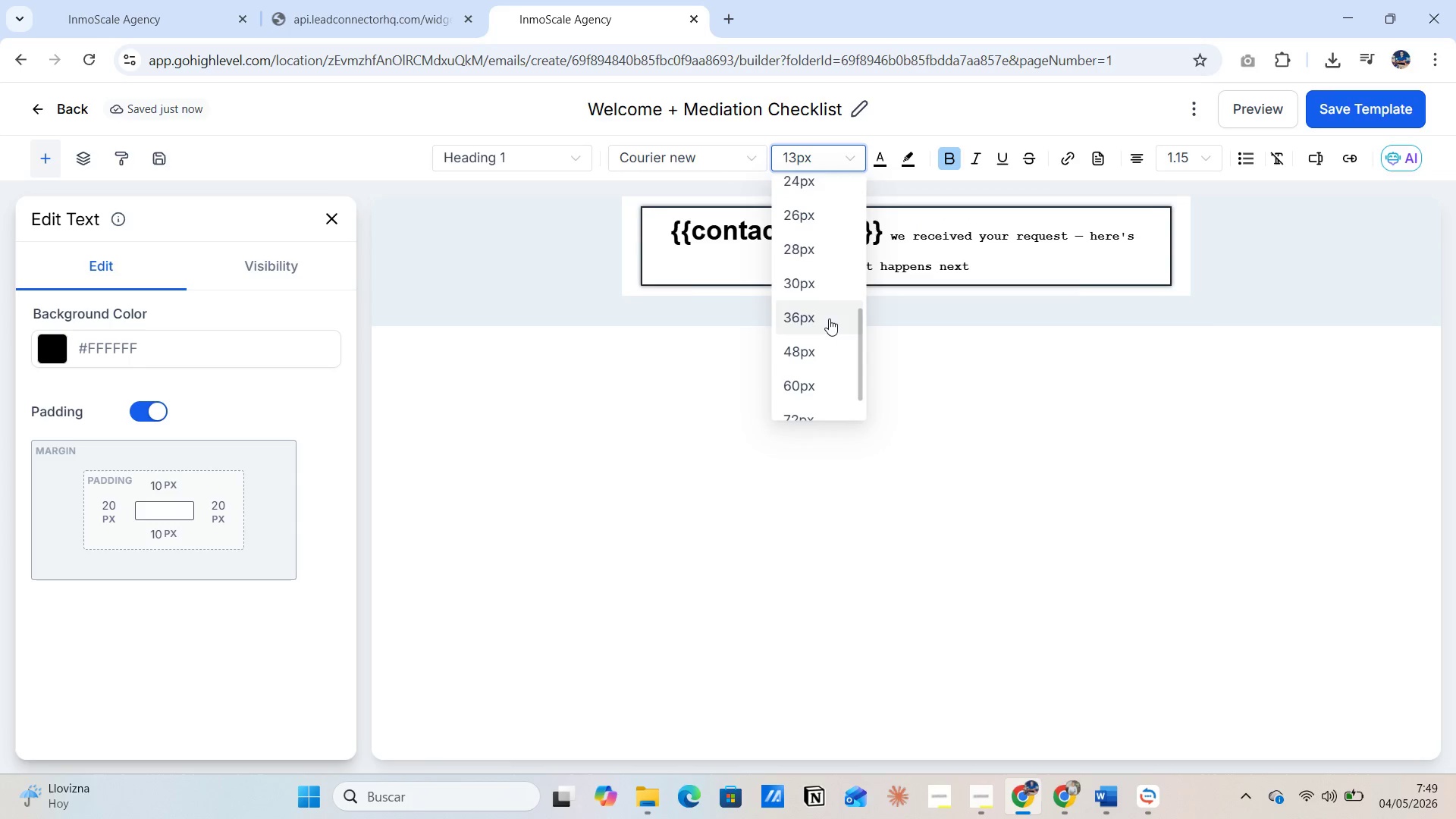 
left_click([829, 318])
 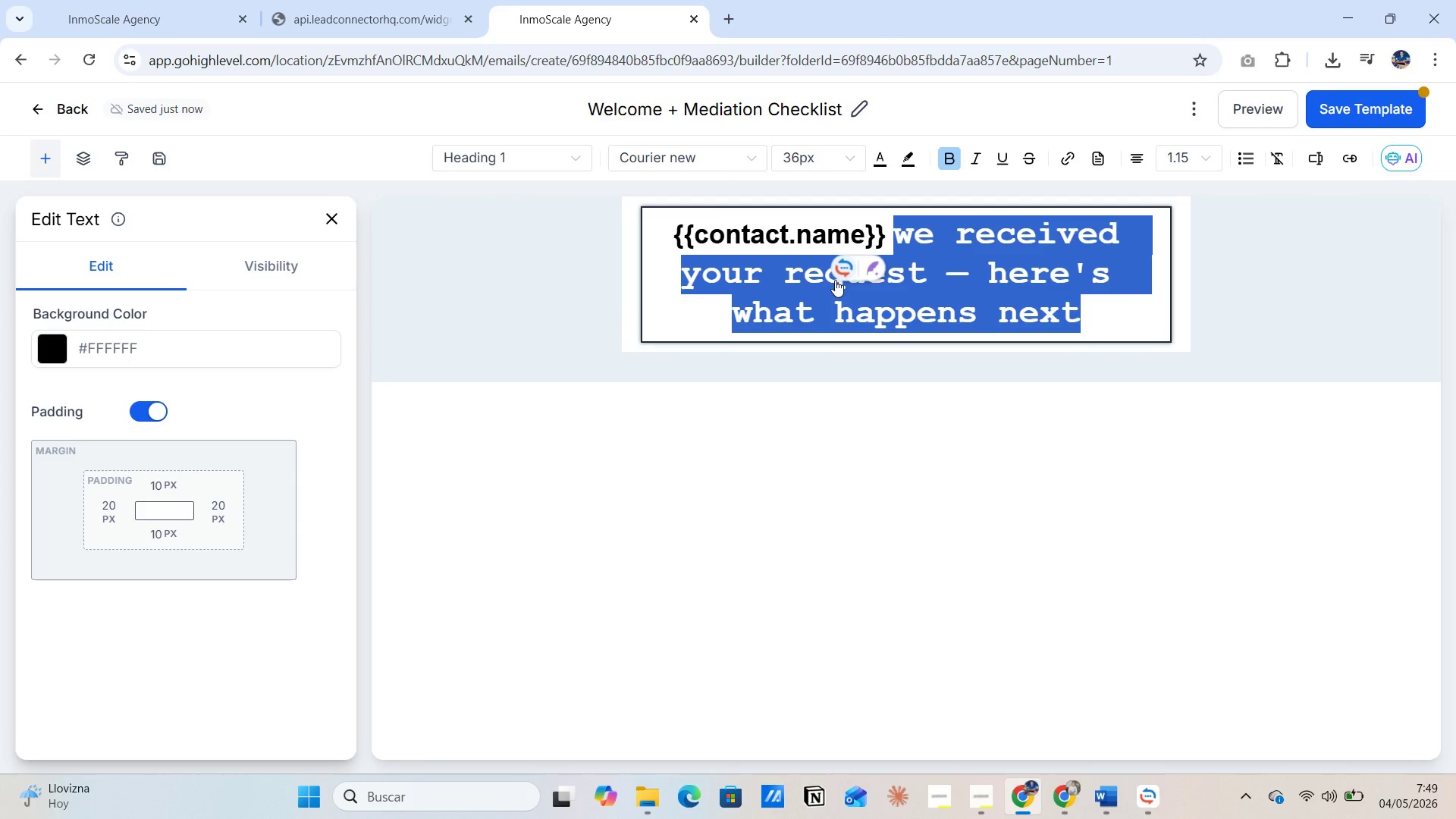 
left_click([835, 278])
 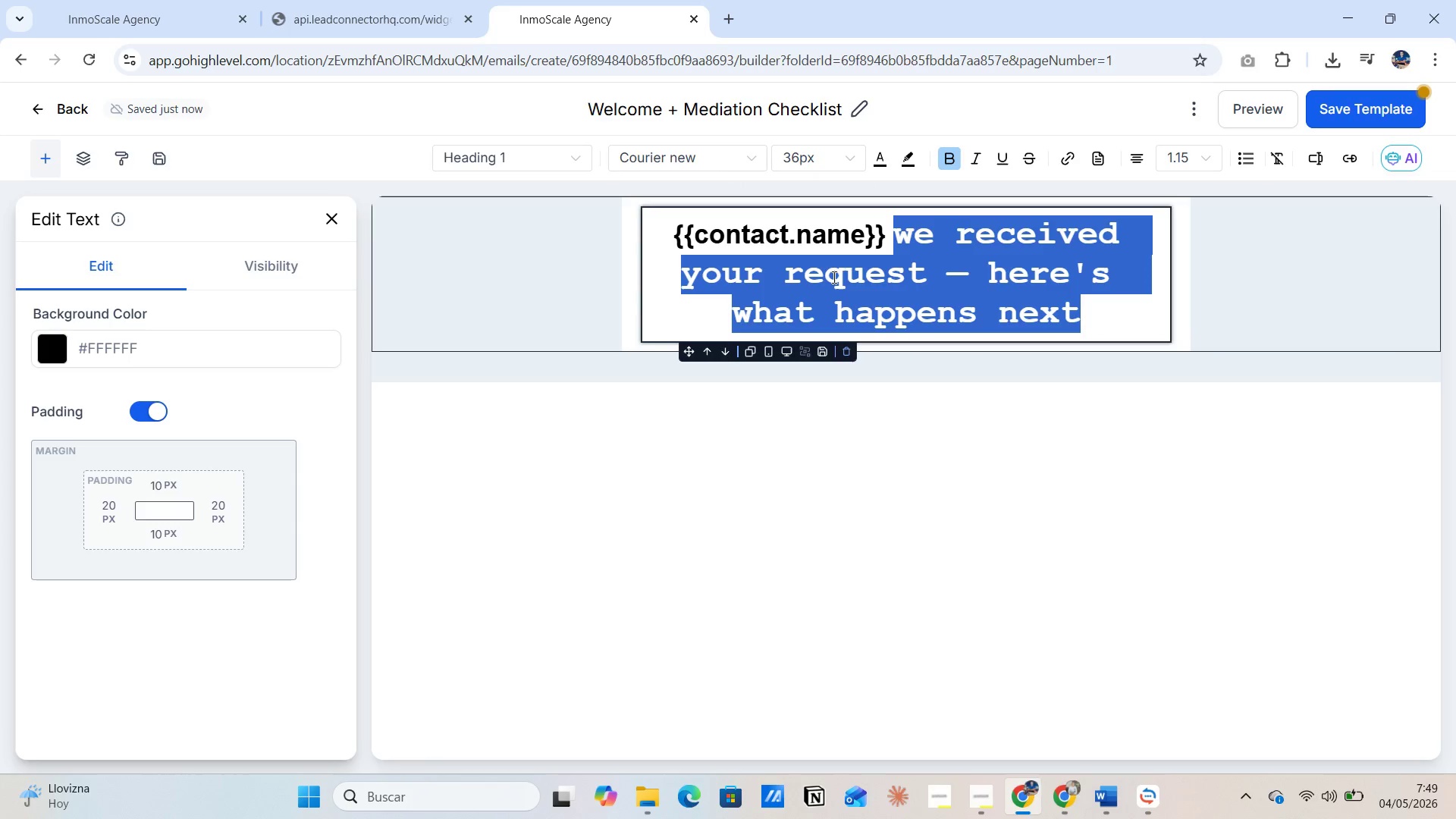 
key(Control+C)
 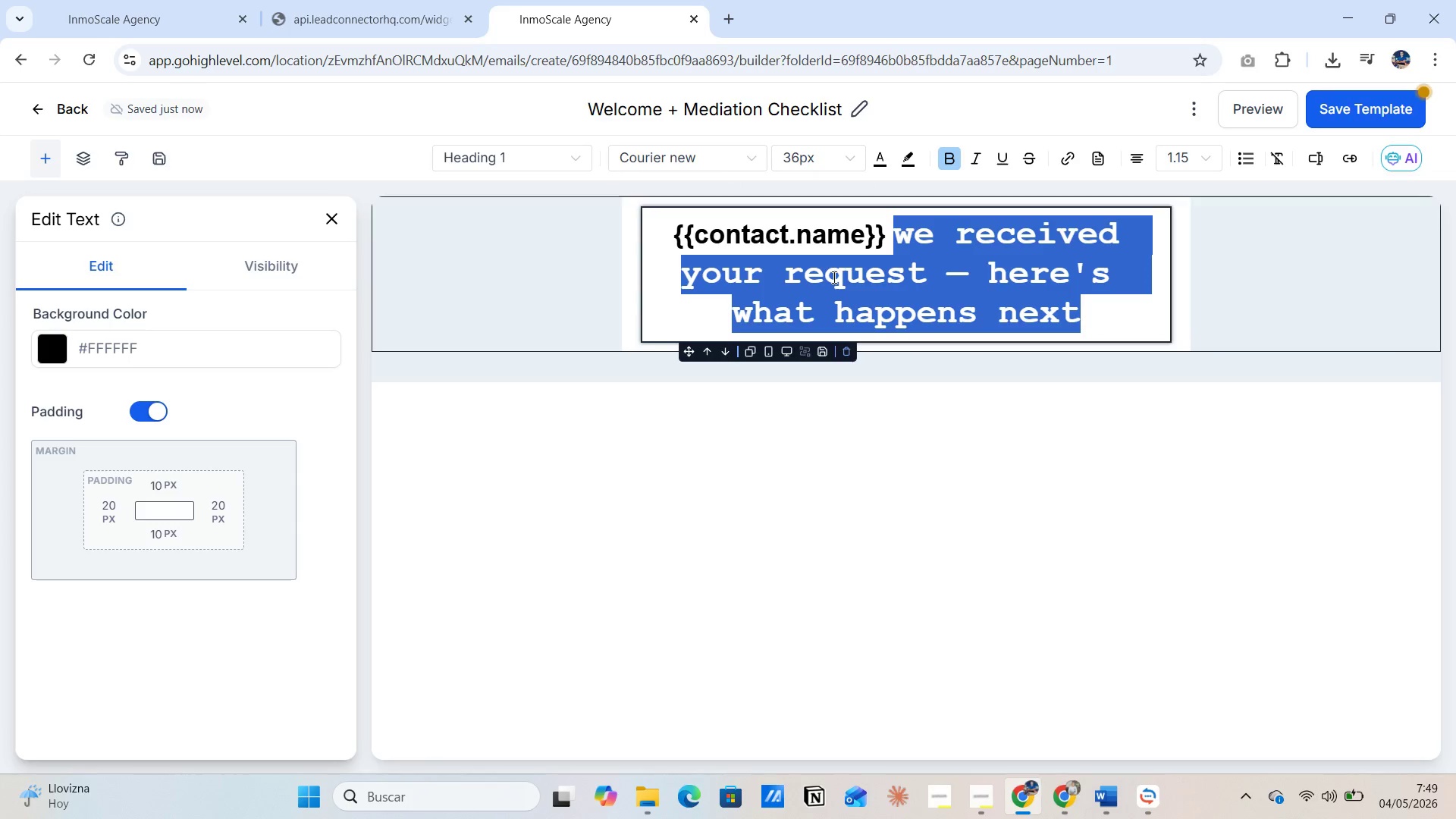 
left_click([794, 277])
 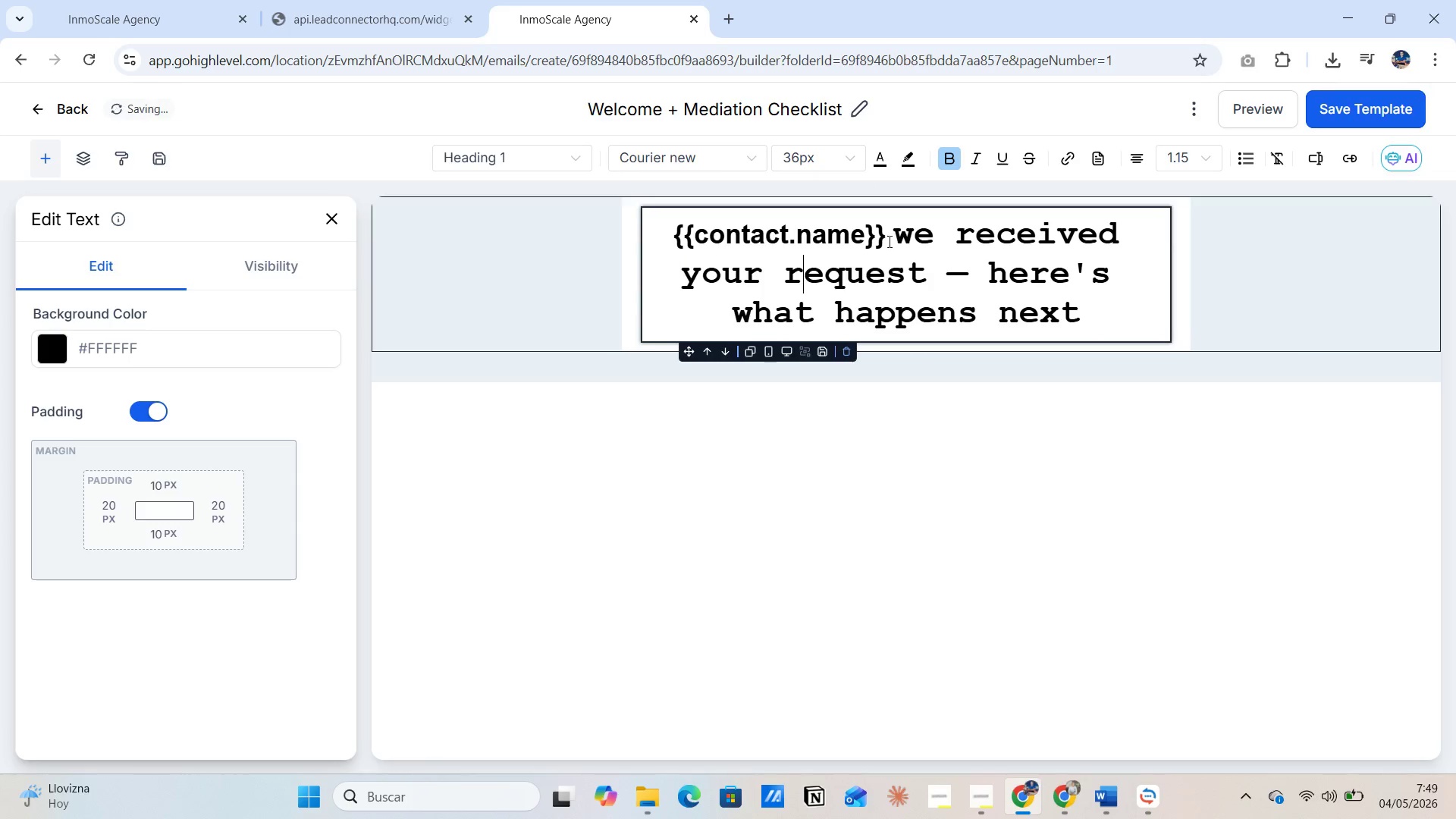 
left_click([886, 231])
 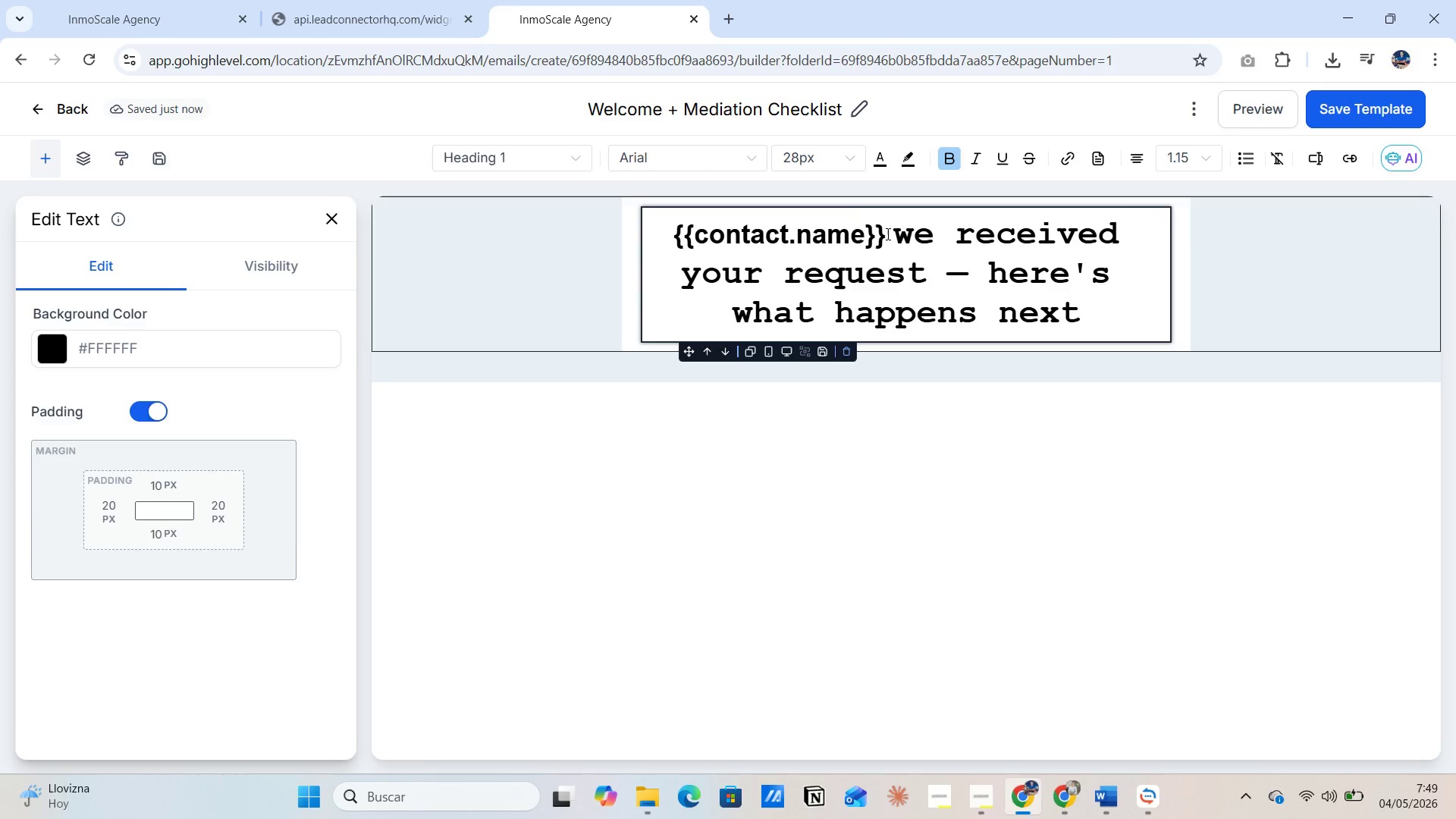 
key(Backspace)
 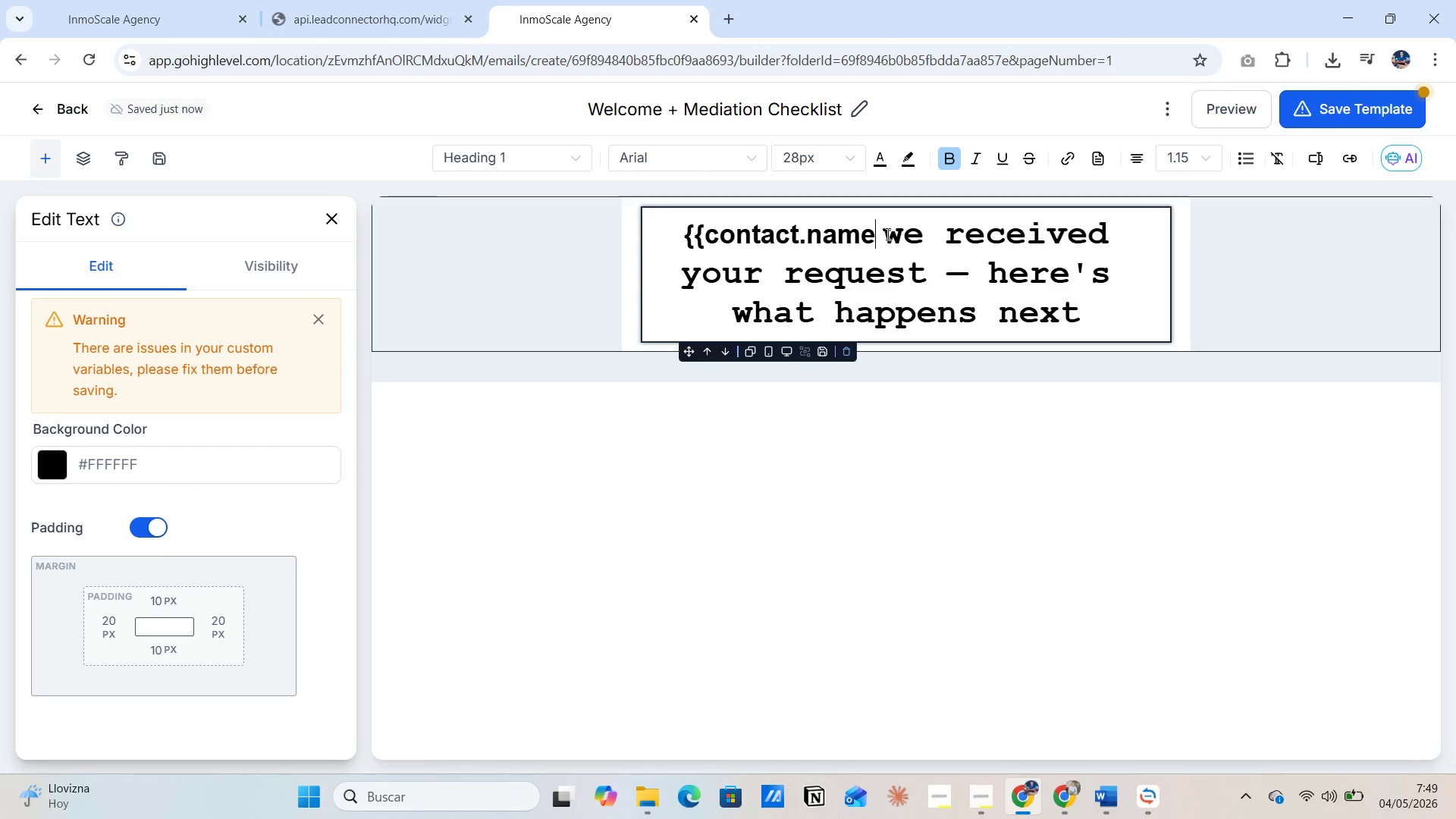 
key(Backspace)
 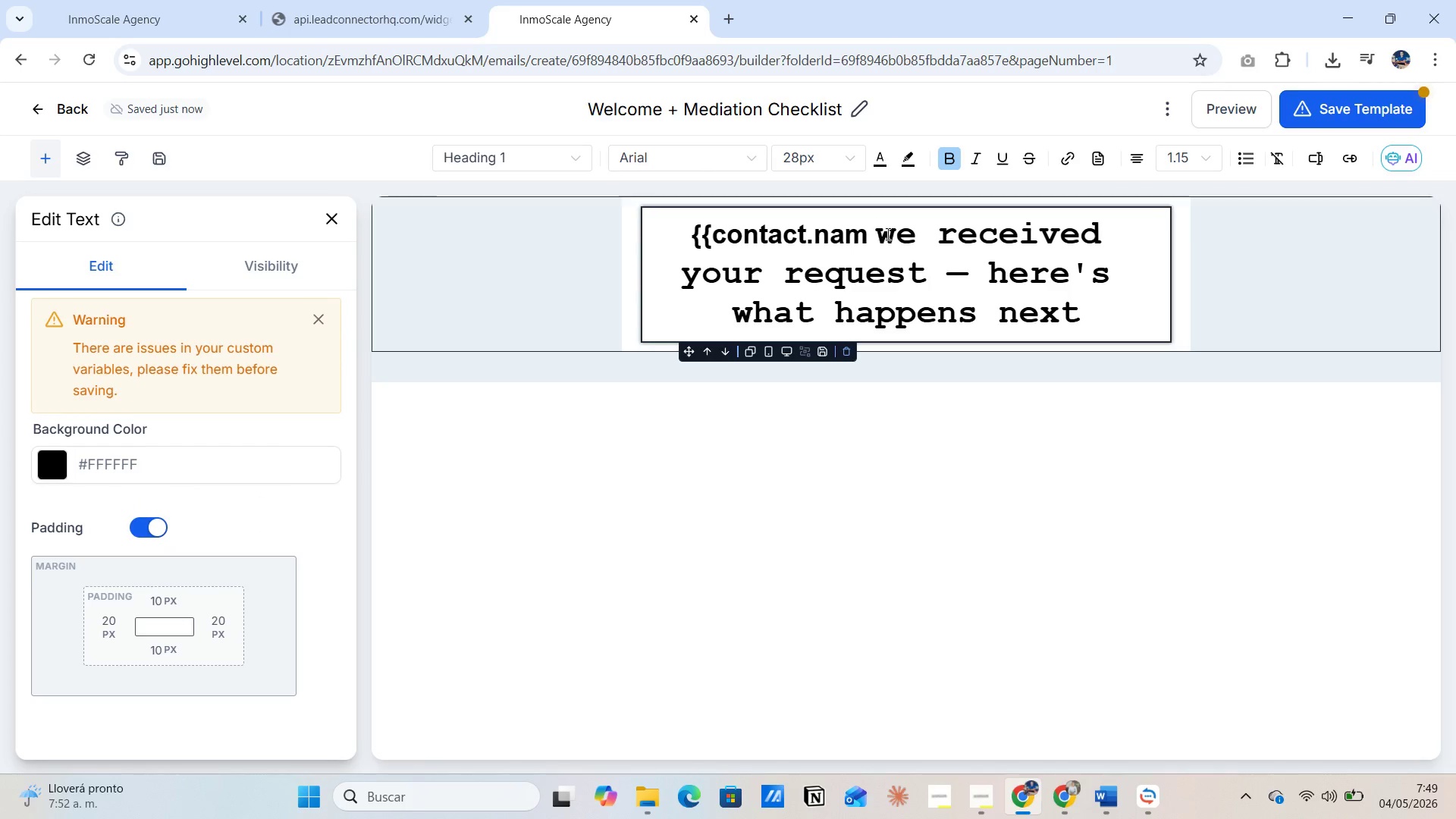 
key(Backspace)
 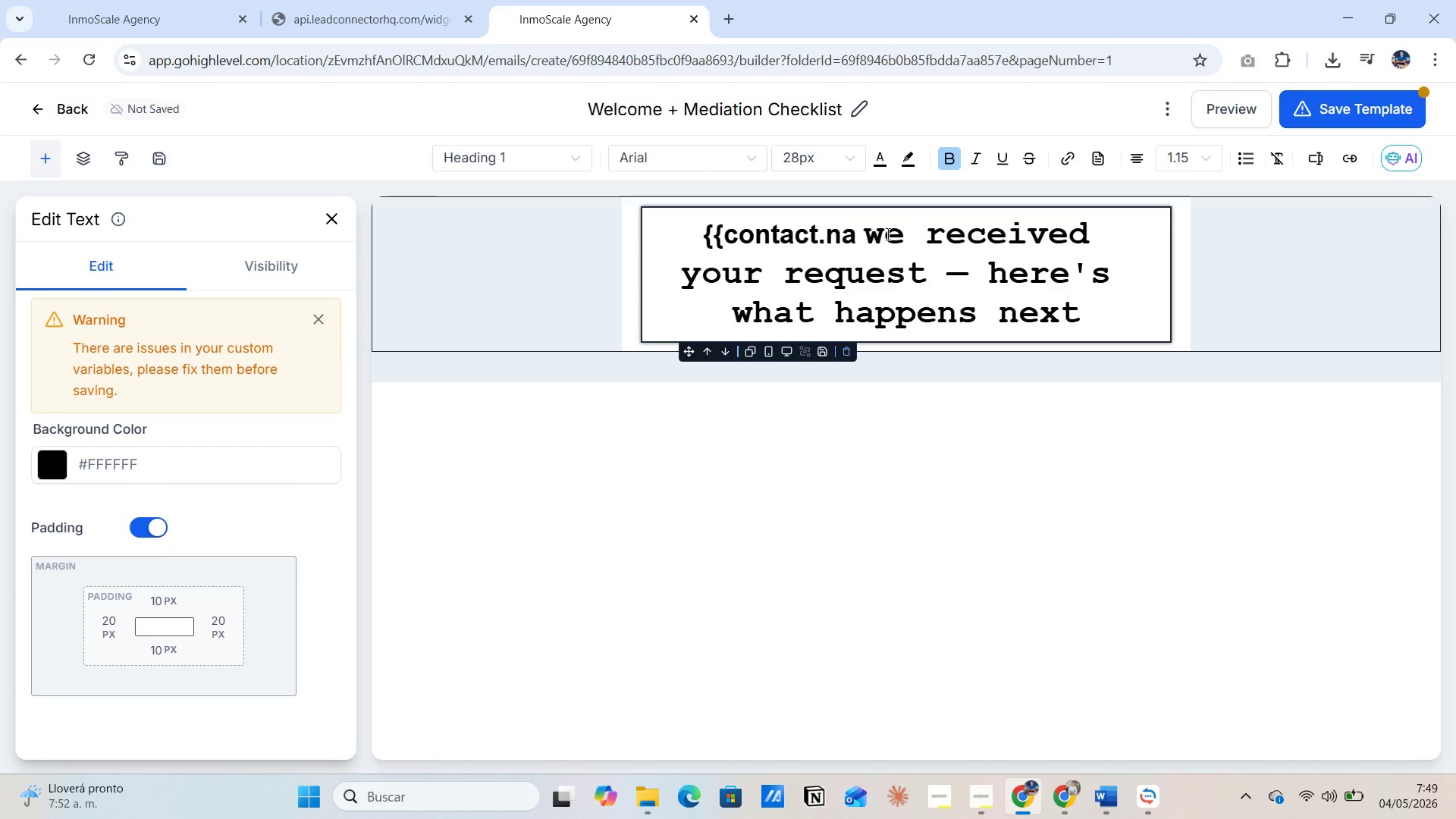 
key(Backspace)
 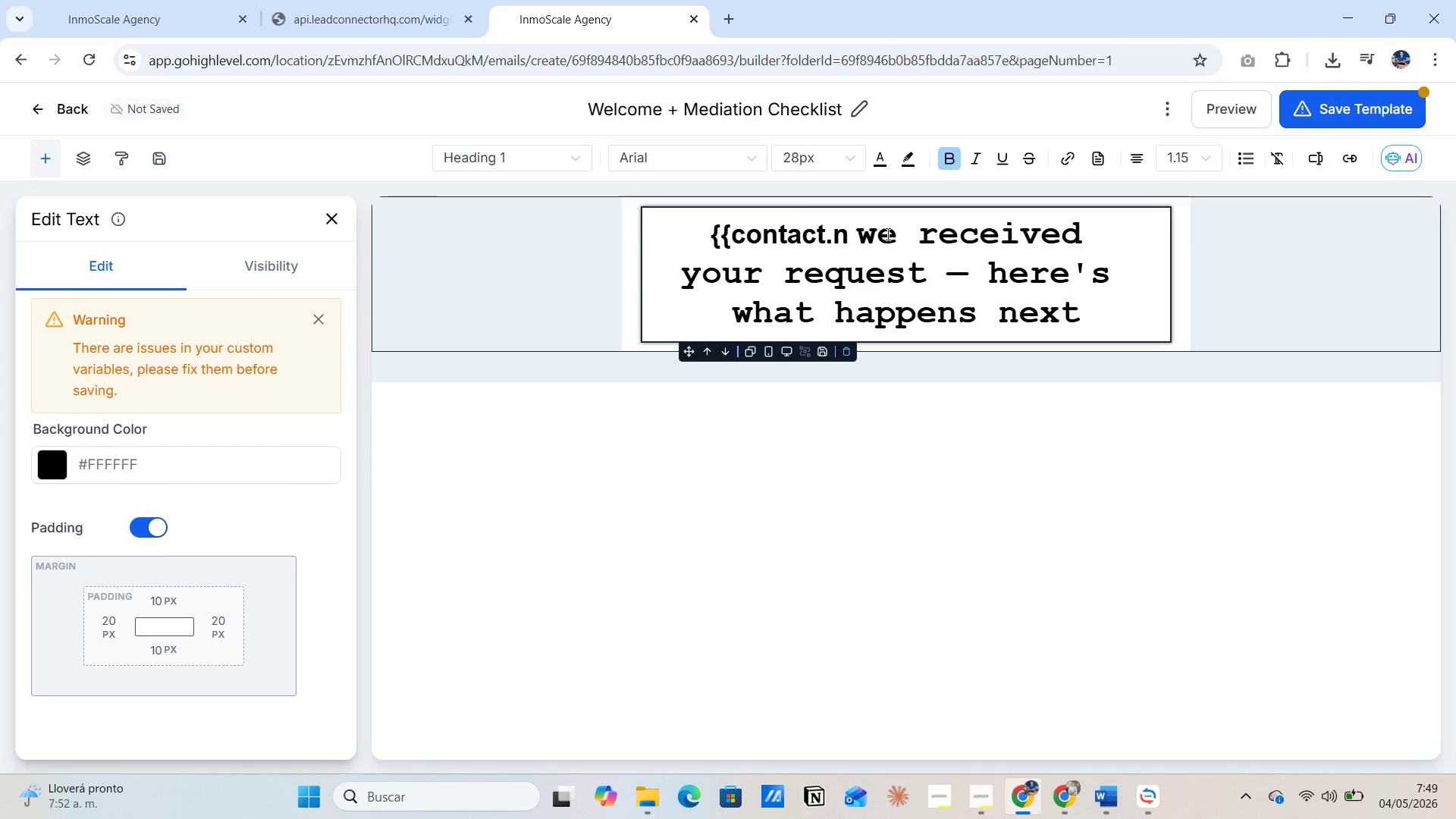 
key(Backspace)
 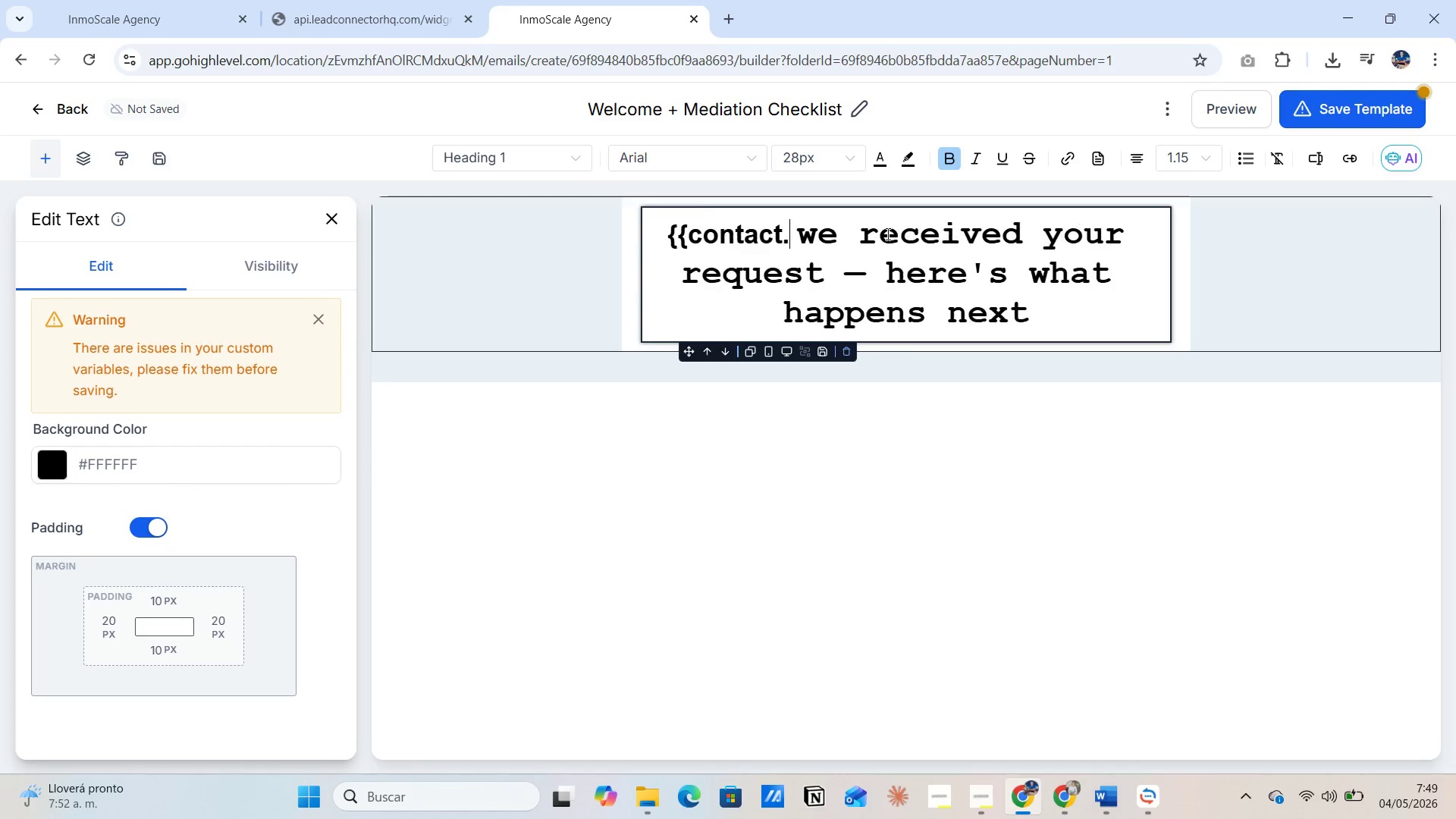 
key(Backspace)
 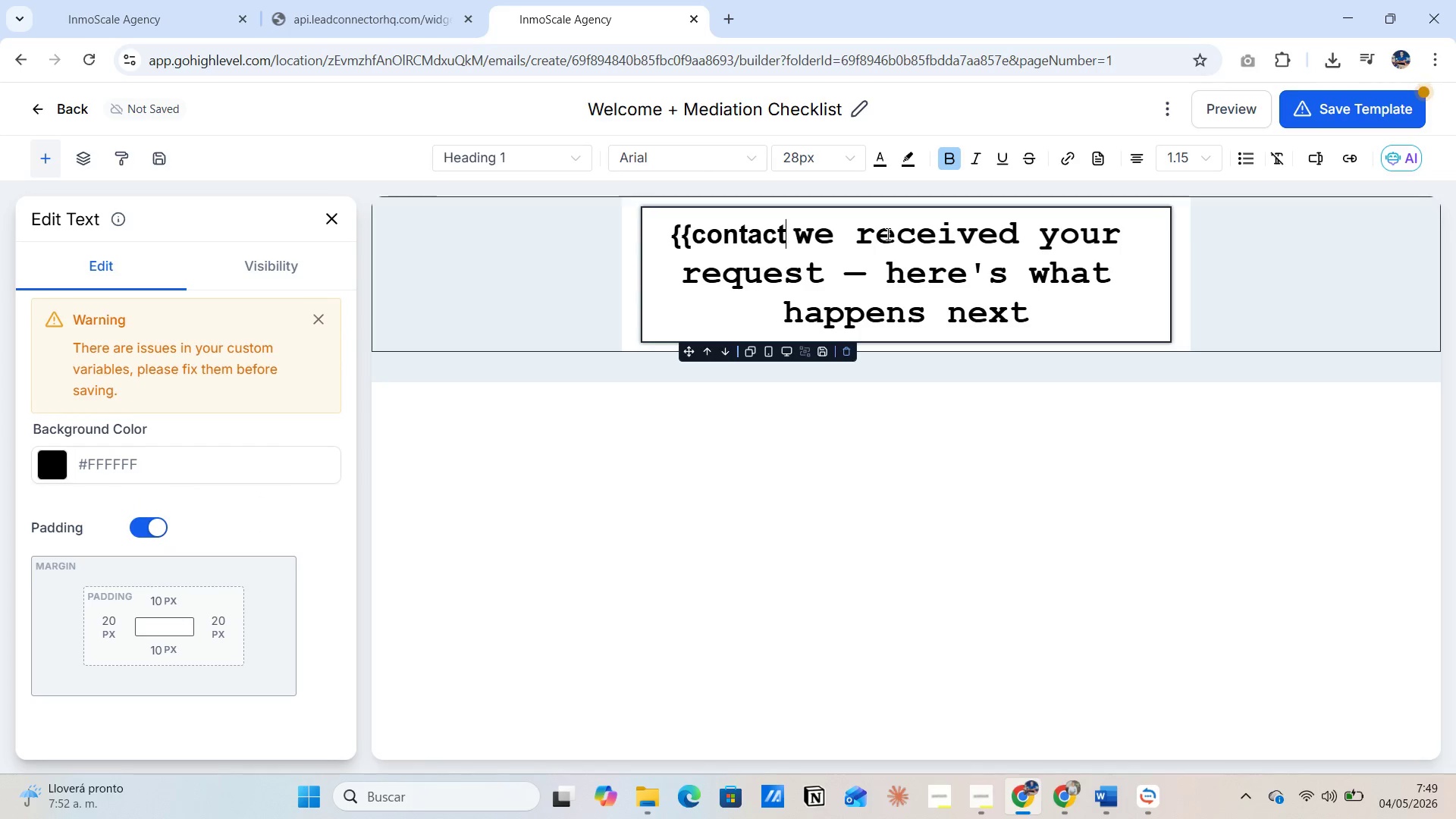 
key(Backspace)
 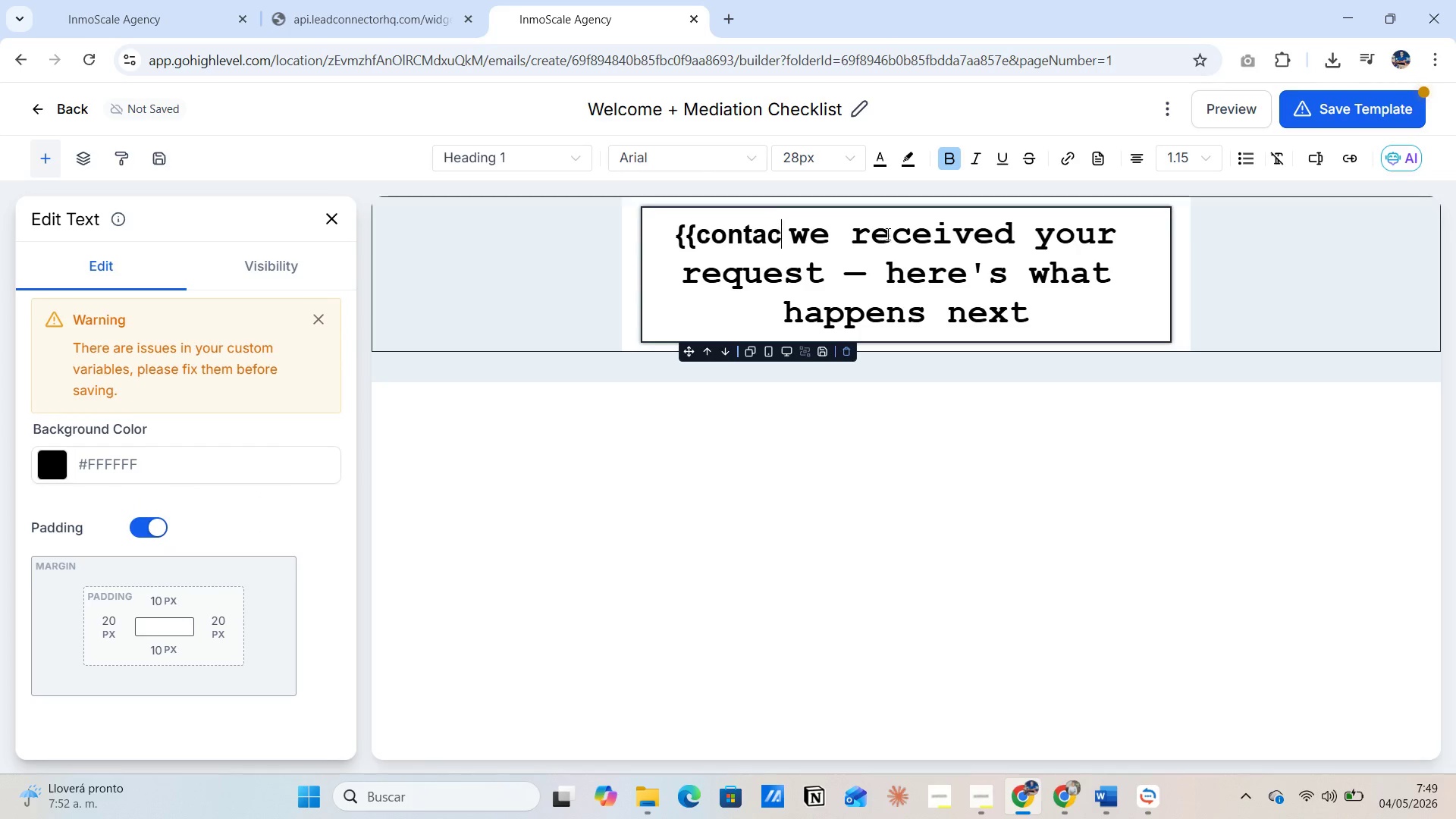 
key(Backspace)
 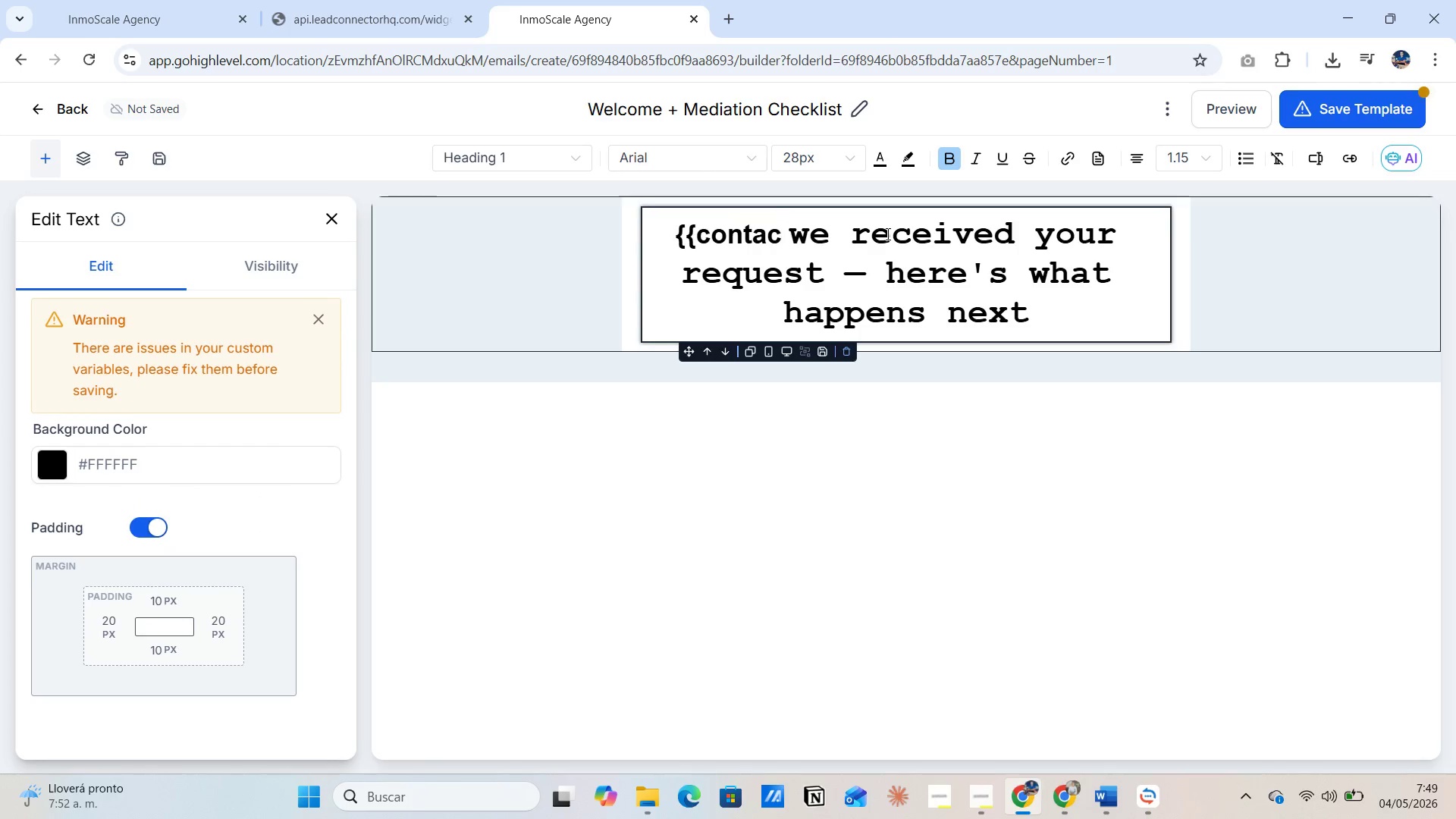 
key(Backspace)
 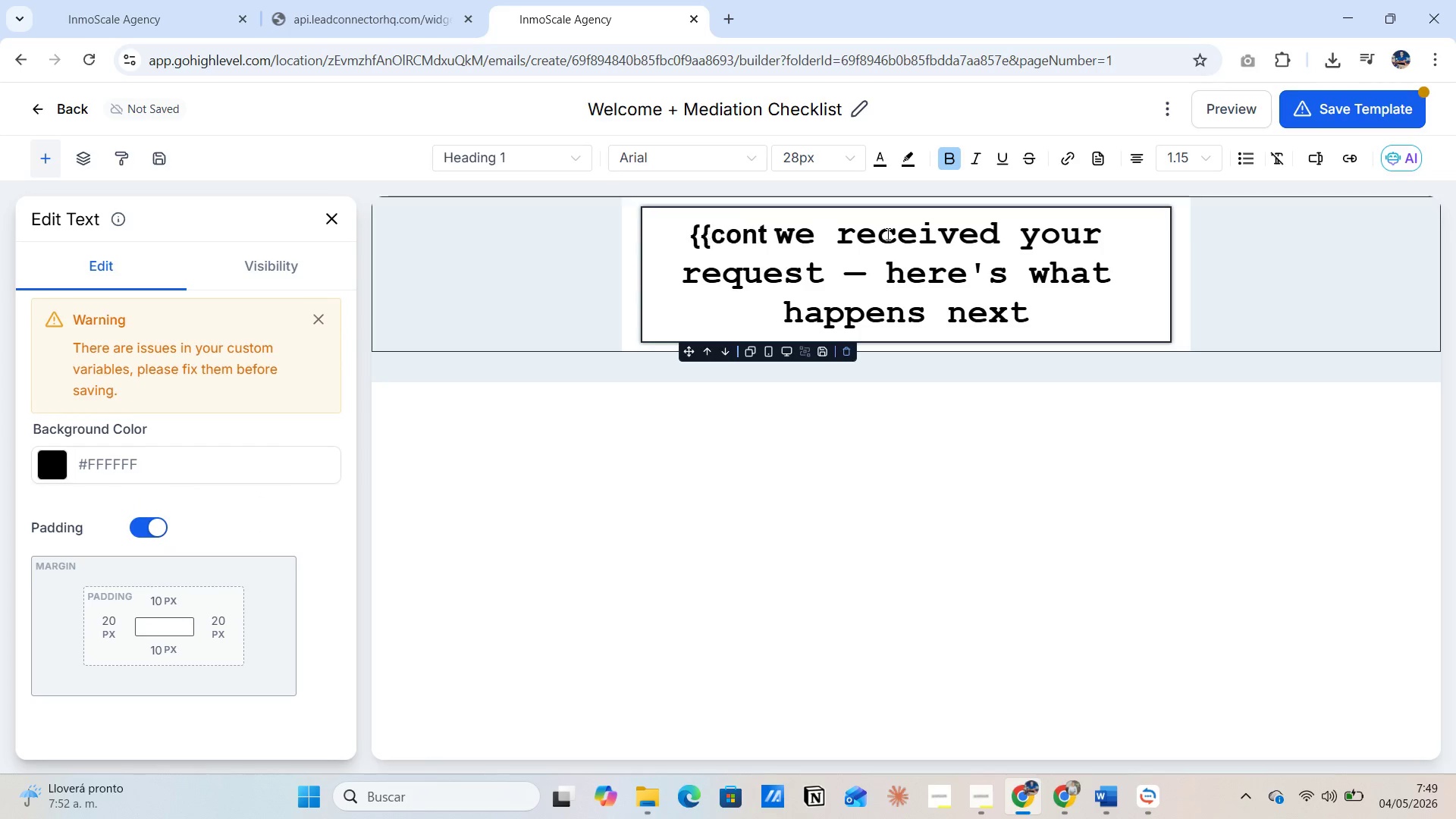 
key(Backspace)
 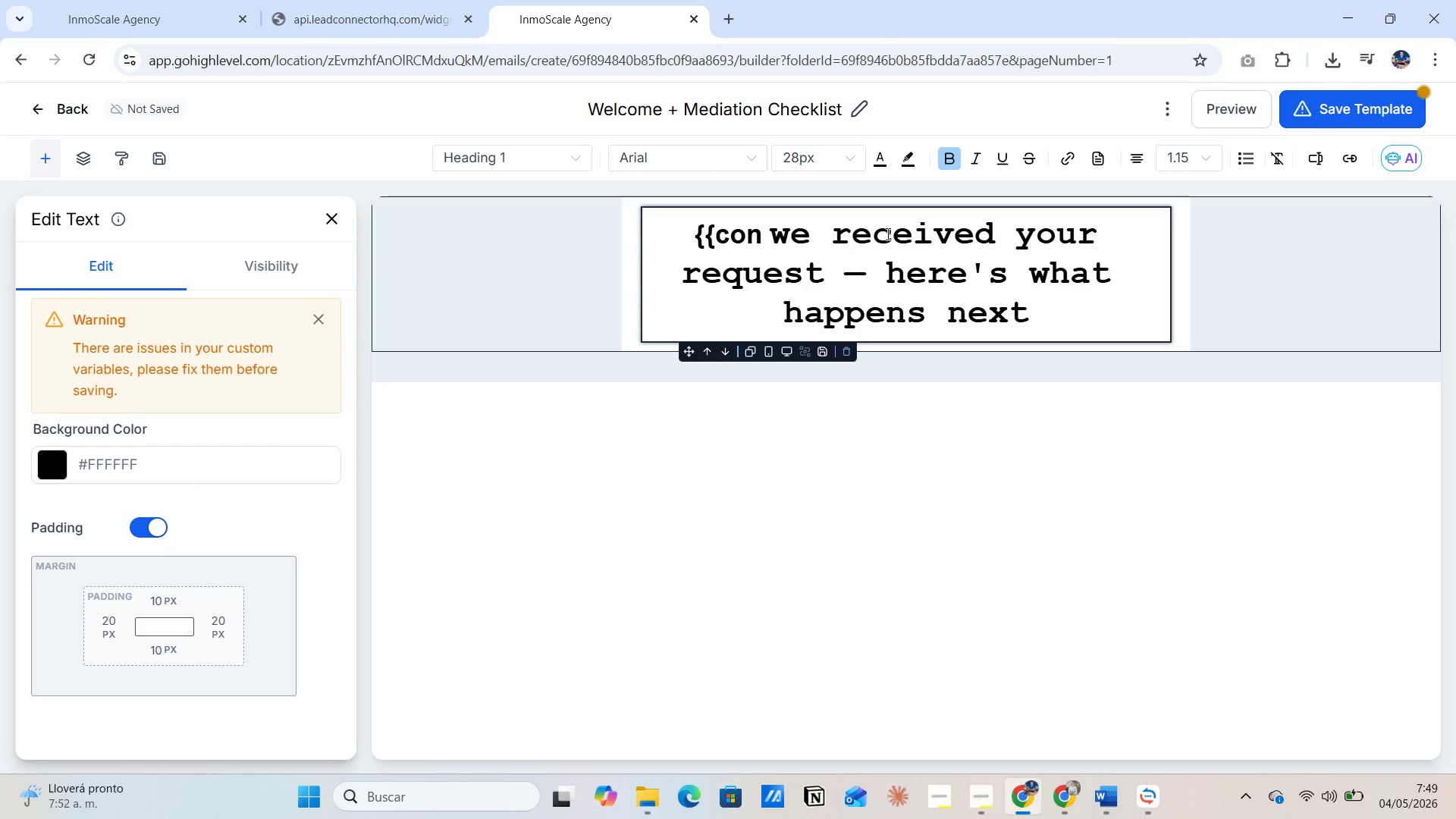 
key(Backspace)
 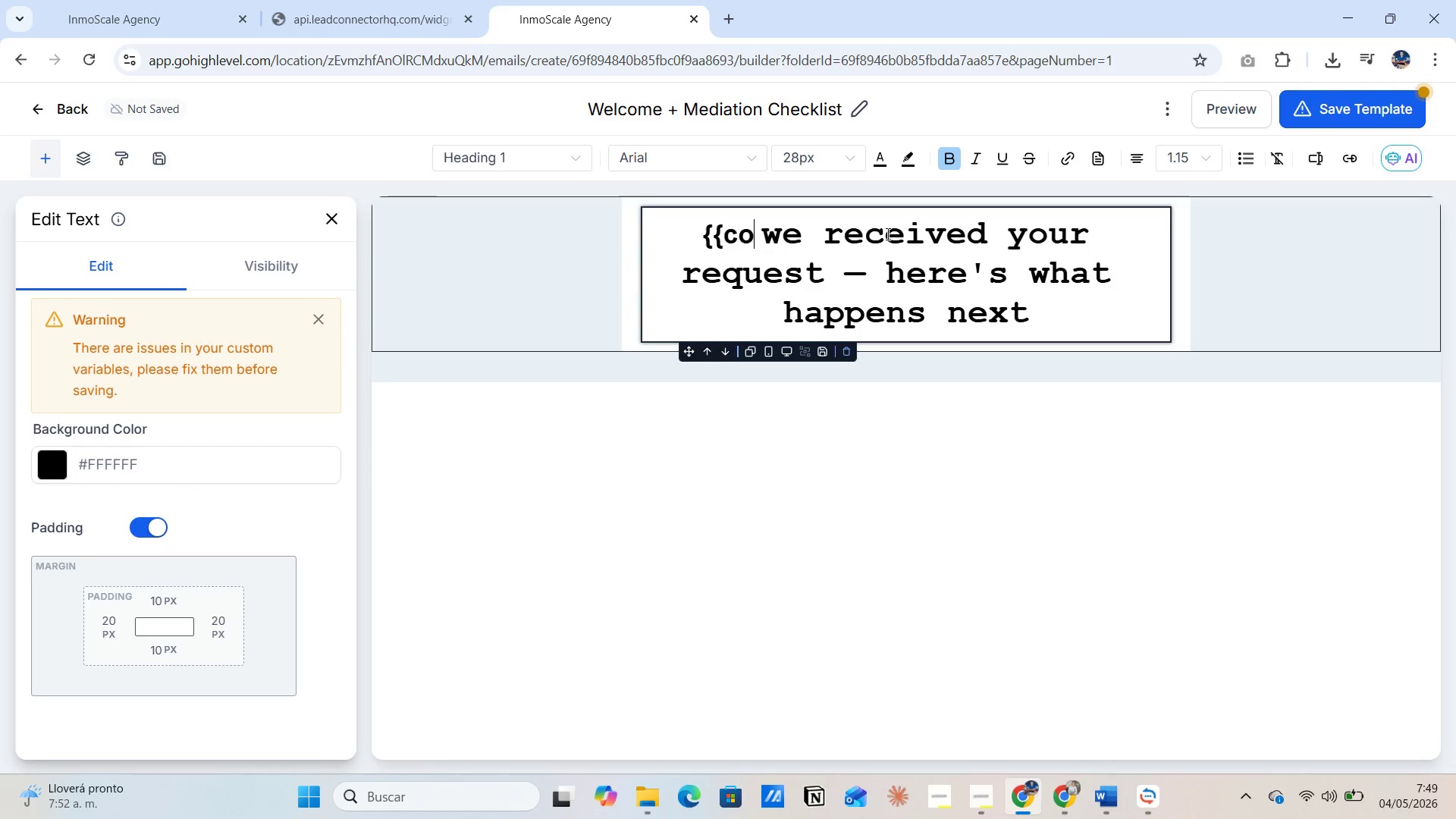 
key(Backspace)
 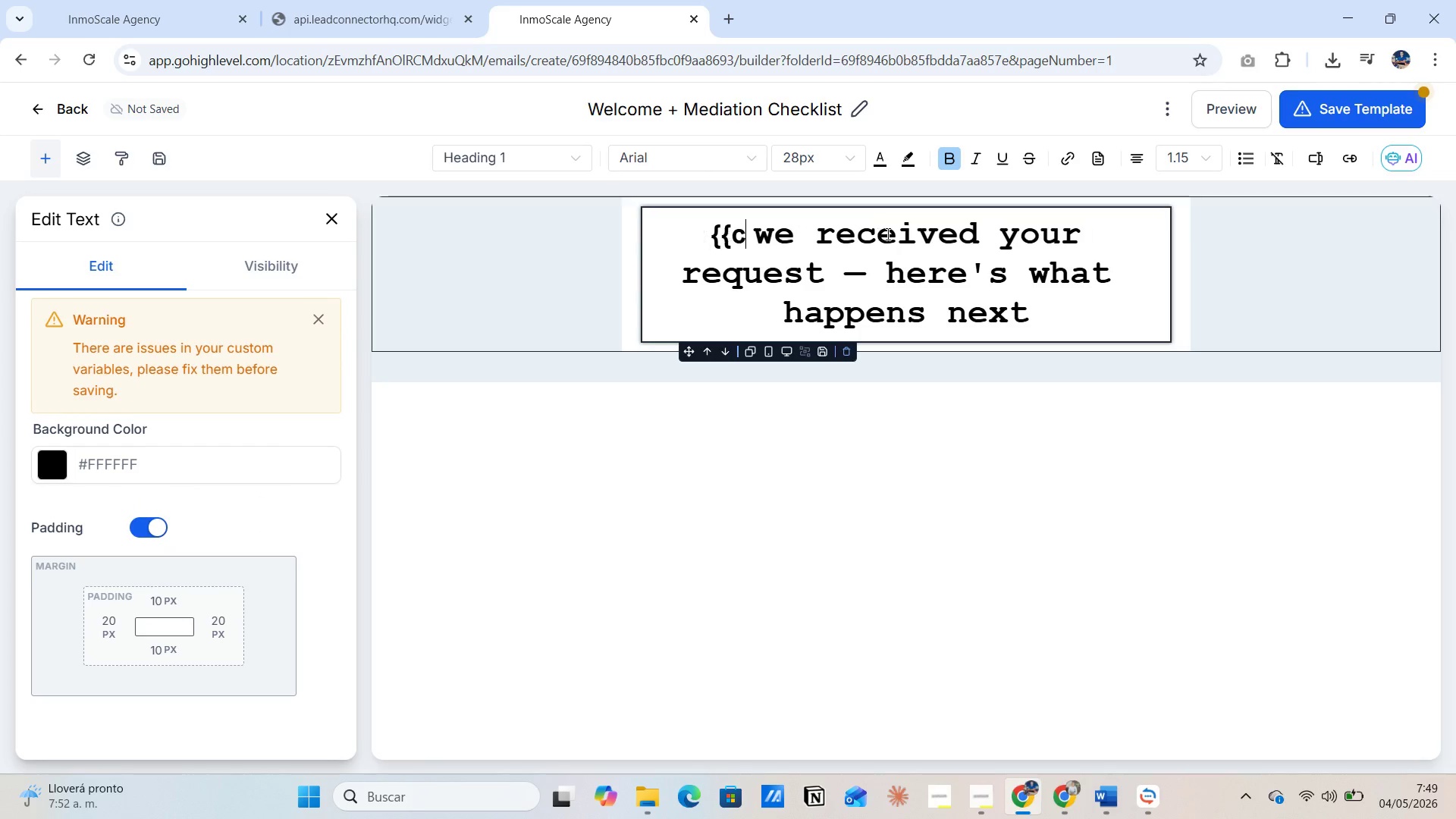 
key(Backspace)
 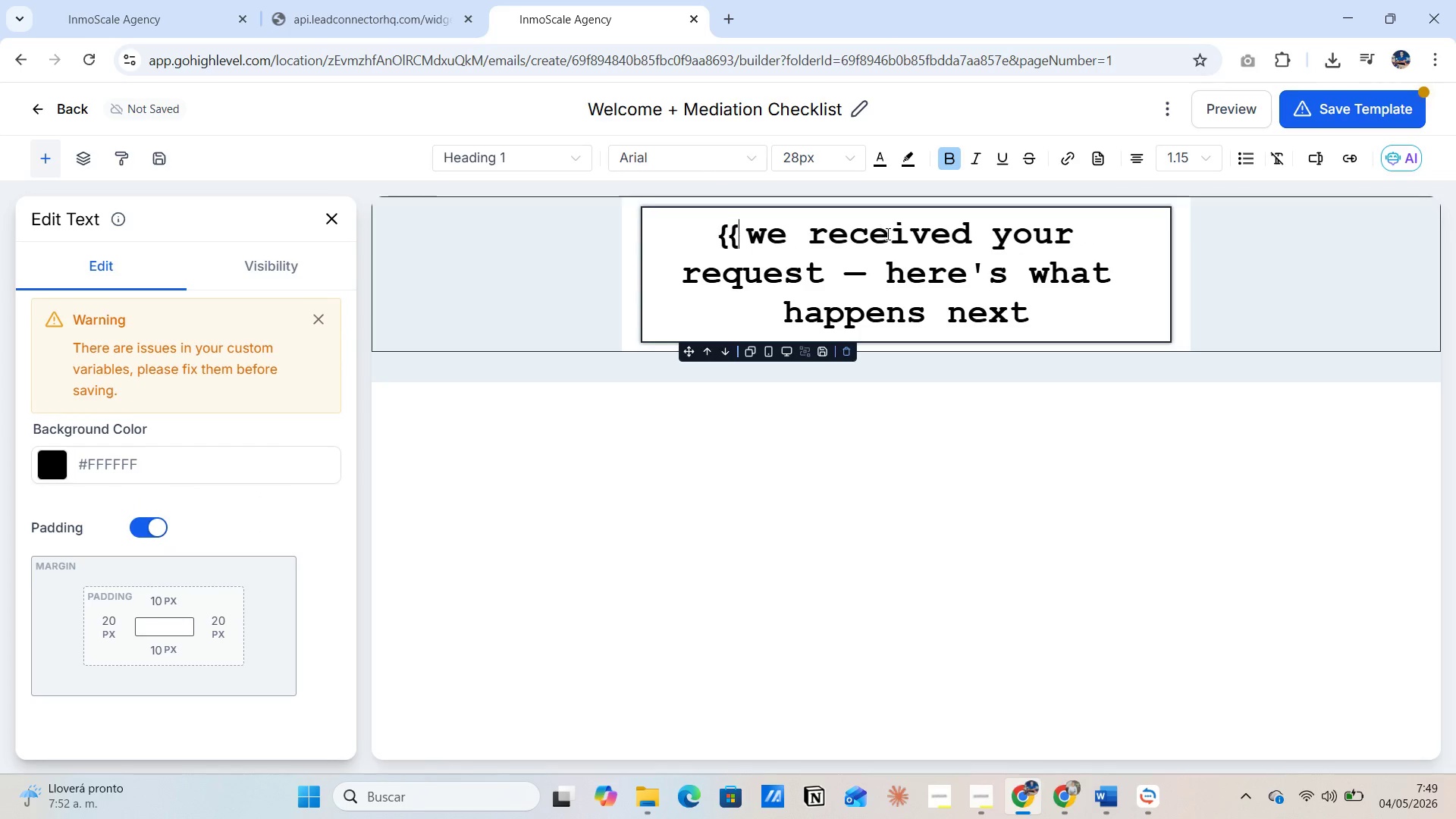 
key(Backspace)
 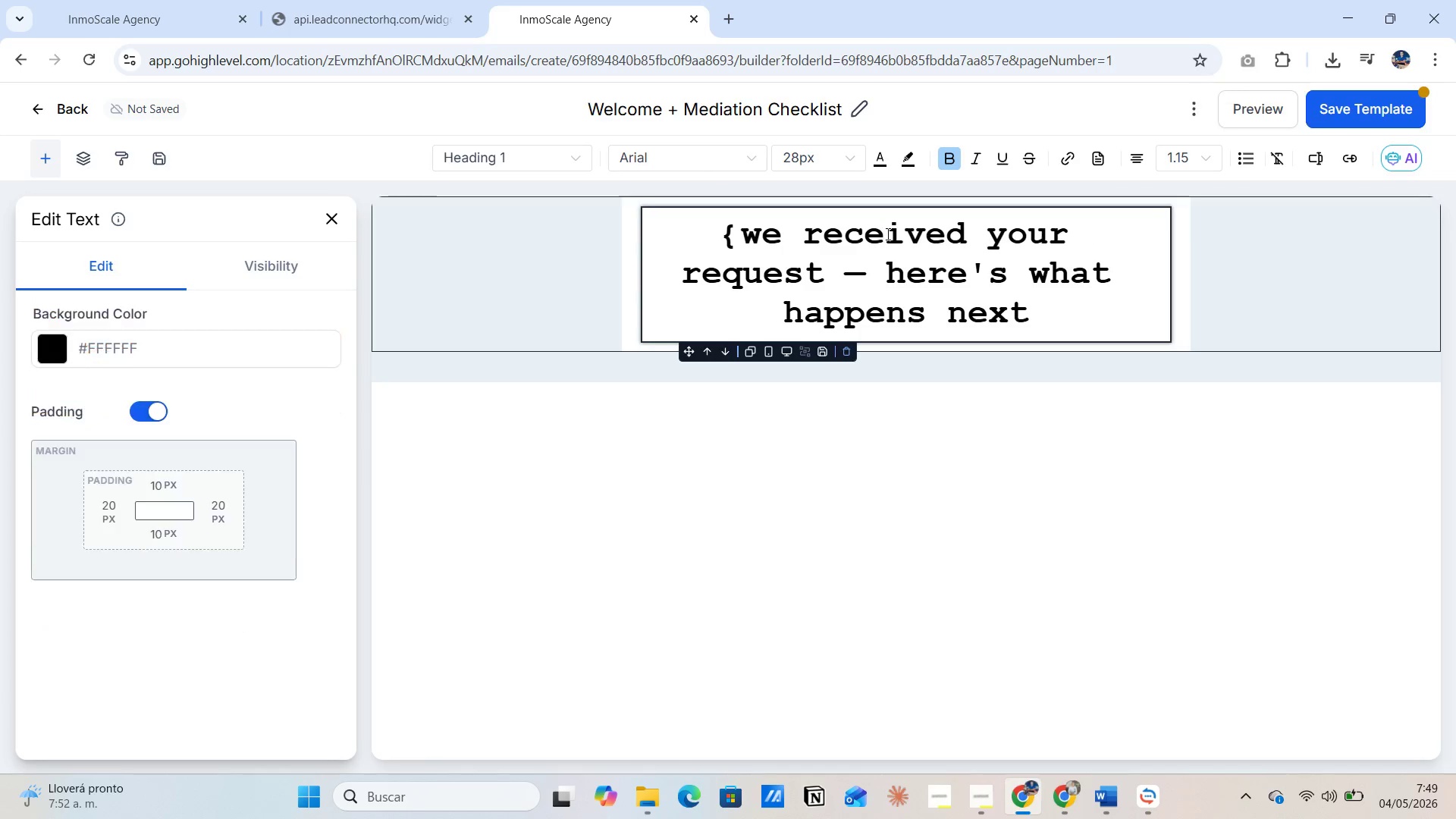 
key(Backspace)
 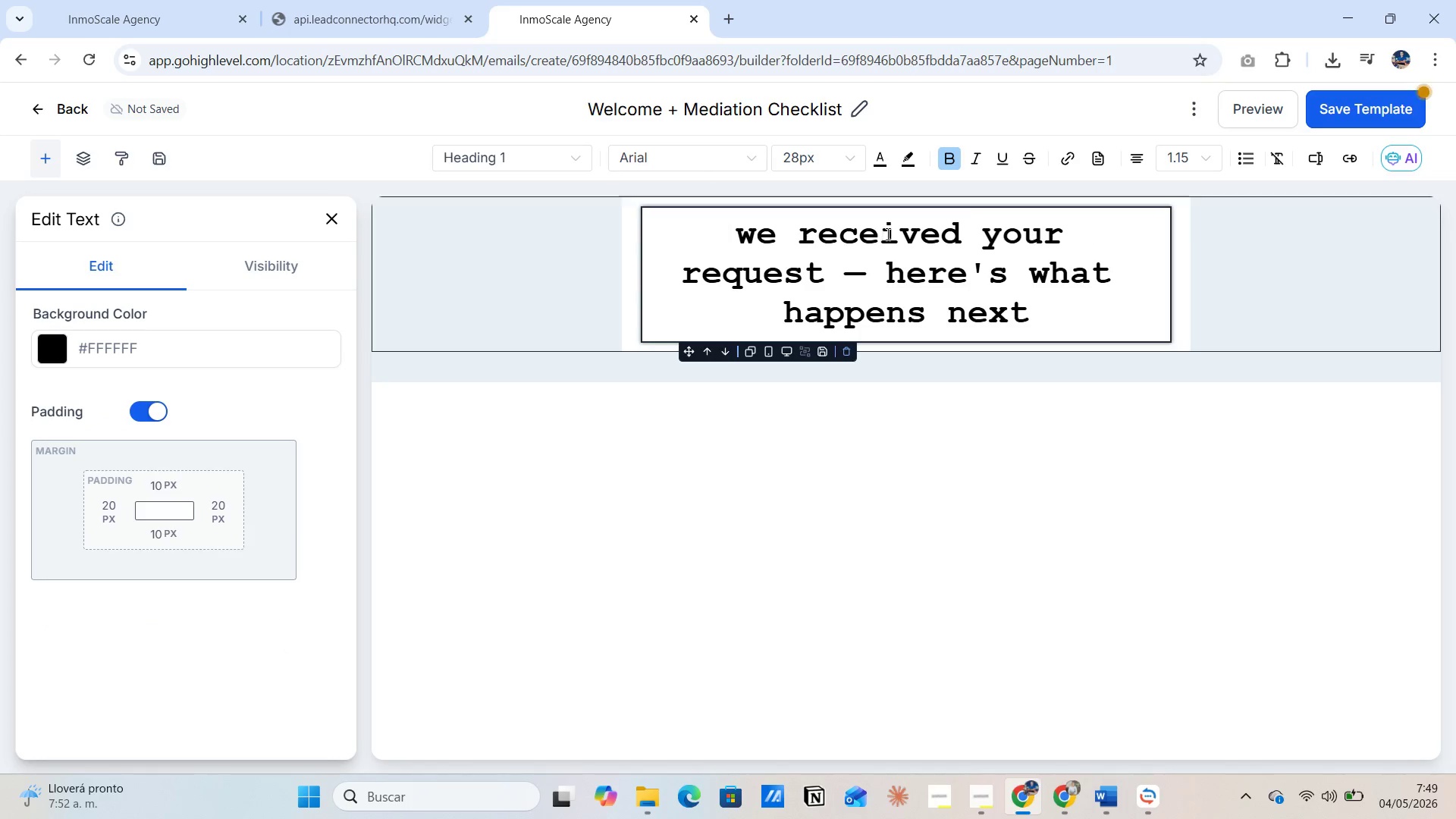 
key(Backspace)
 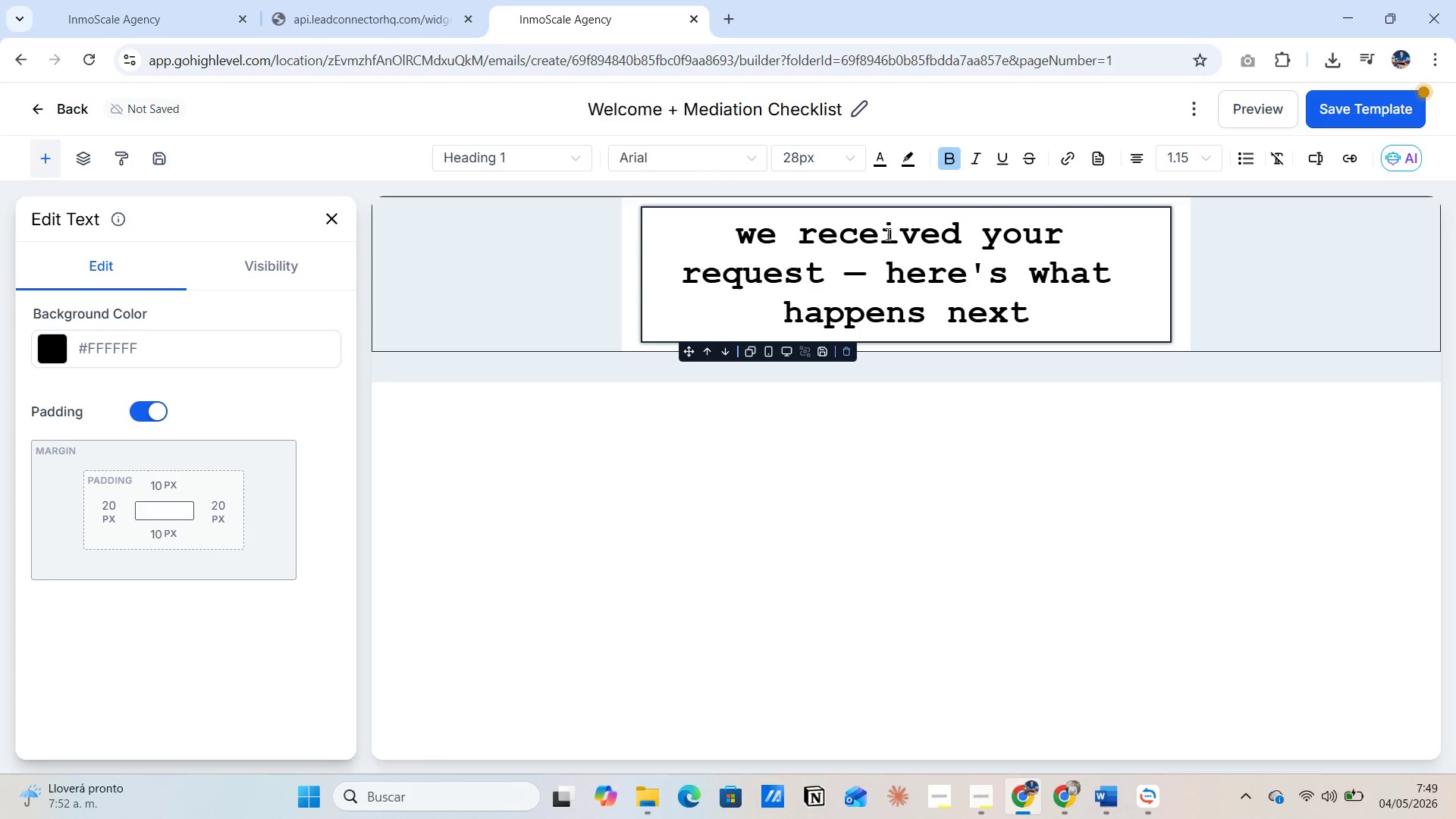 
wait(5.3)
 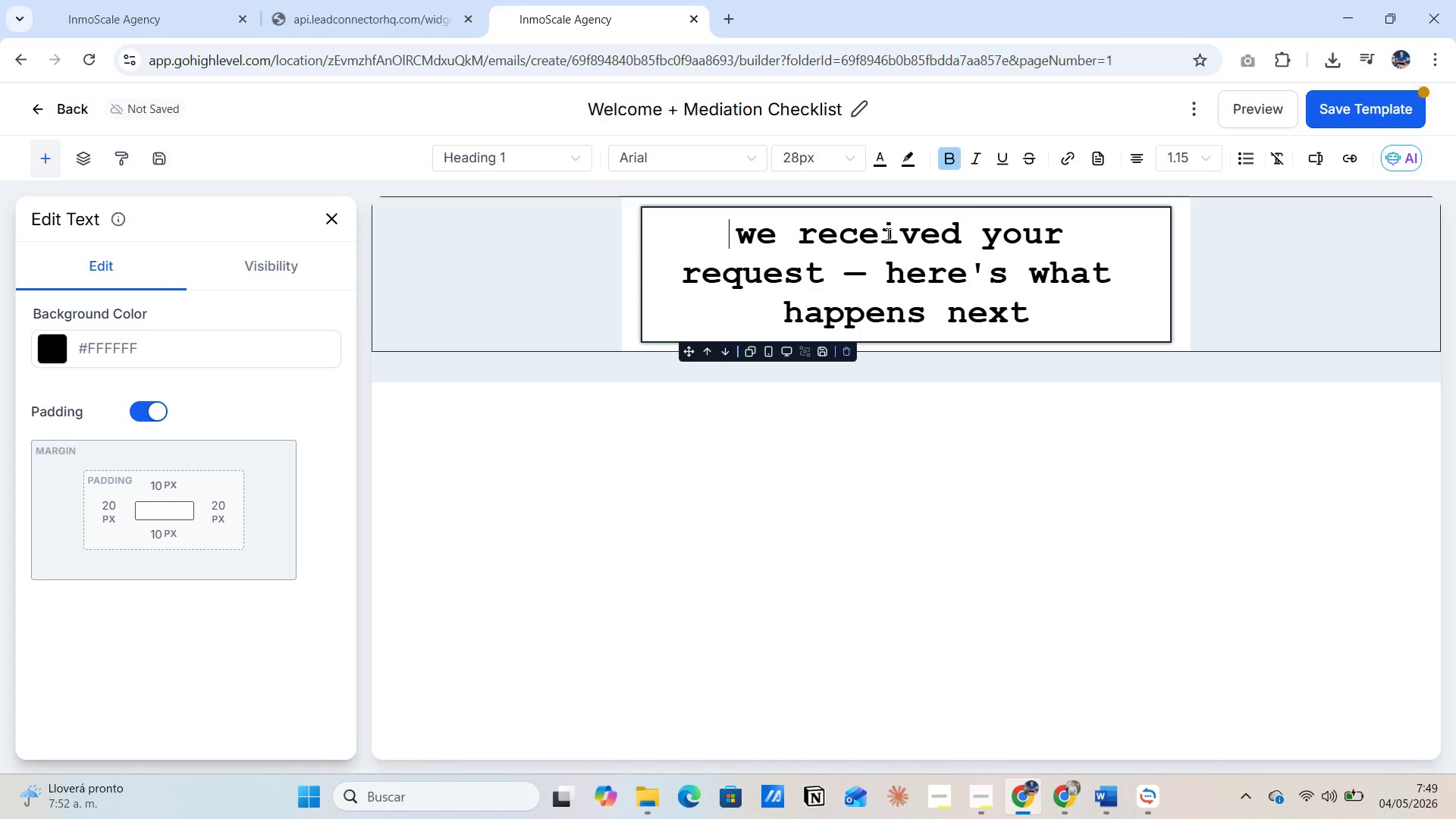 
left_click([330, 223])
 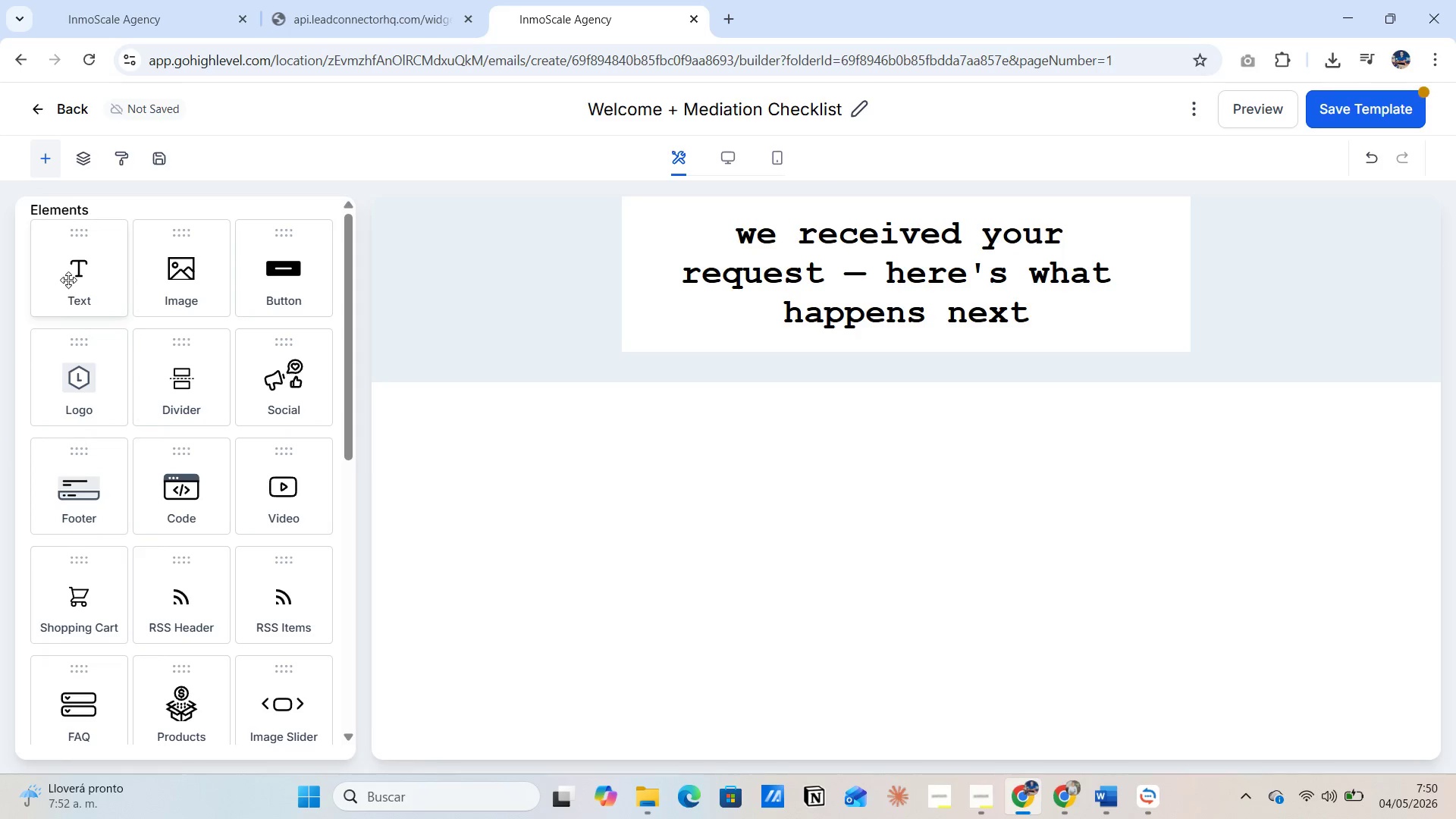 
left_click_drag(start_coordinate=[77, 277], to_coordinate=[877, 340])
 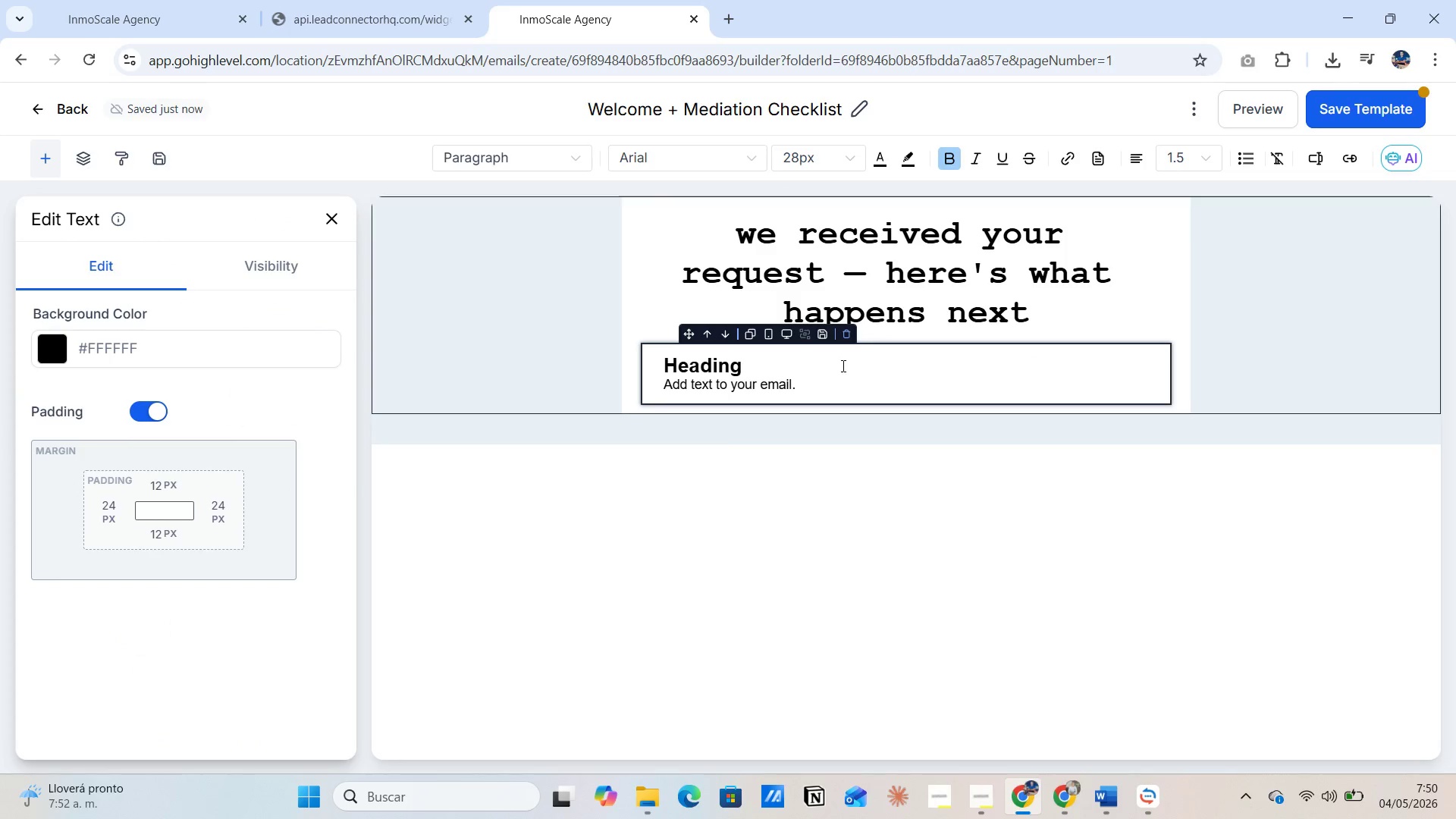 
left_click([842, 366])
 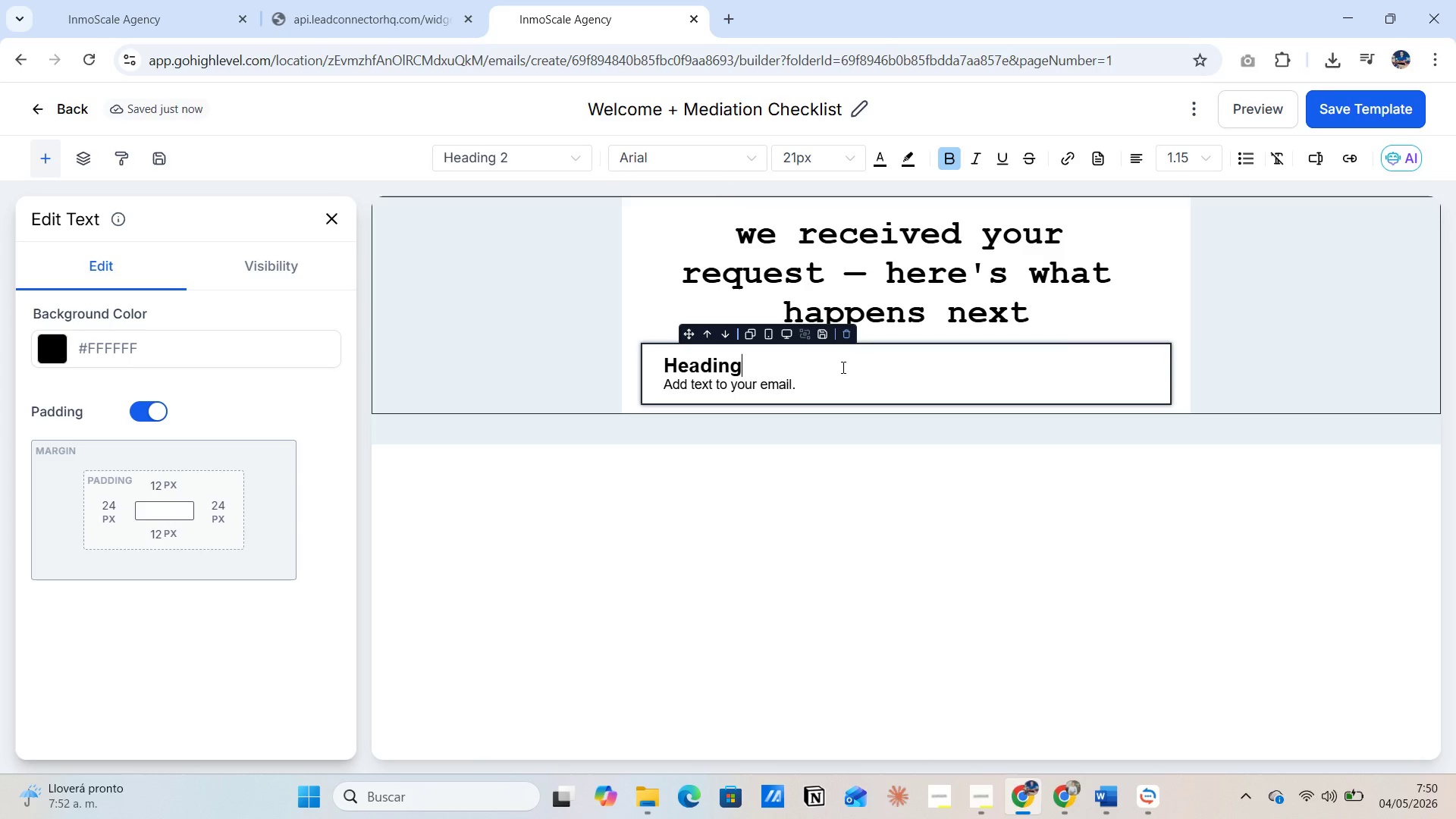 
wait(11.41)
 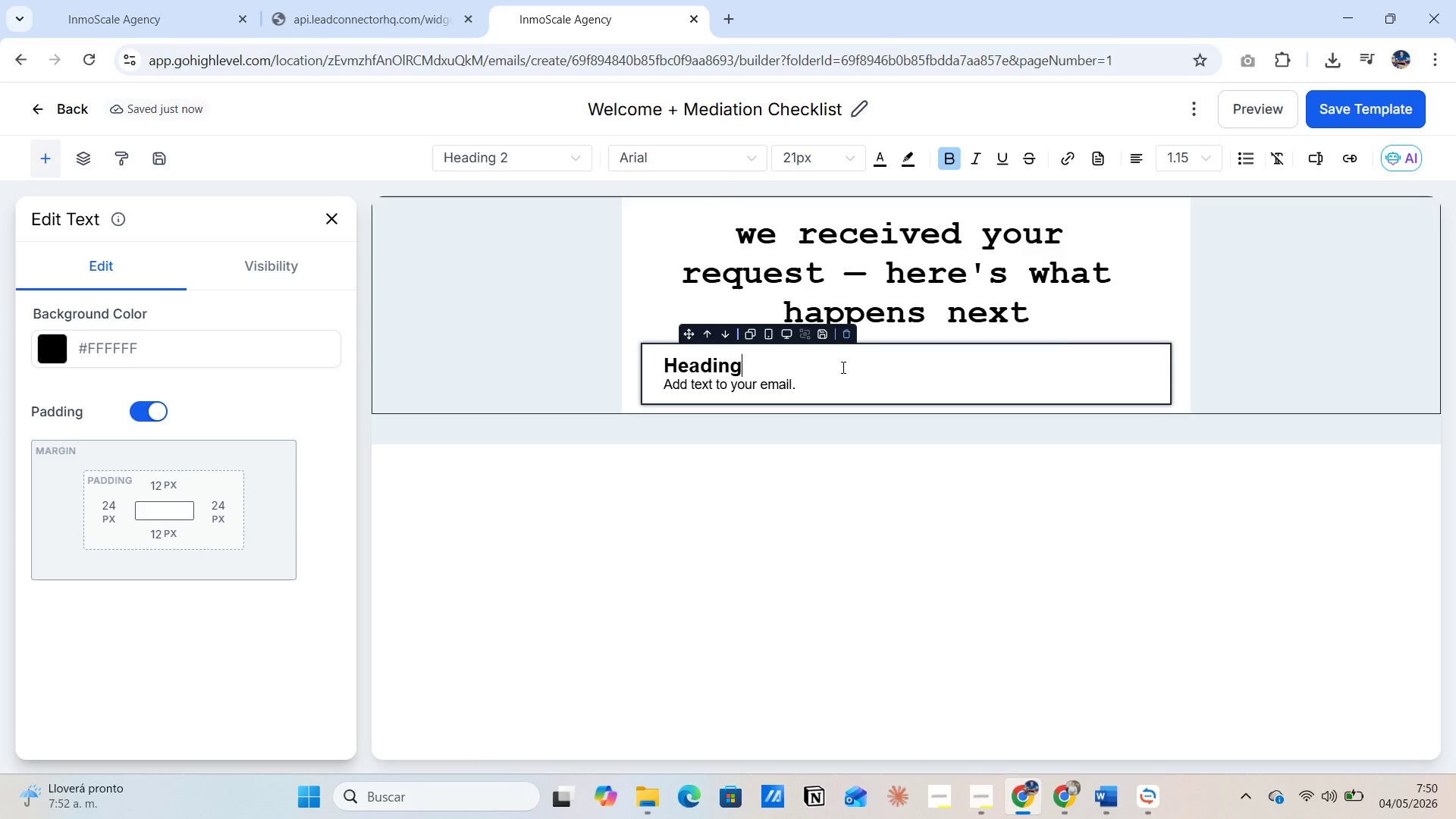 
left_click([1098, 799])
 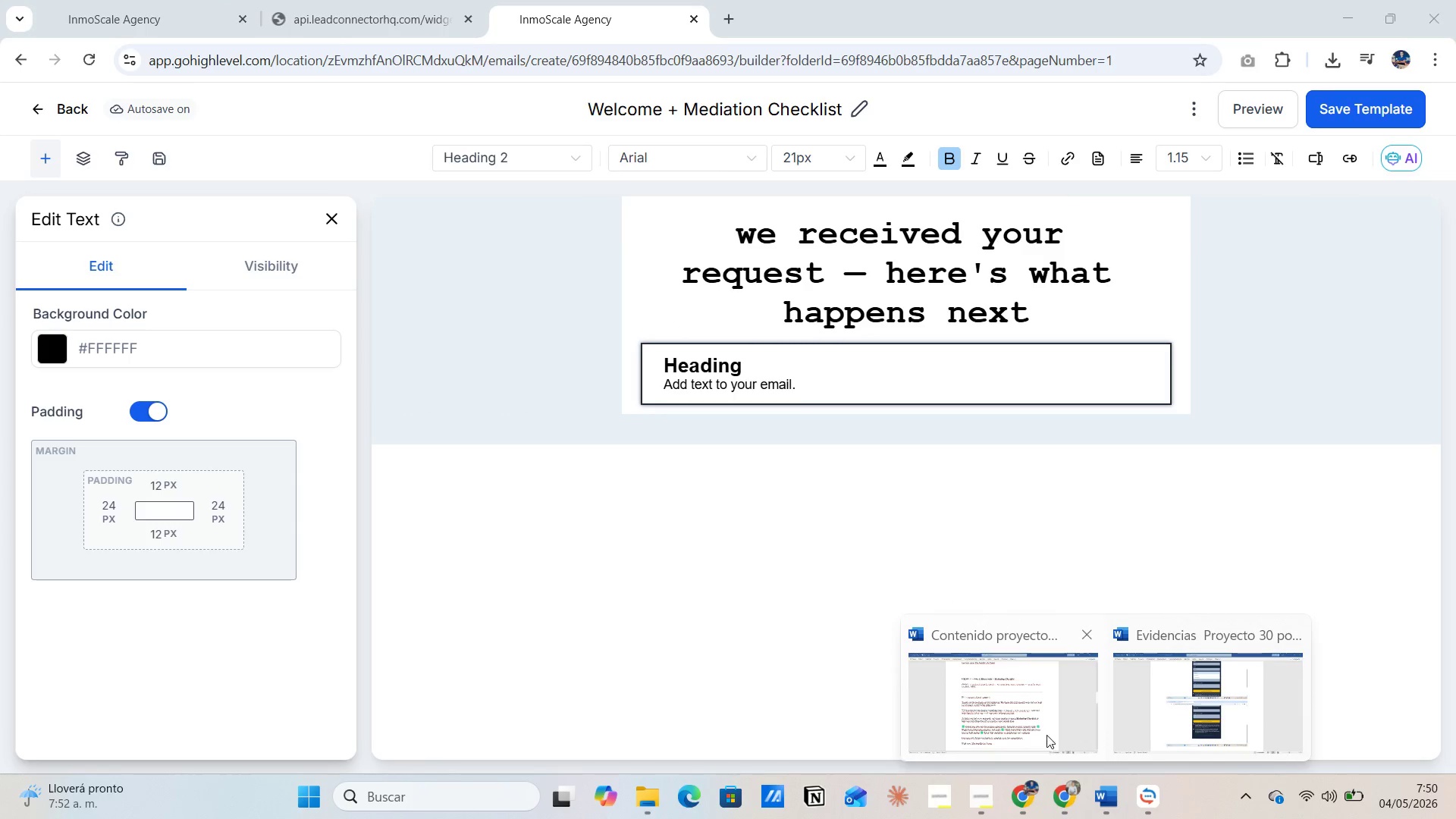 
left_click([1046, 735])
 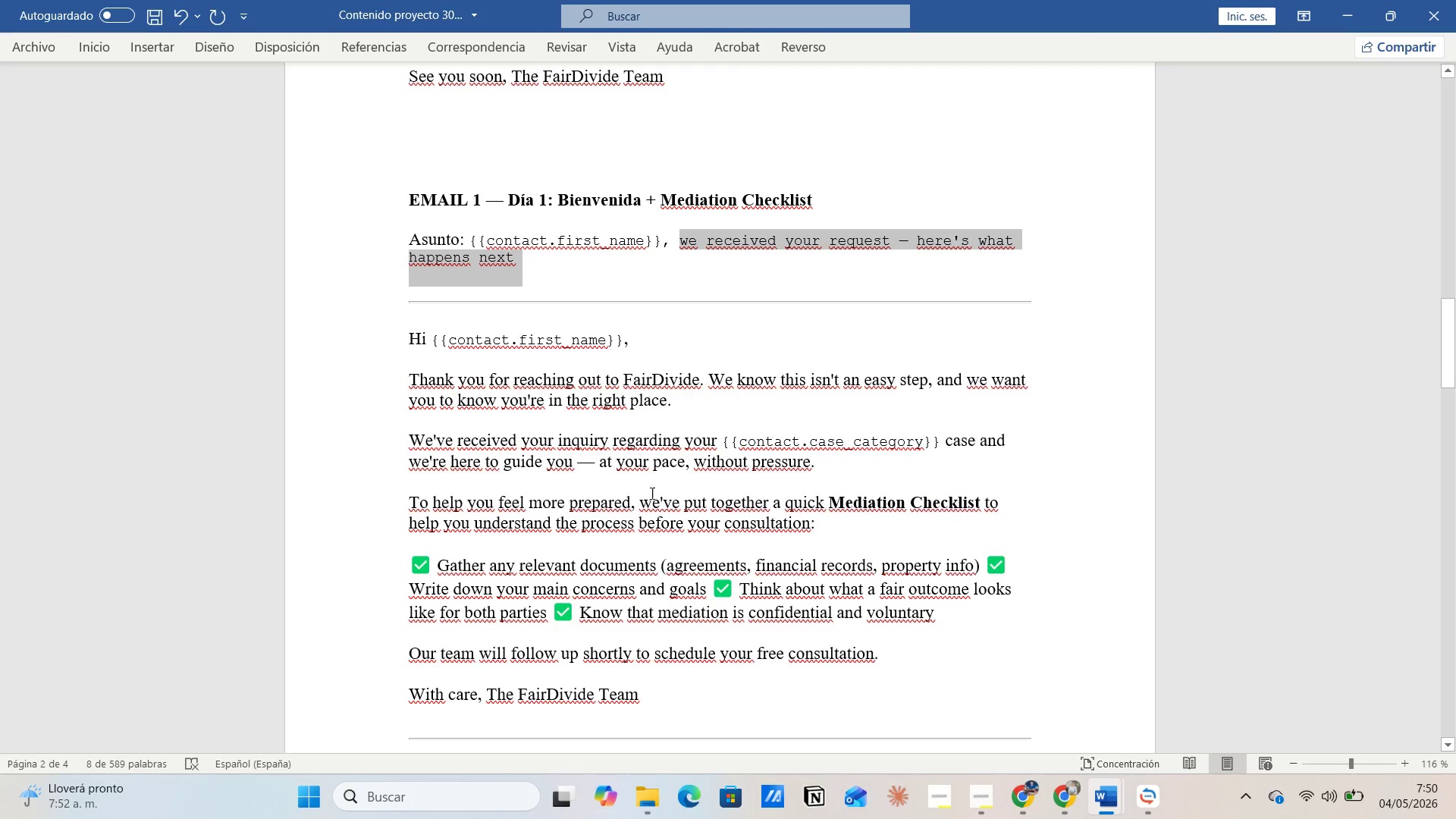 
key(Alt+AltLeft)
 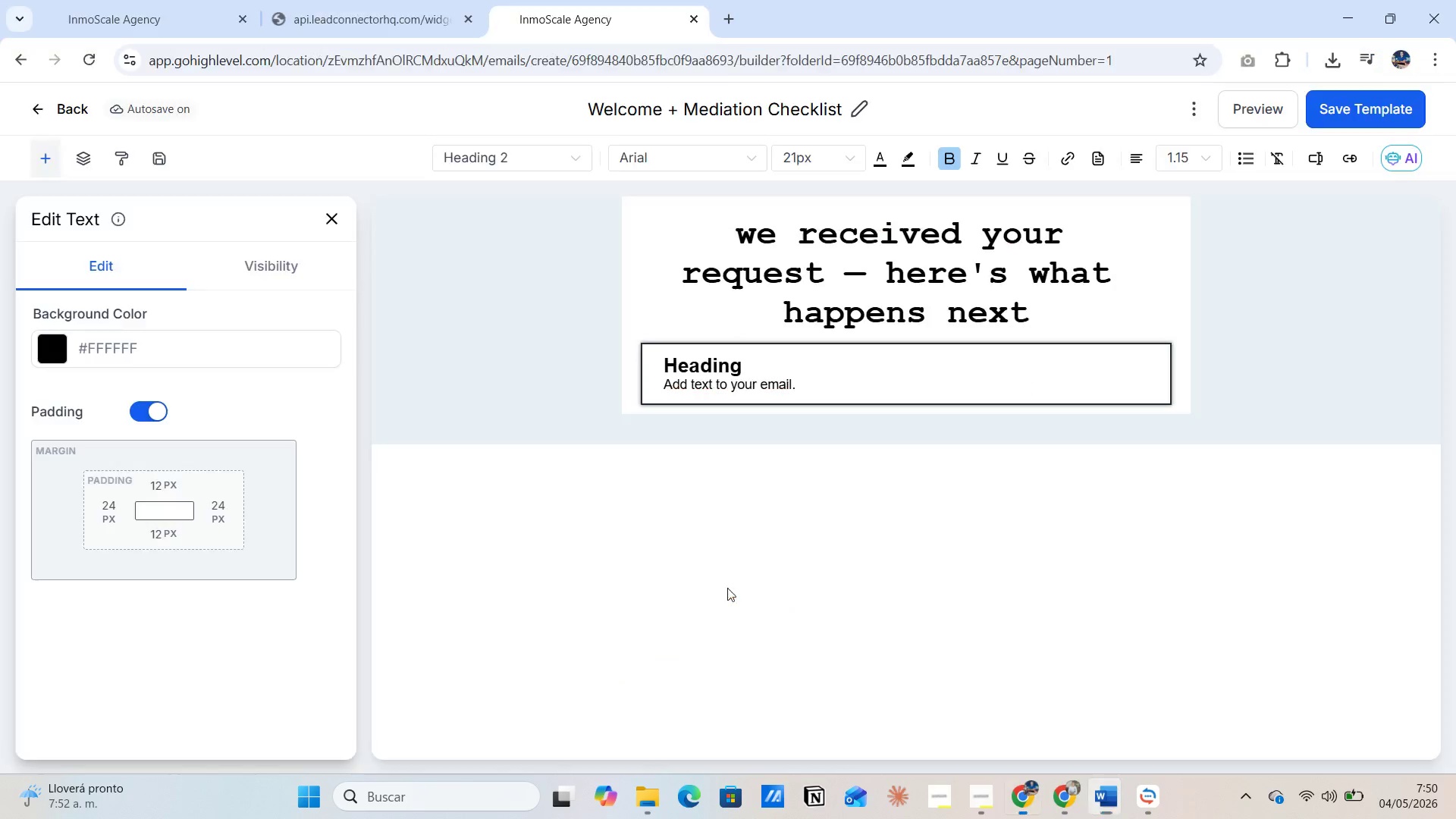 
key(Alt+Tab)
 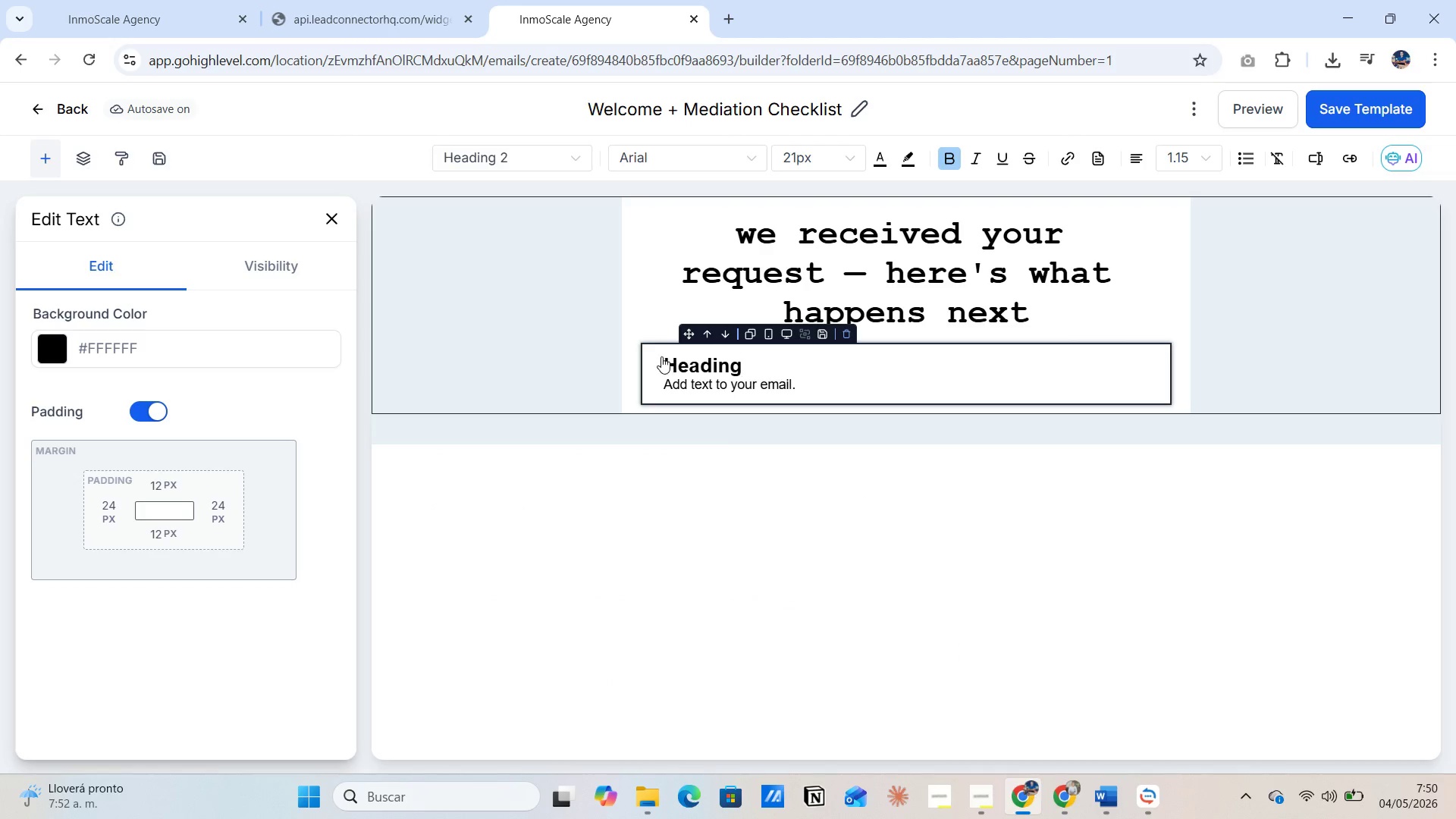 
left_click_drag(start_coordinate=[665, 359], to_coordinate=[828, 385])
 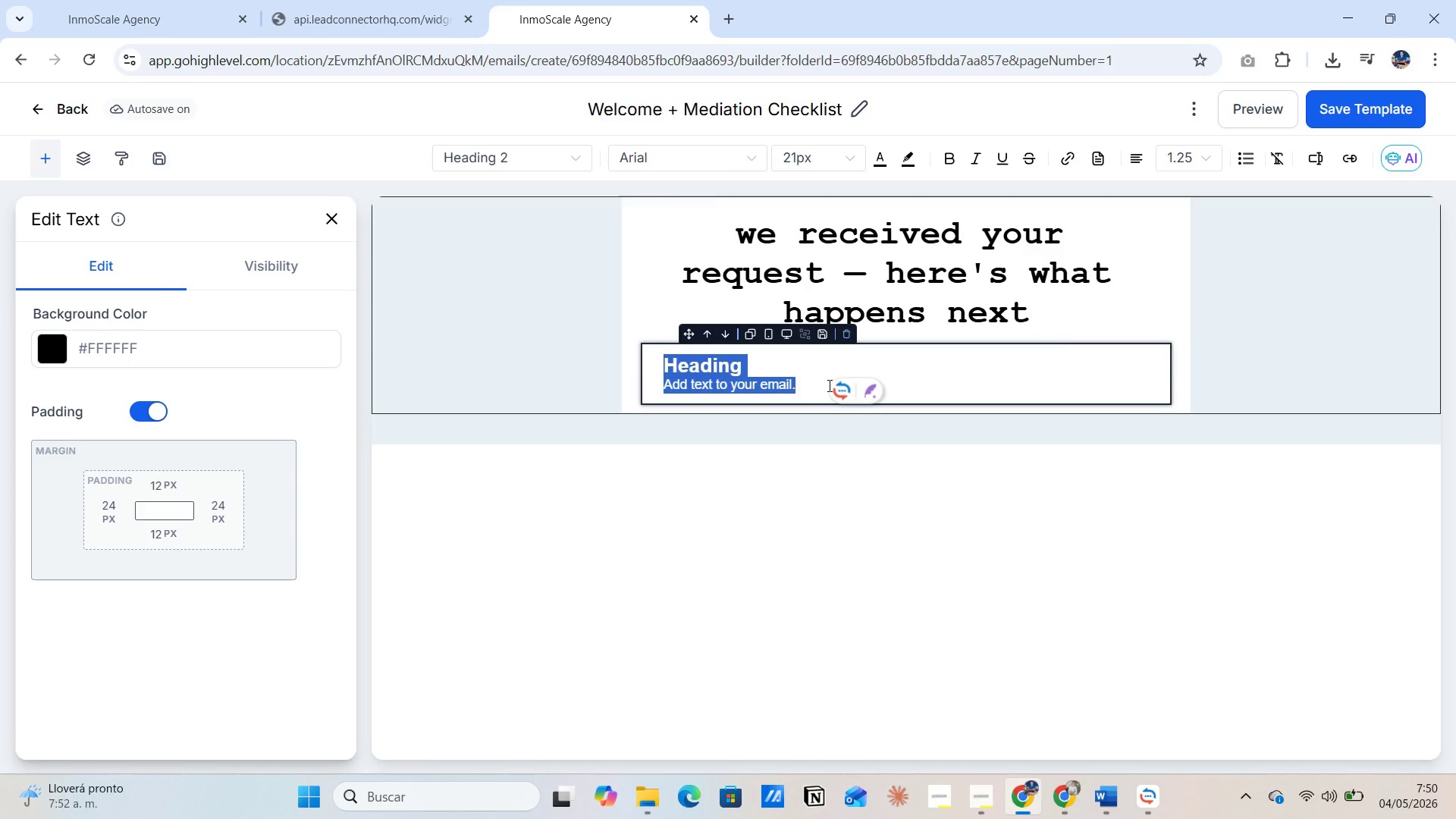 
key(CapsLock)
 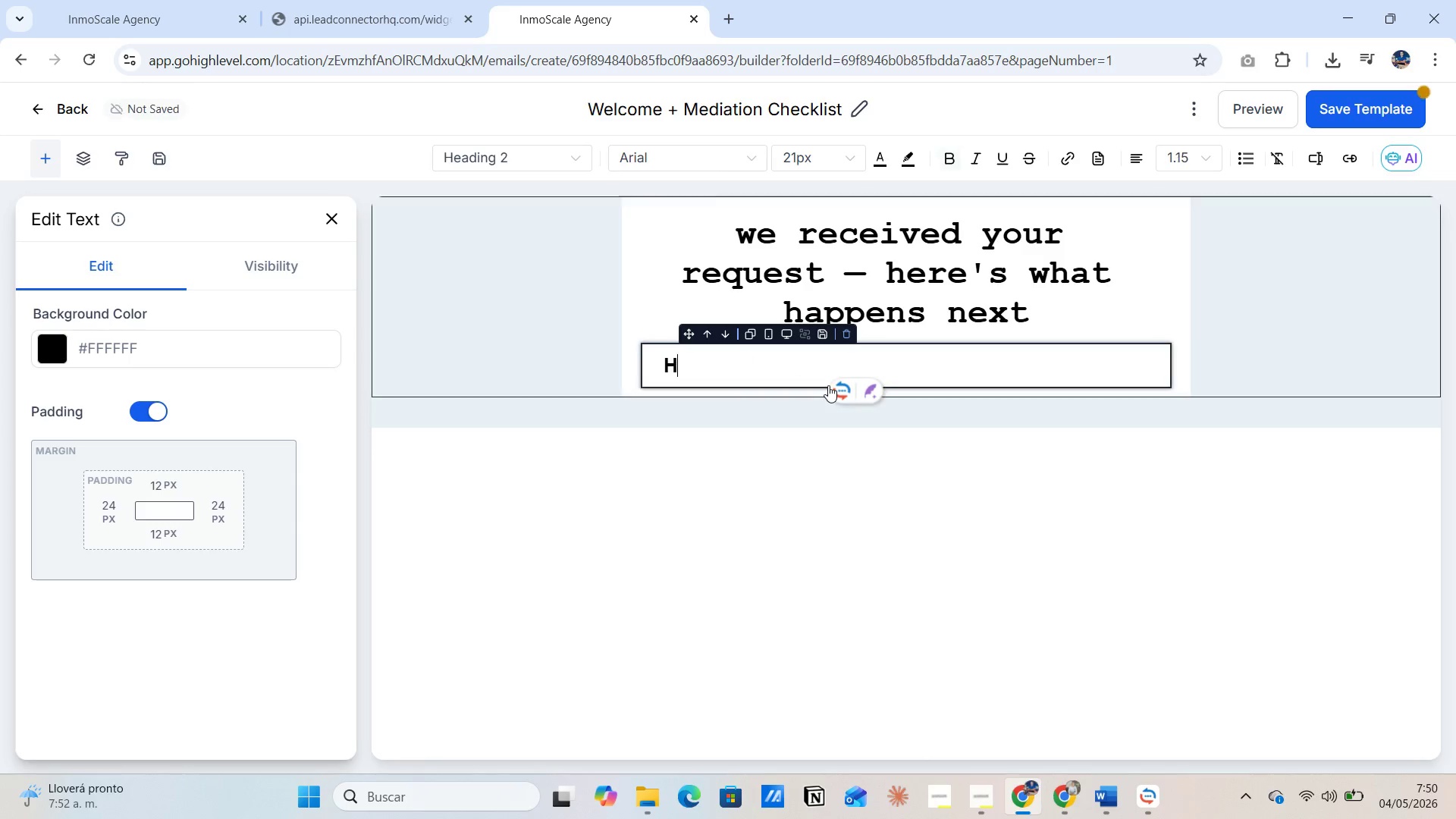 
key(H)
 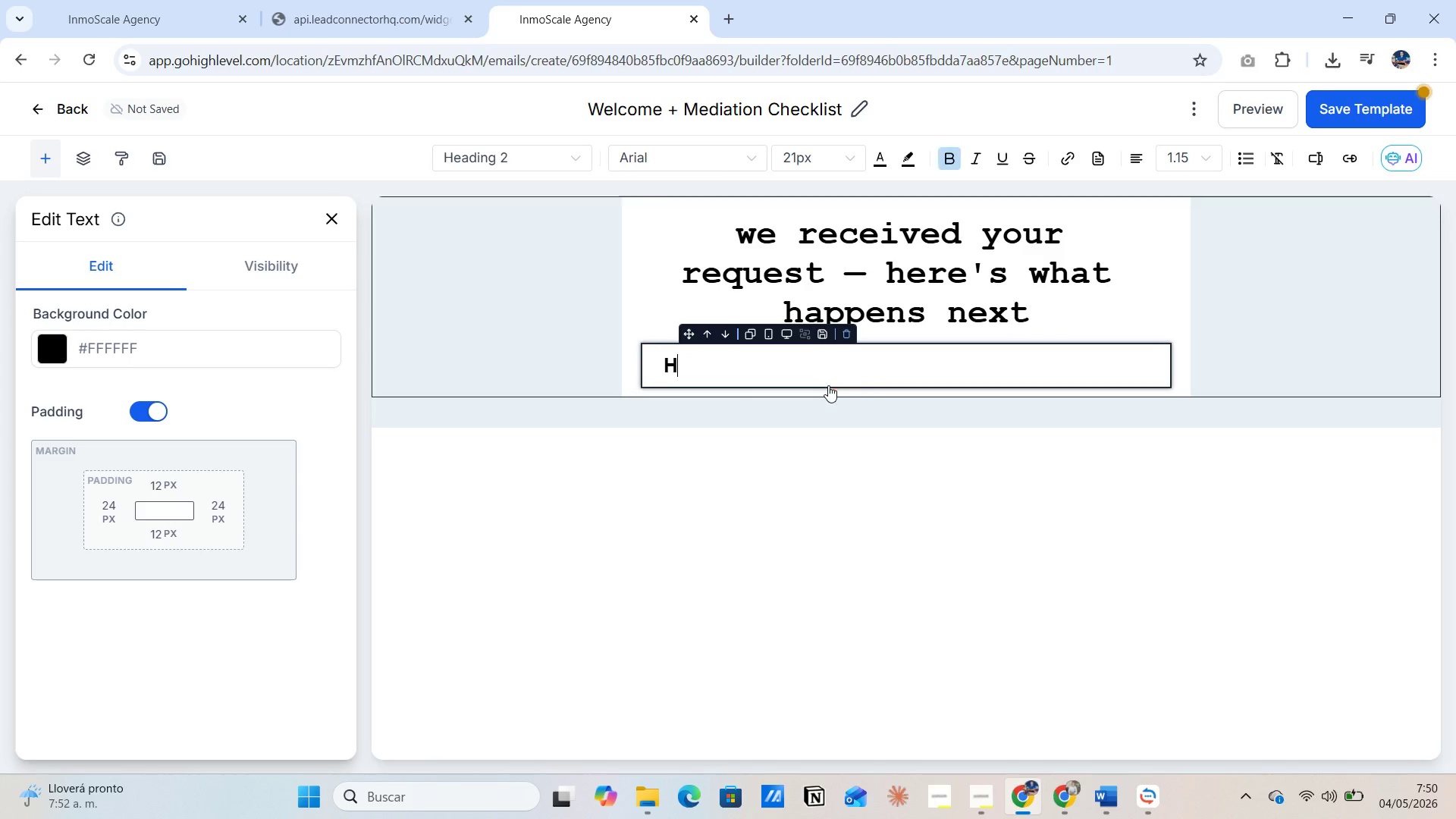 
key(CapsLock)
 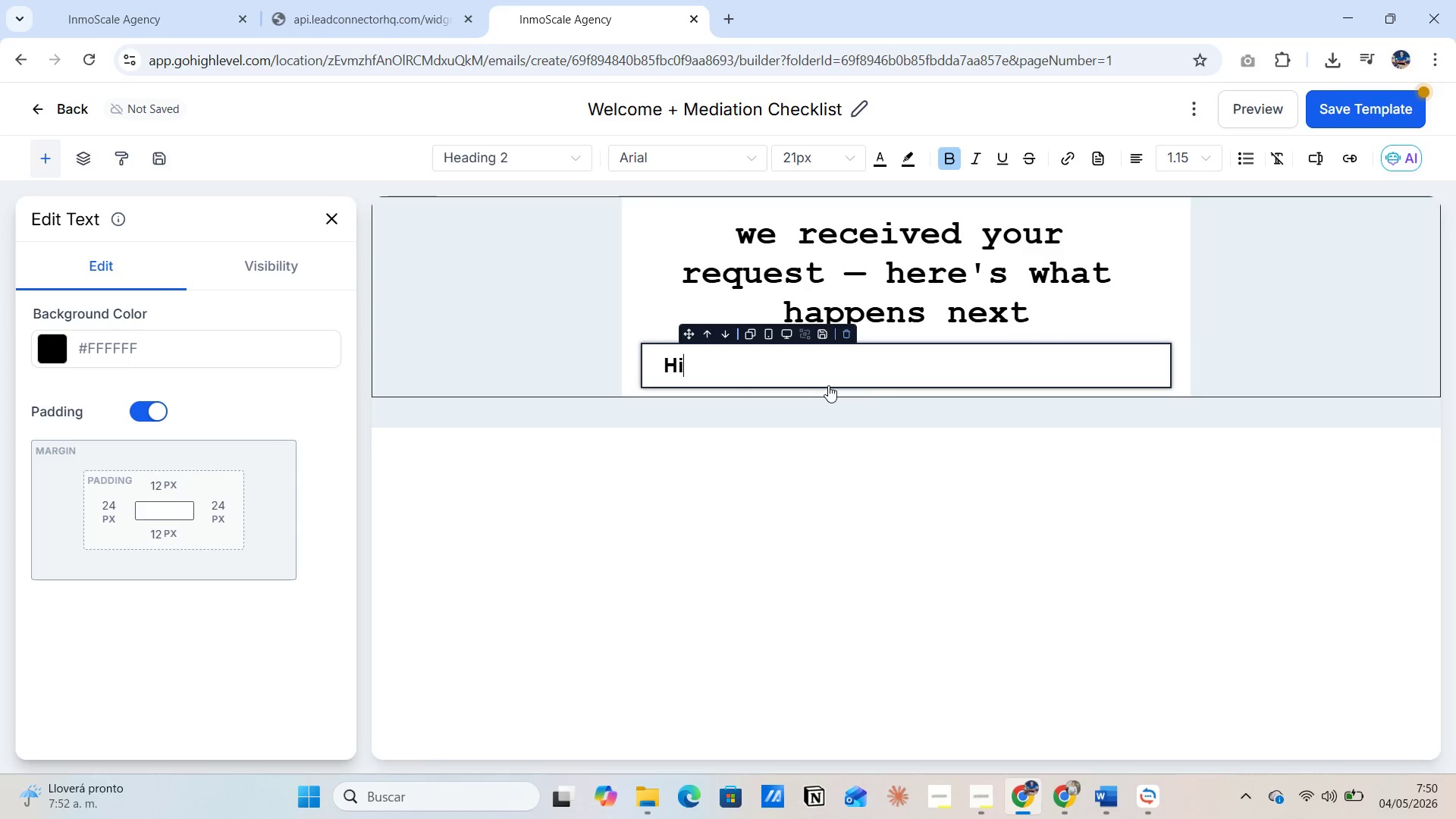 
key(I)
 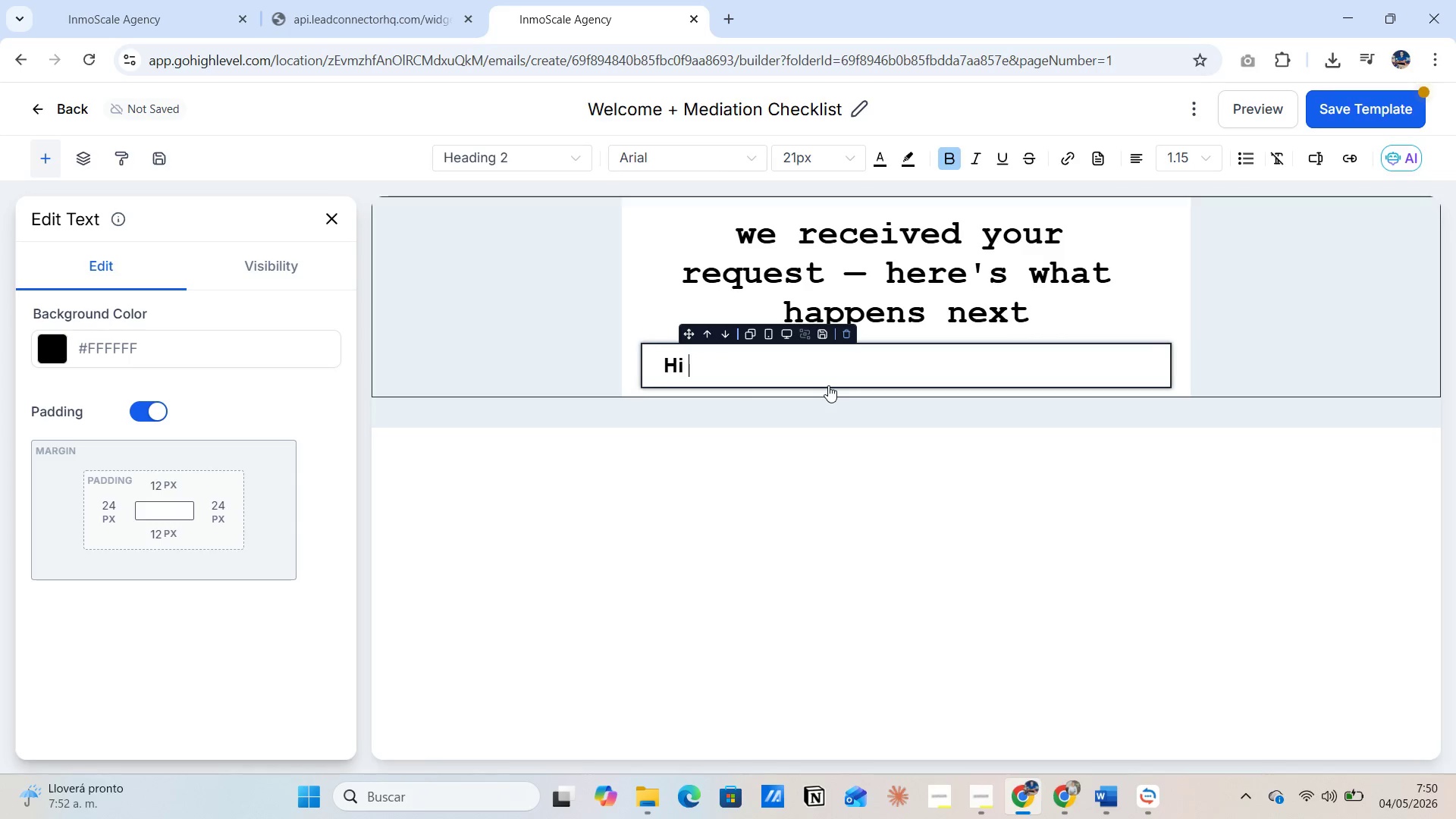 
key(Space)
 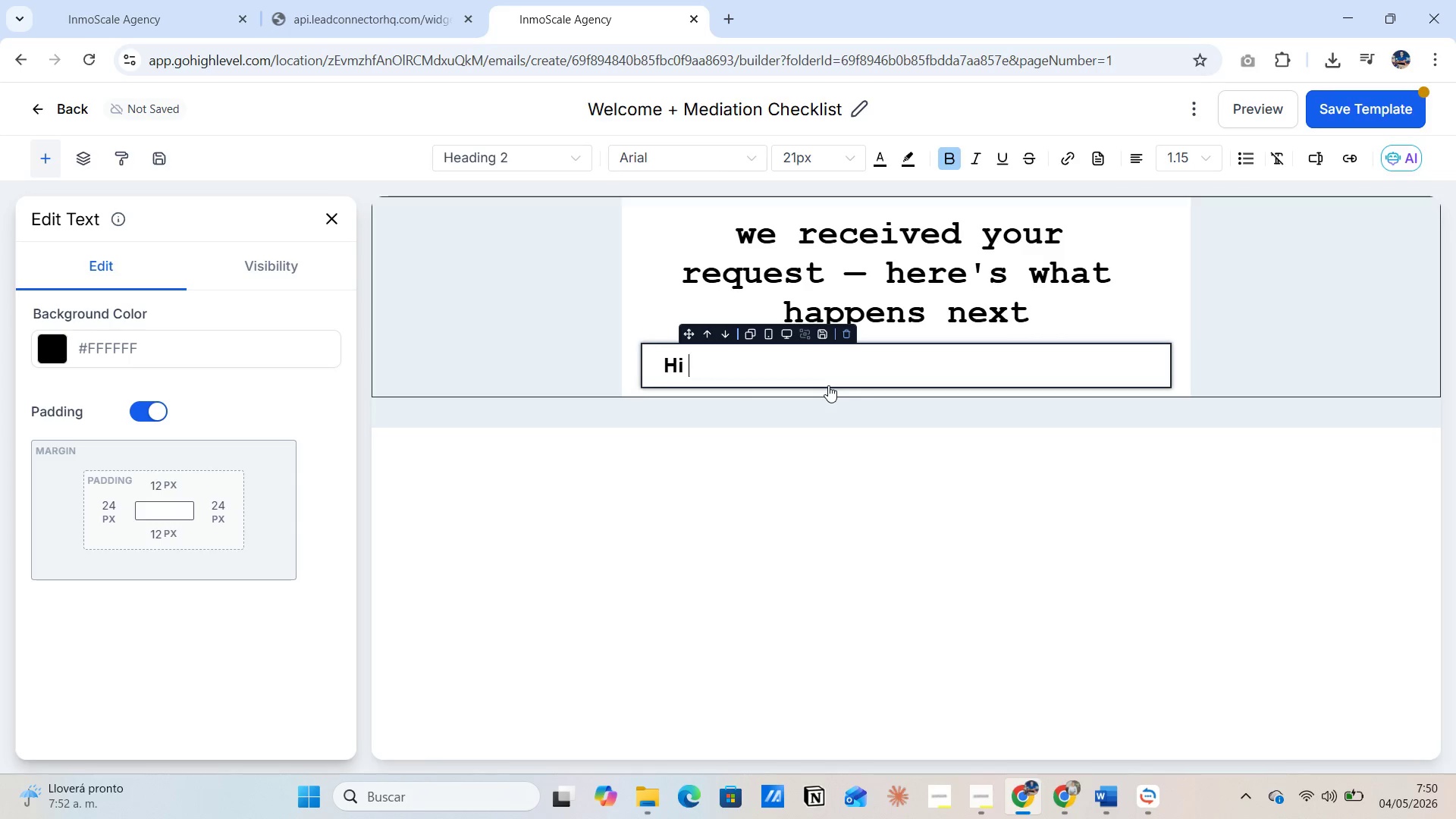 
key(Backspace)
 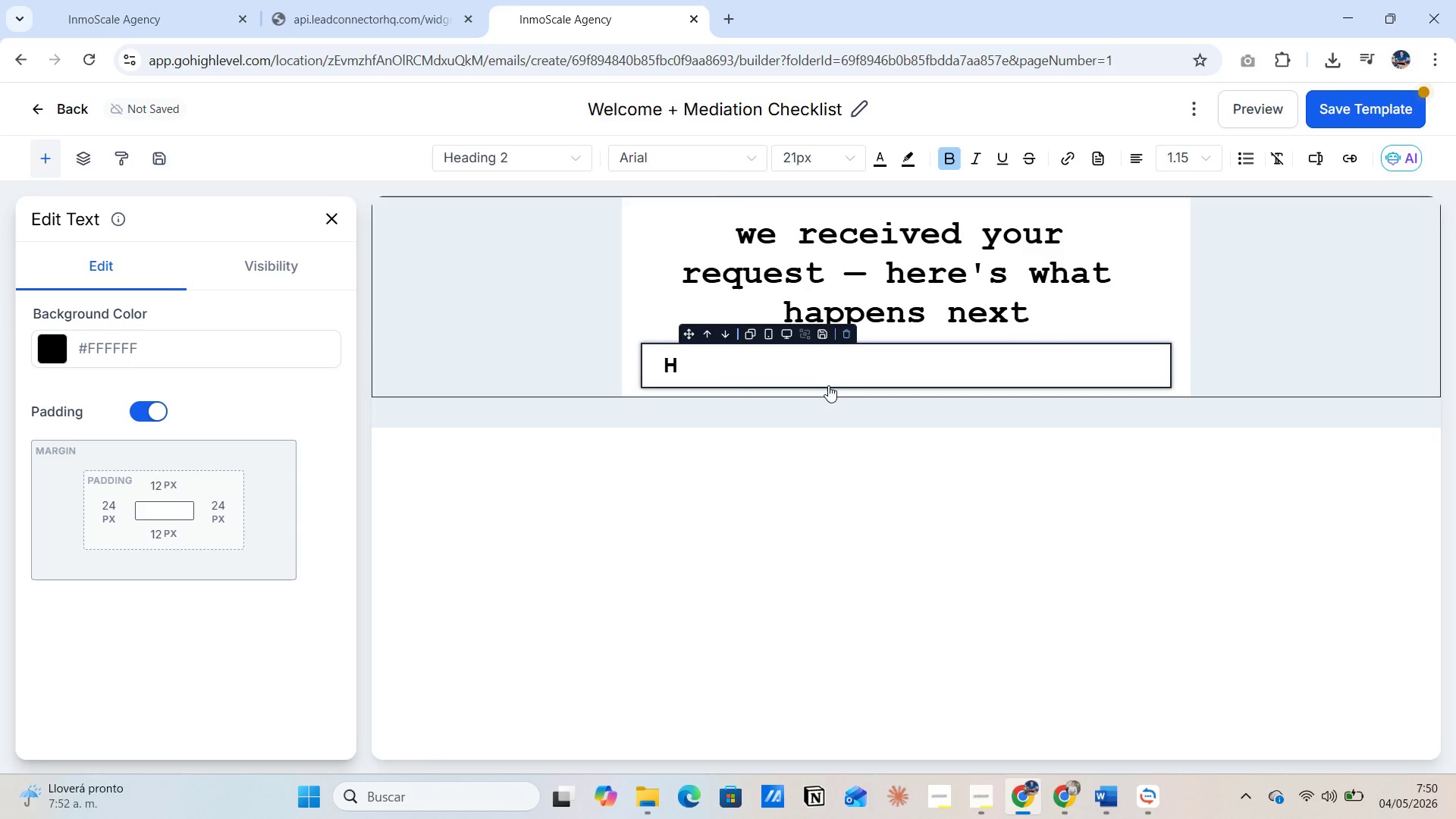 
key(Backspace)
 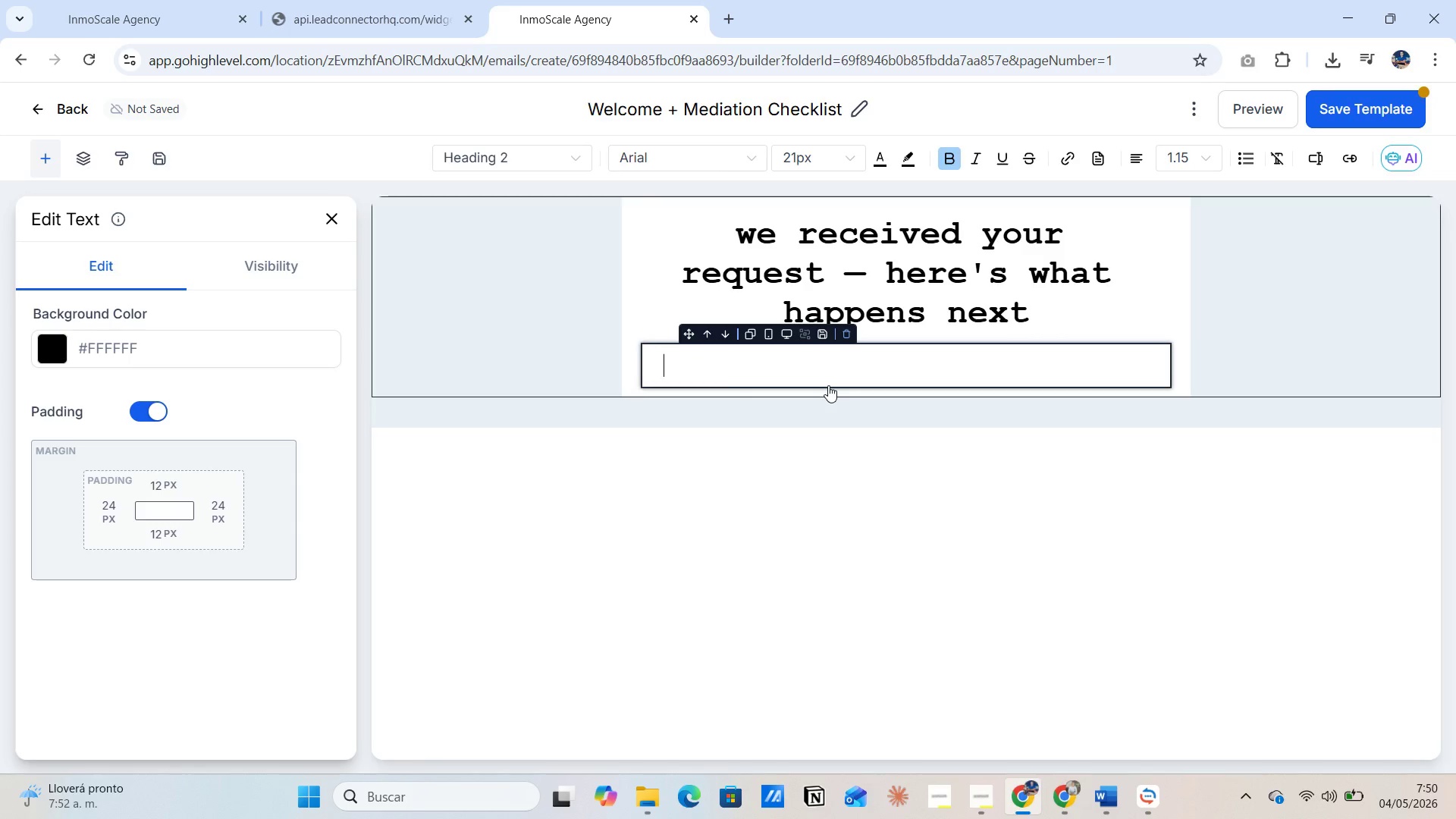 
key(Backspace)
 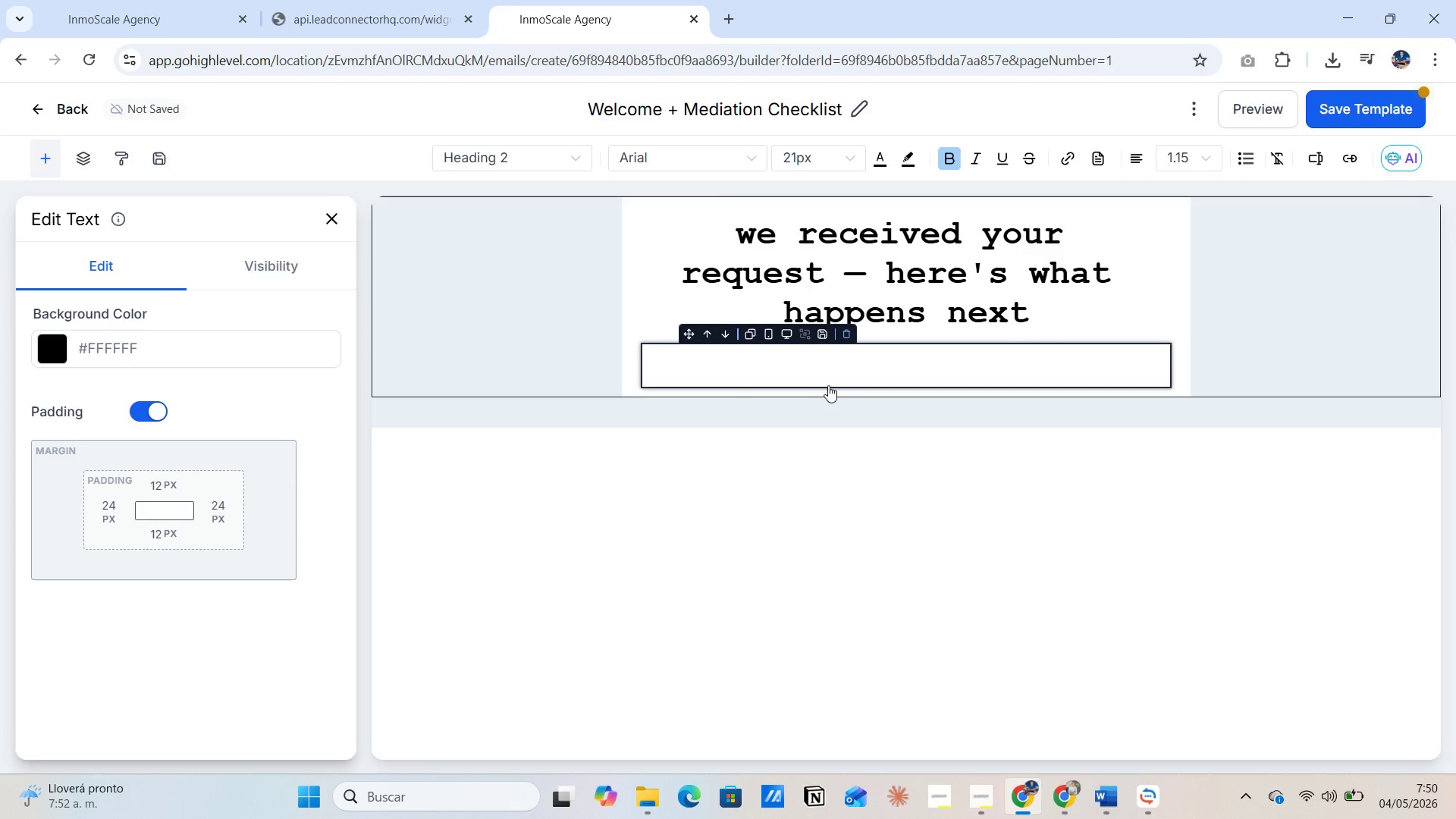 
key(CapsLock)
 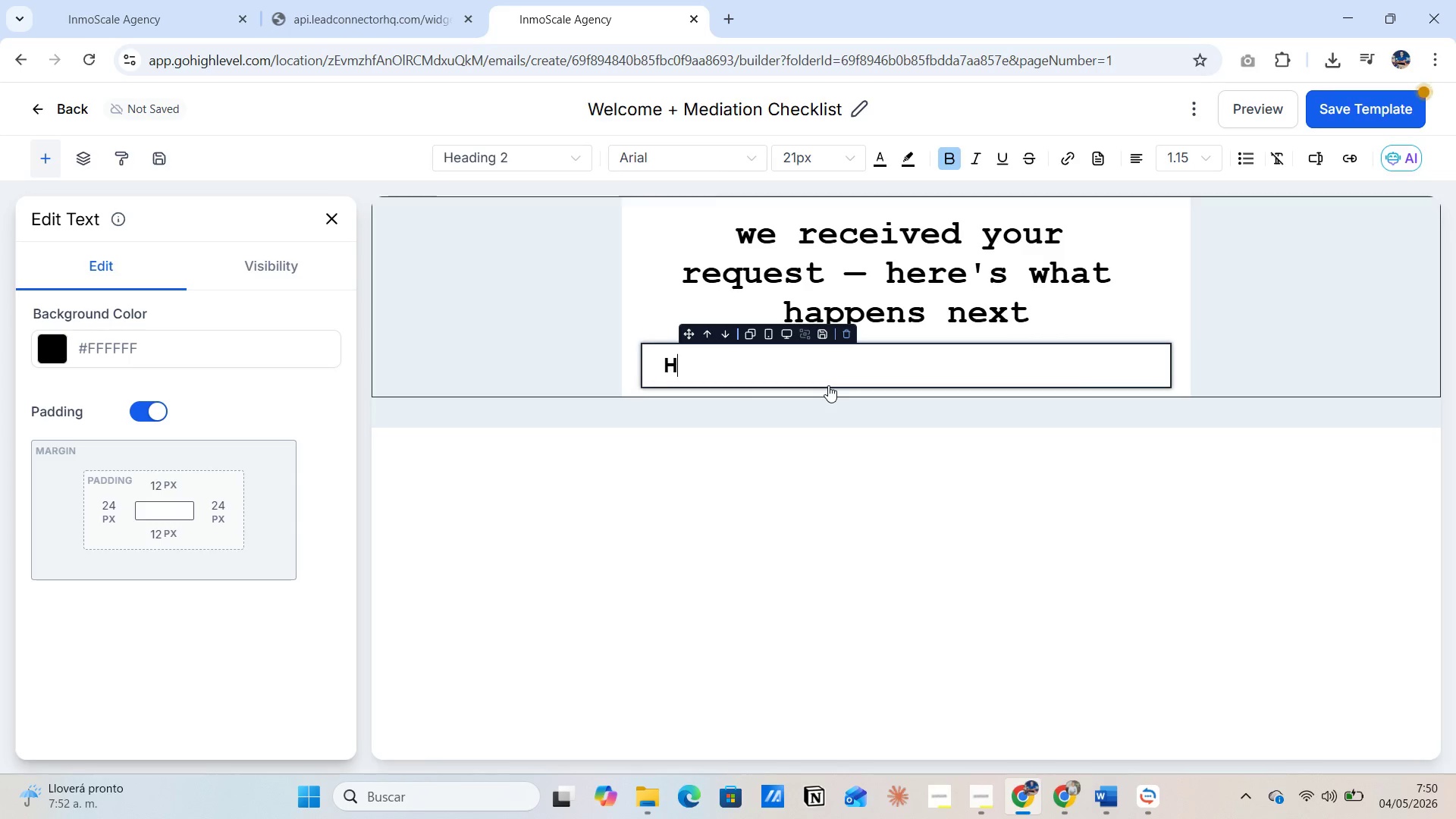 
key(H)
 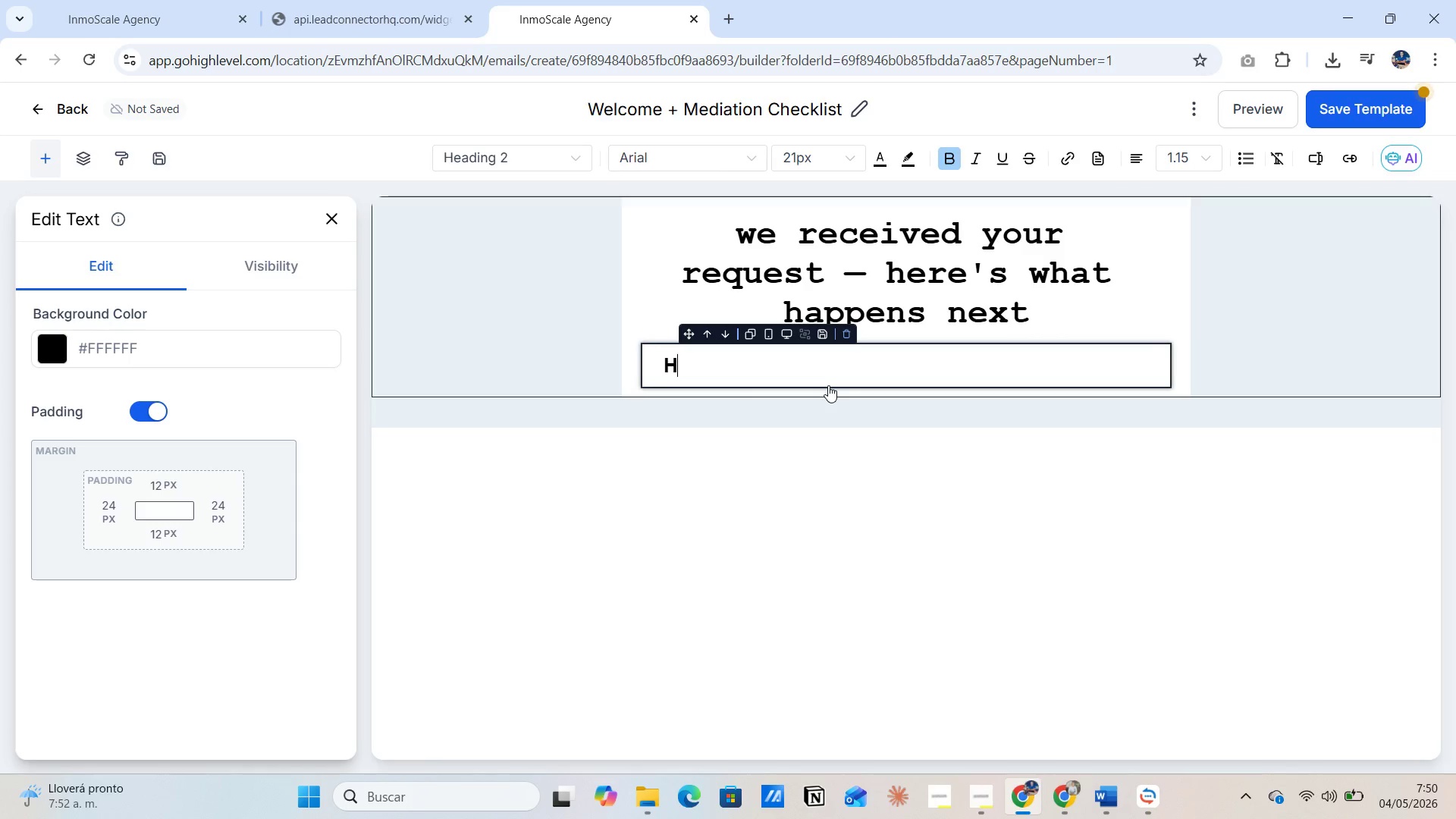 
key(CapsLock)
 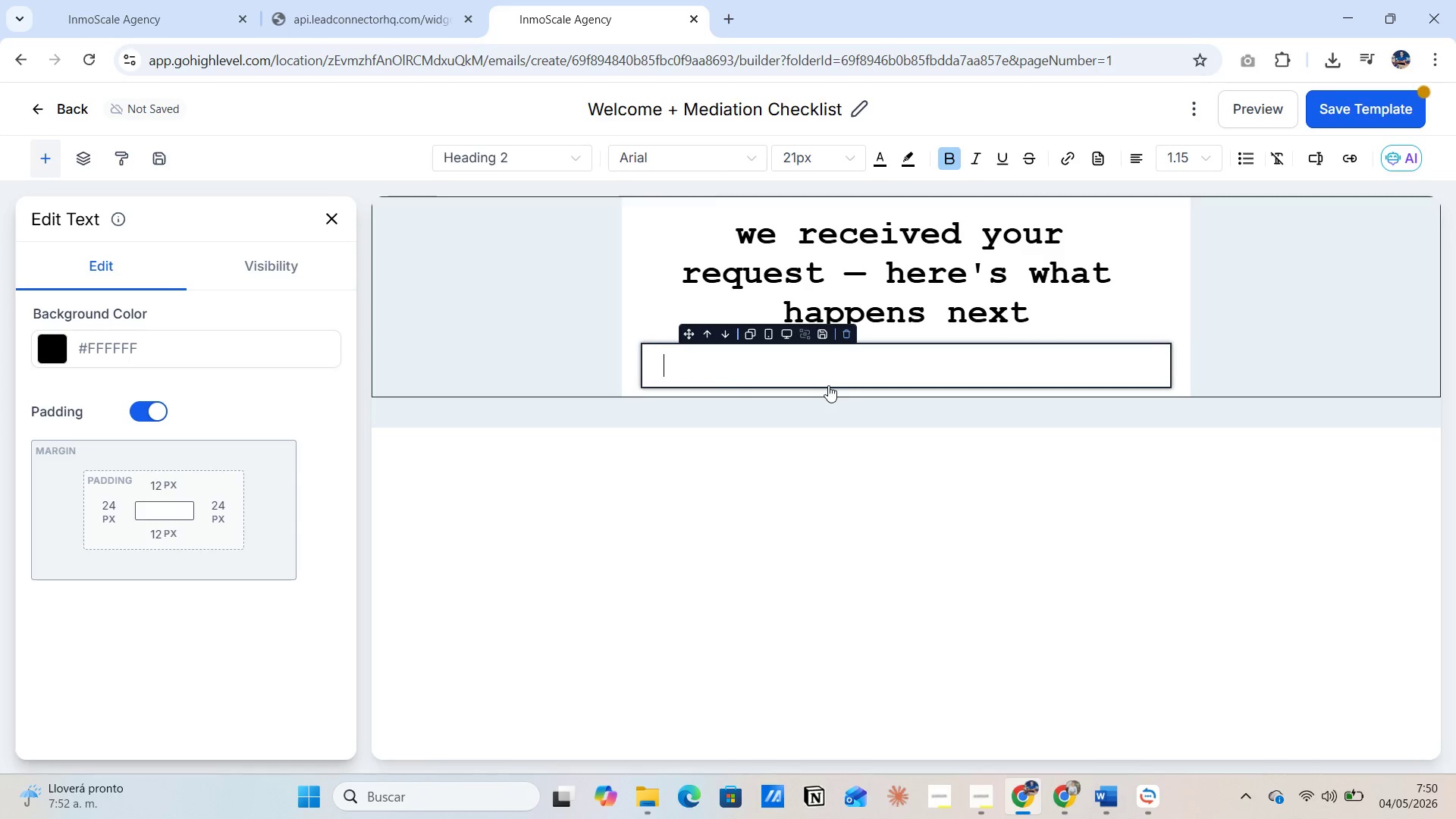 
key(Backspace)
 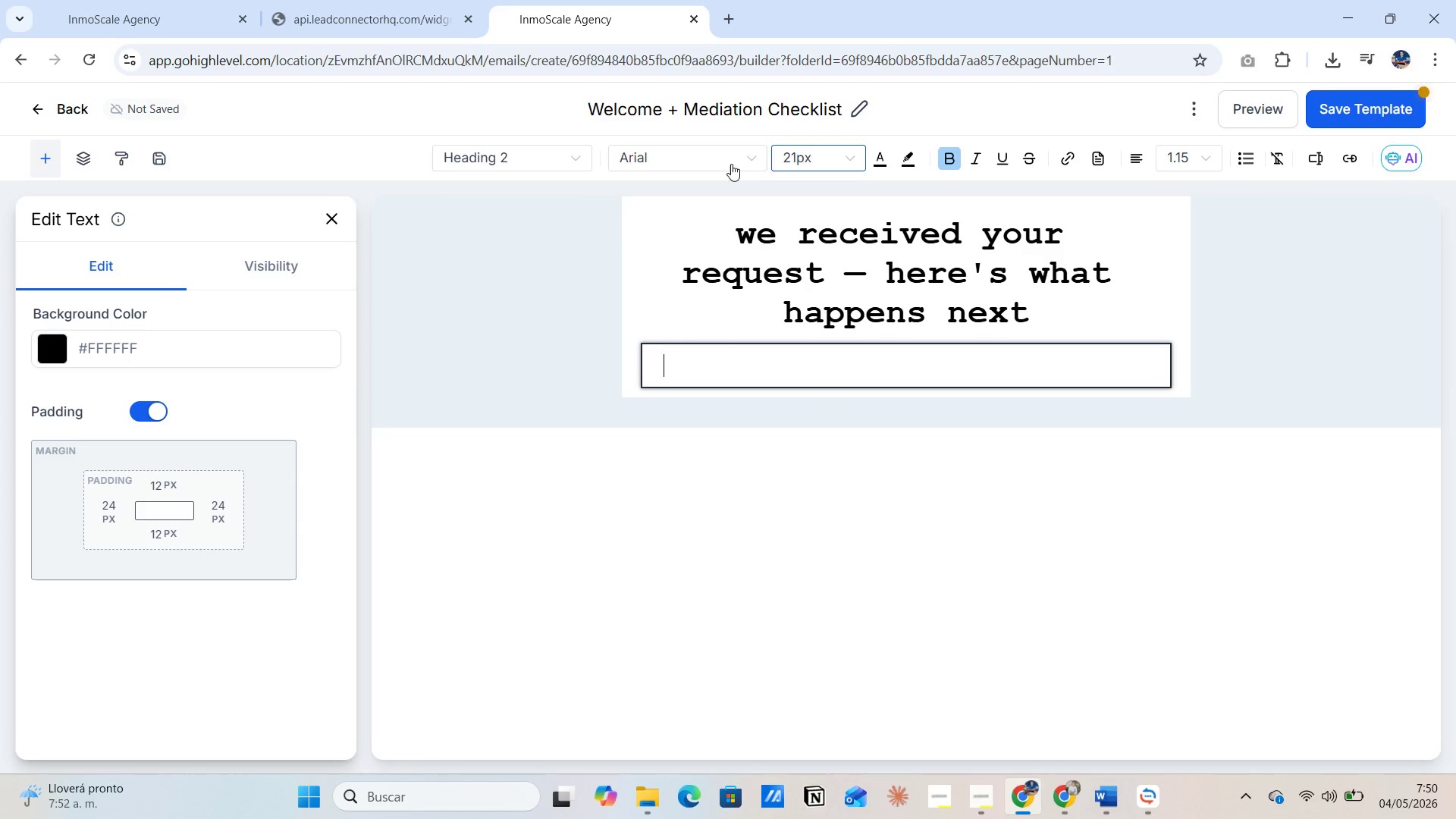 
left_click([559, 164])
 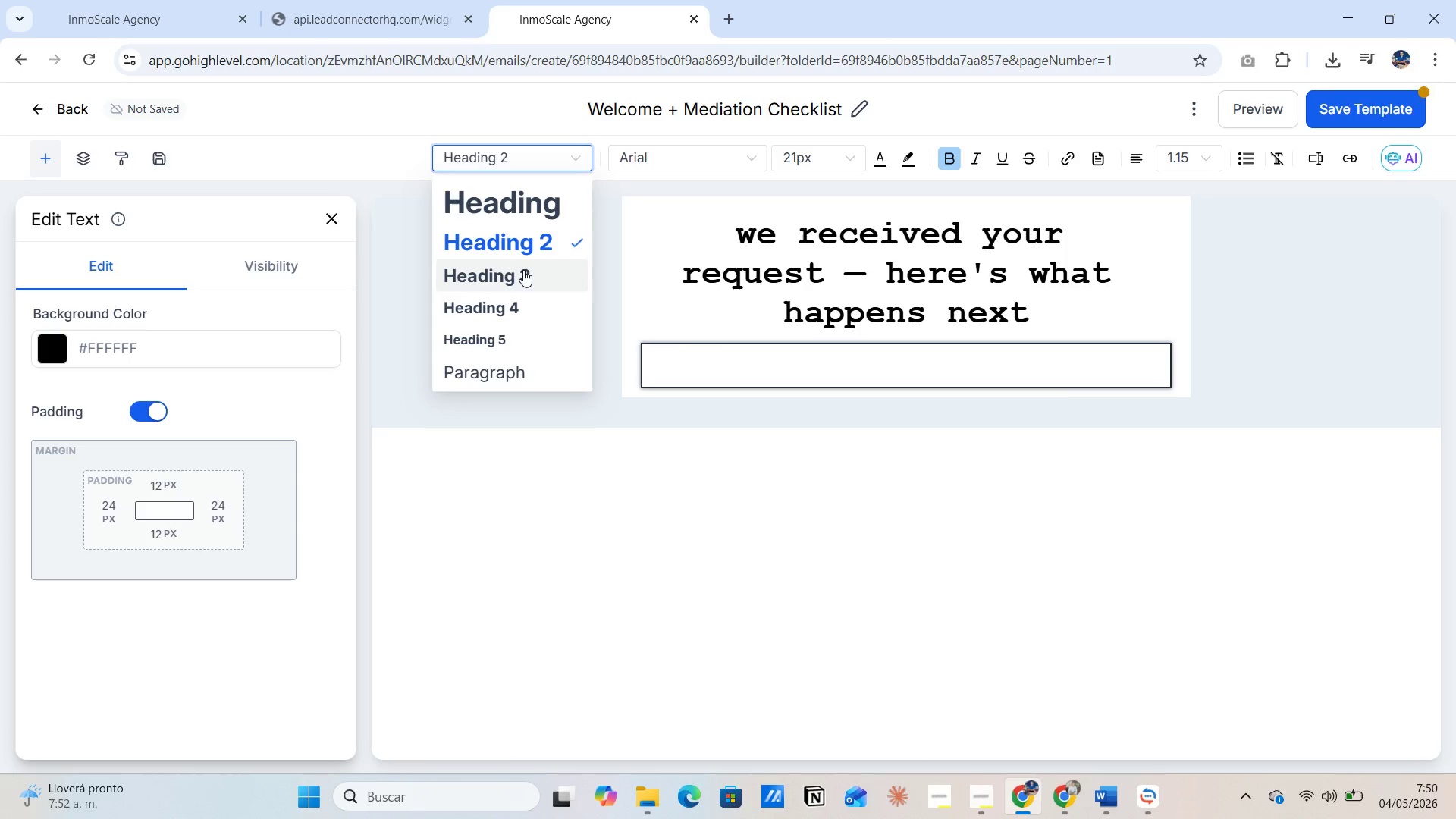 
left_click([523, 270])
 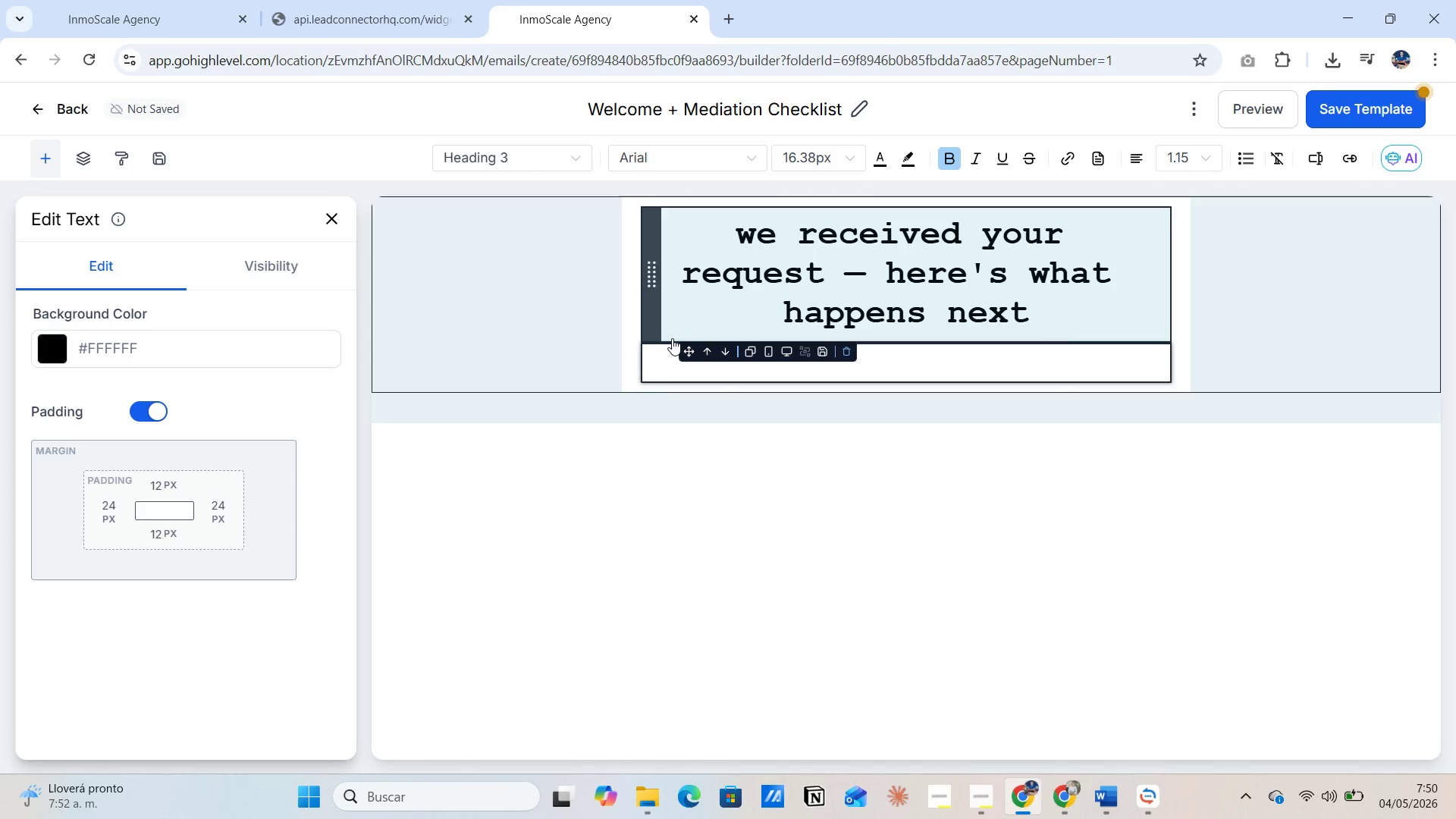 
key(CapsLock)
 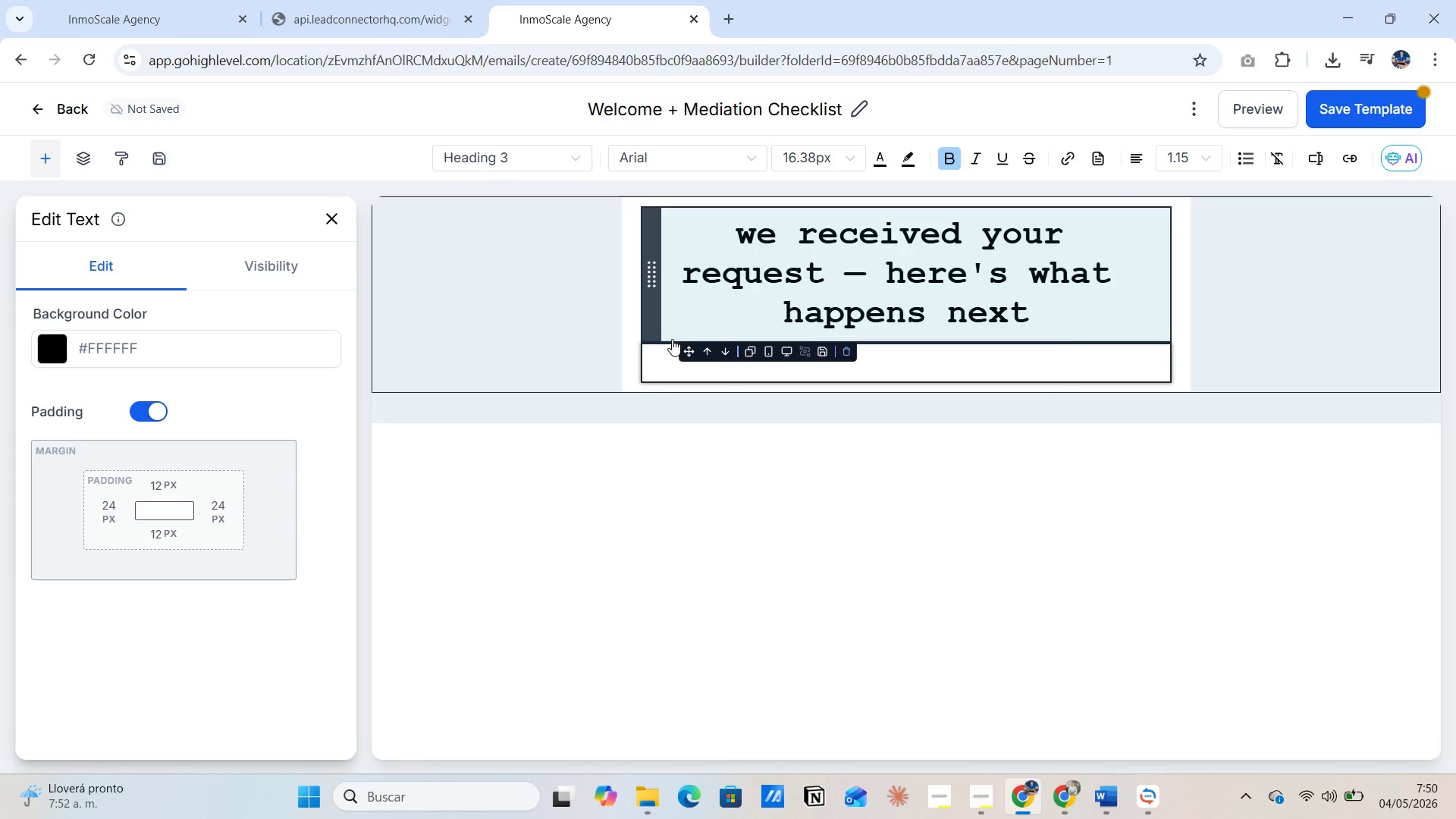 
key(H)
 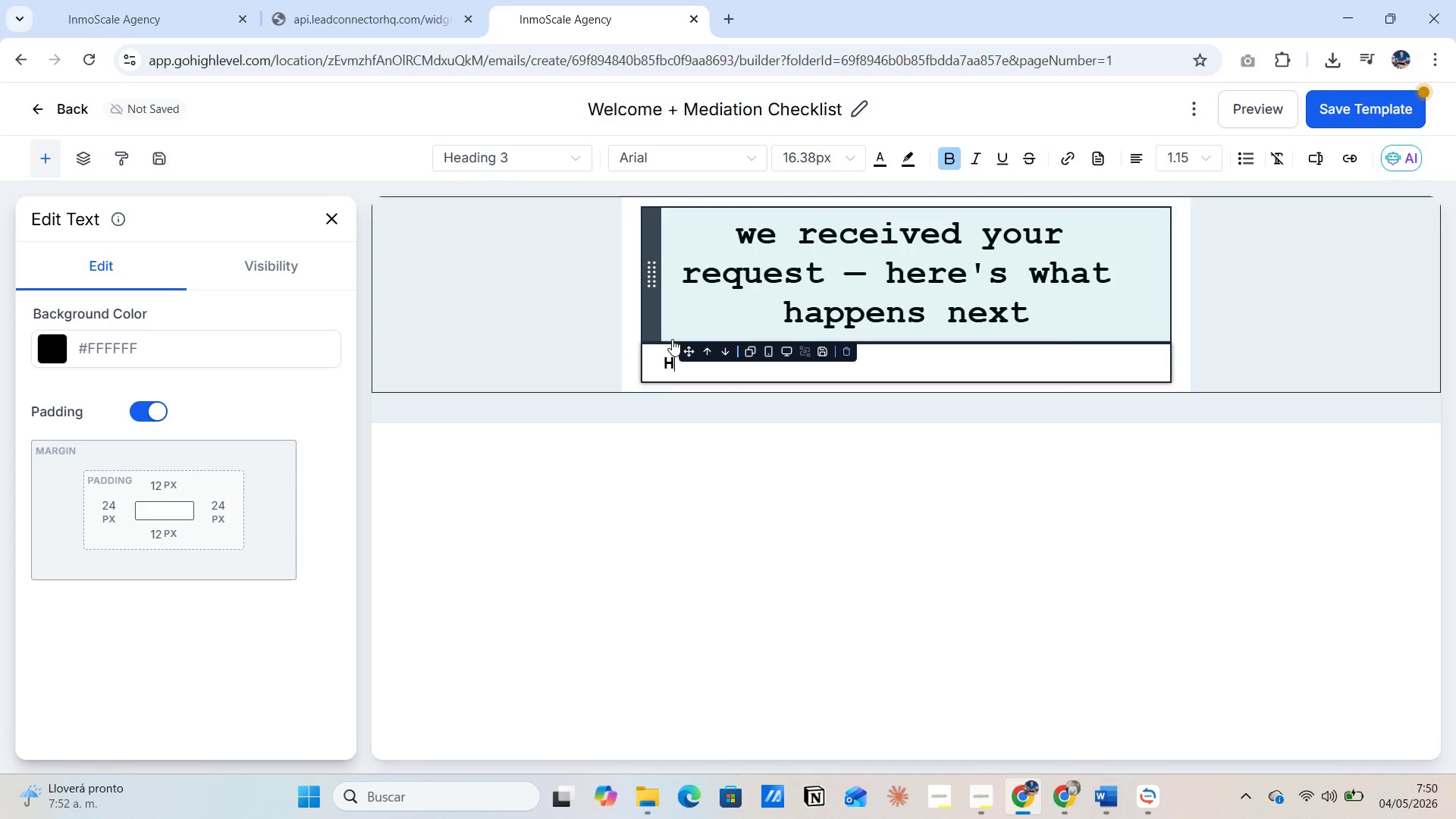 
key(CapsLock)
 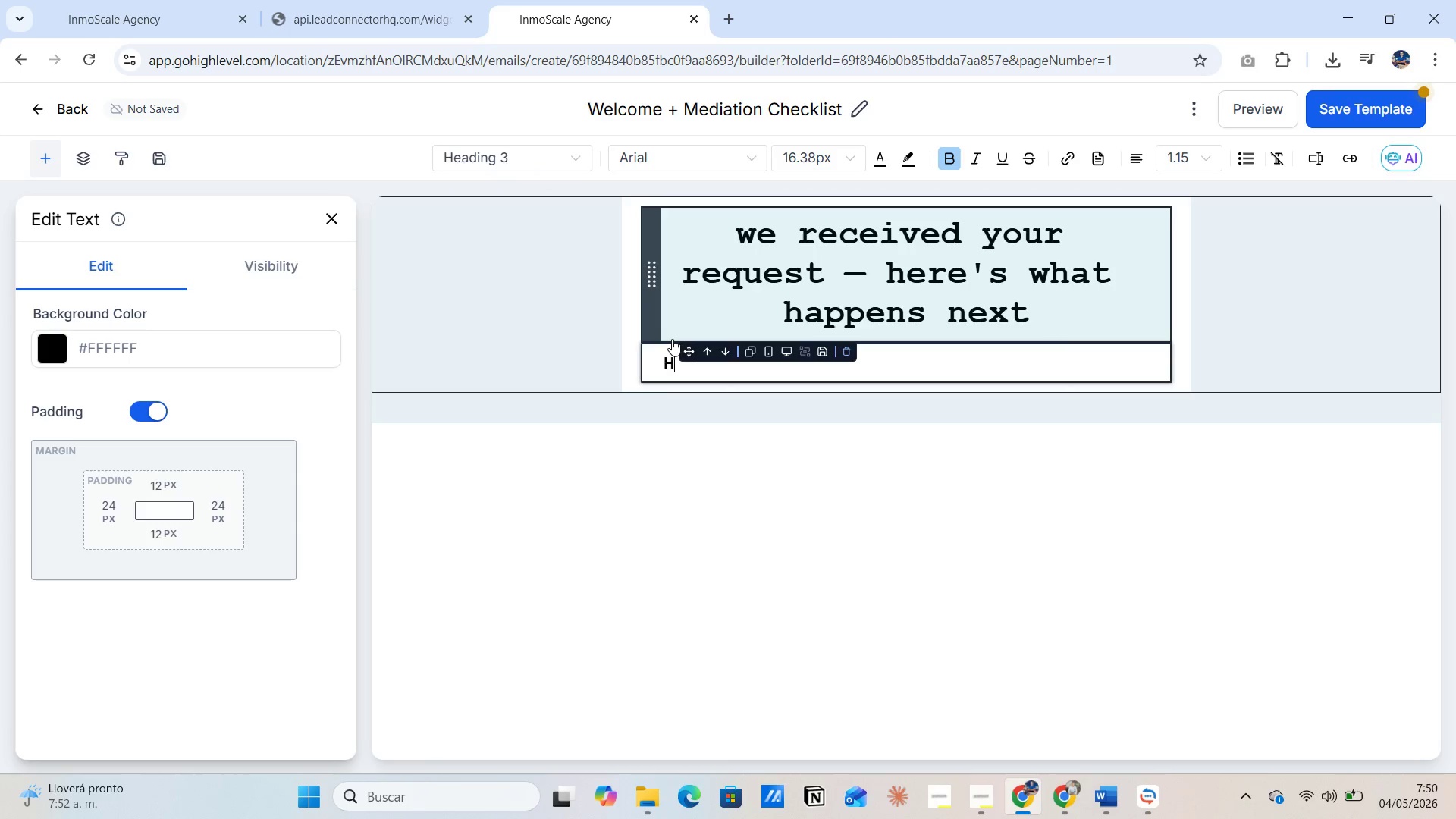 
key(I)
 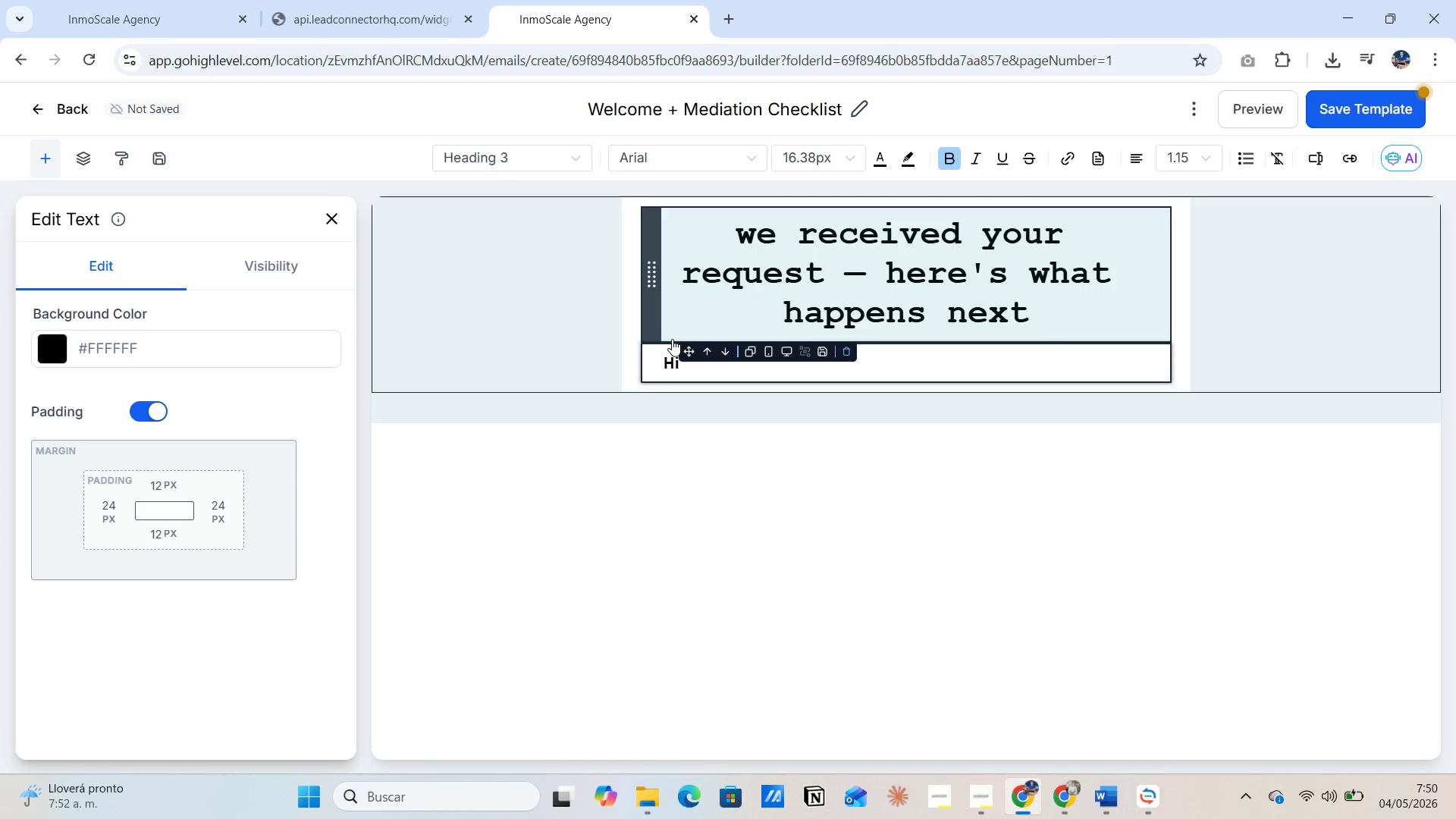 
left_click_drag(start_coordinate=[672, 339], to_coordinate=[664, 344])
 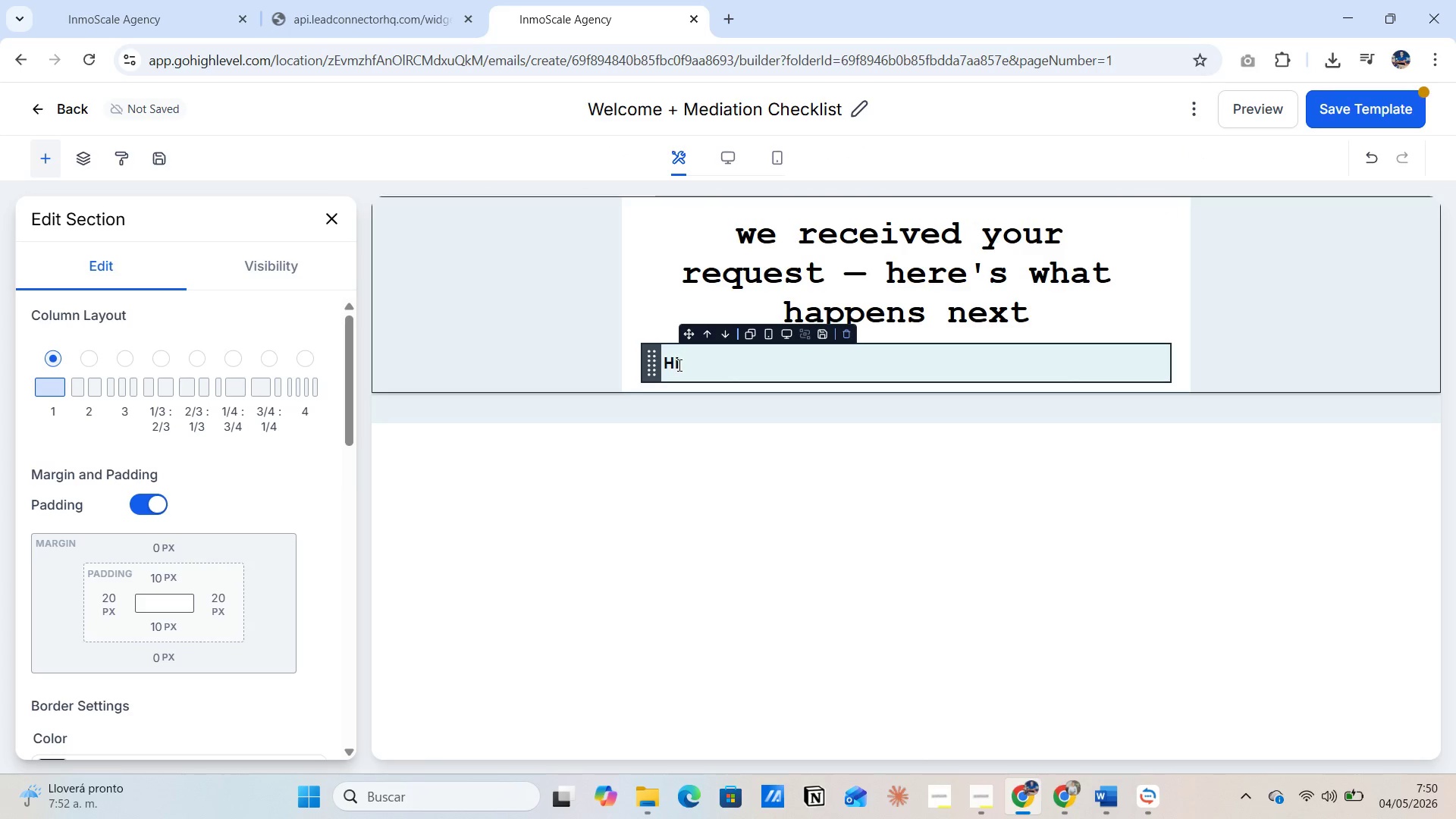 
left_click_drag(start_coordinate=[680, 365], to_coordinate=[658, 365])
 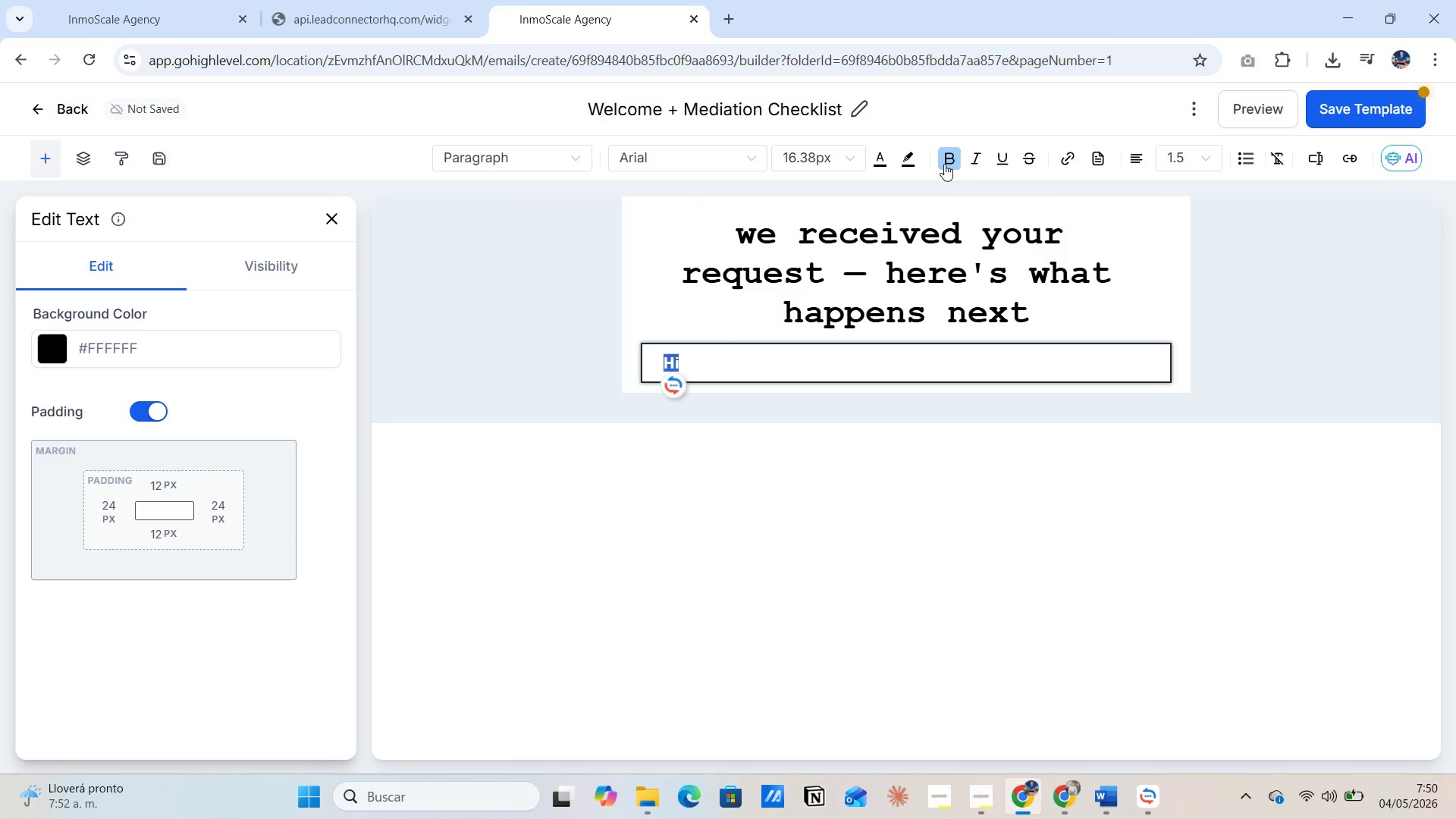 
left_click([946, 154])
 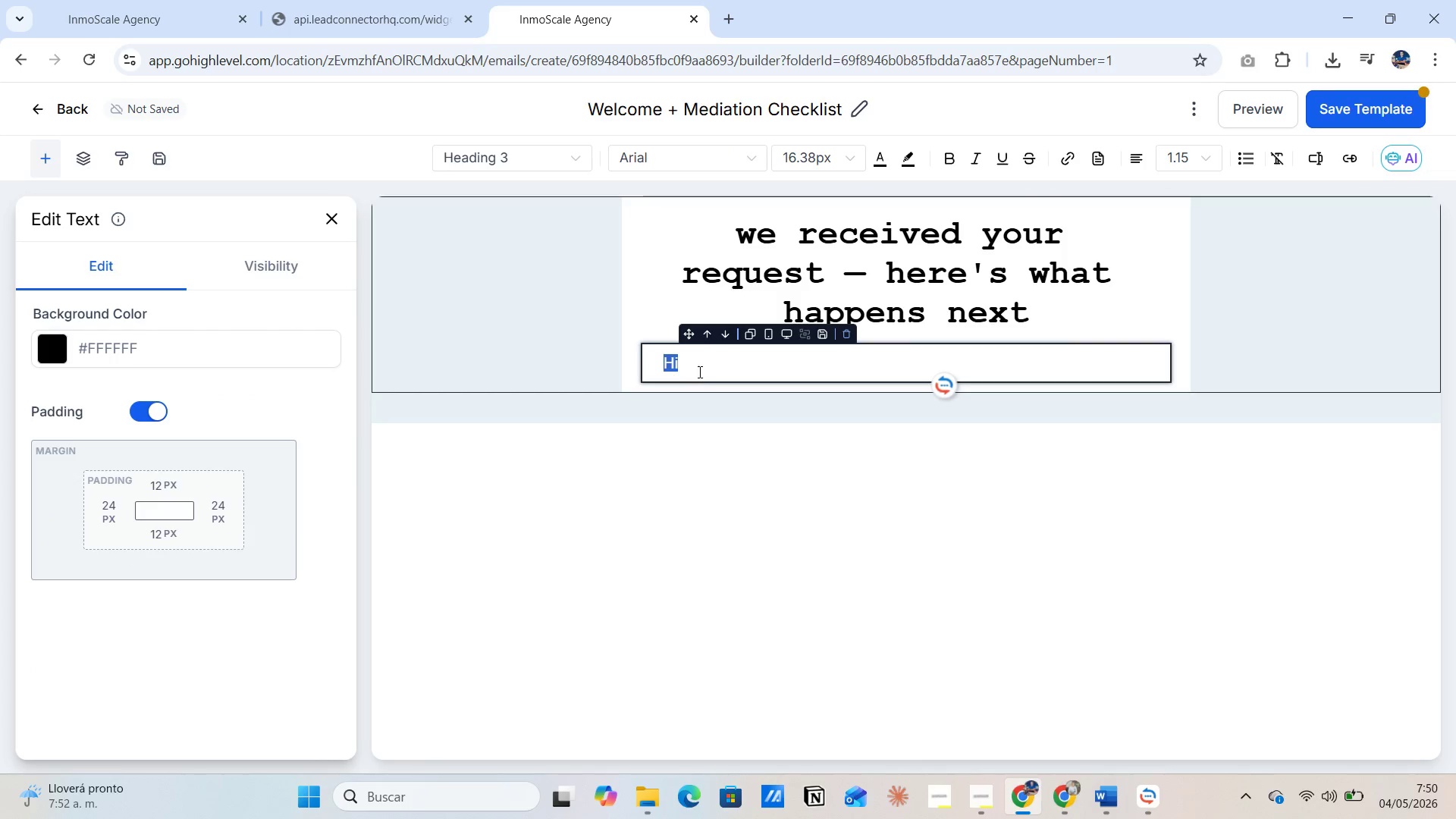 
left_click([695, 372])
 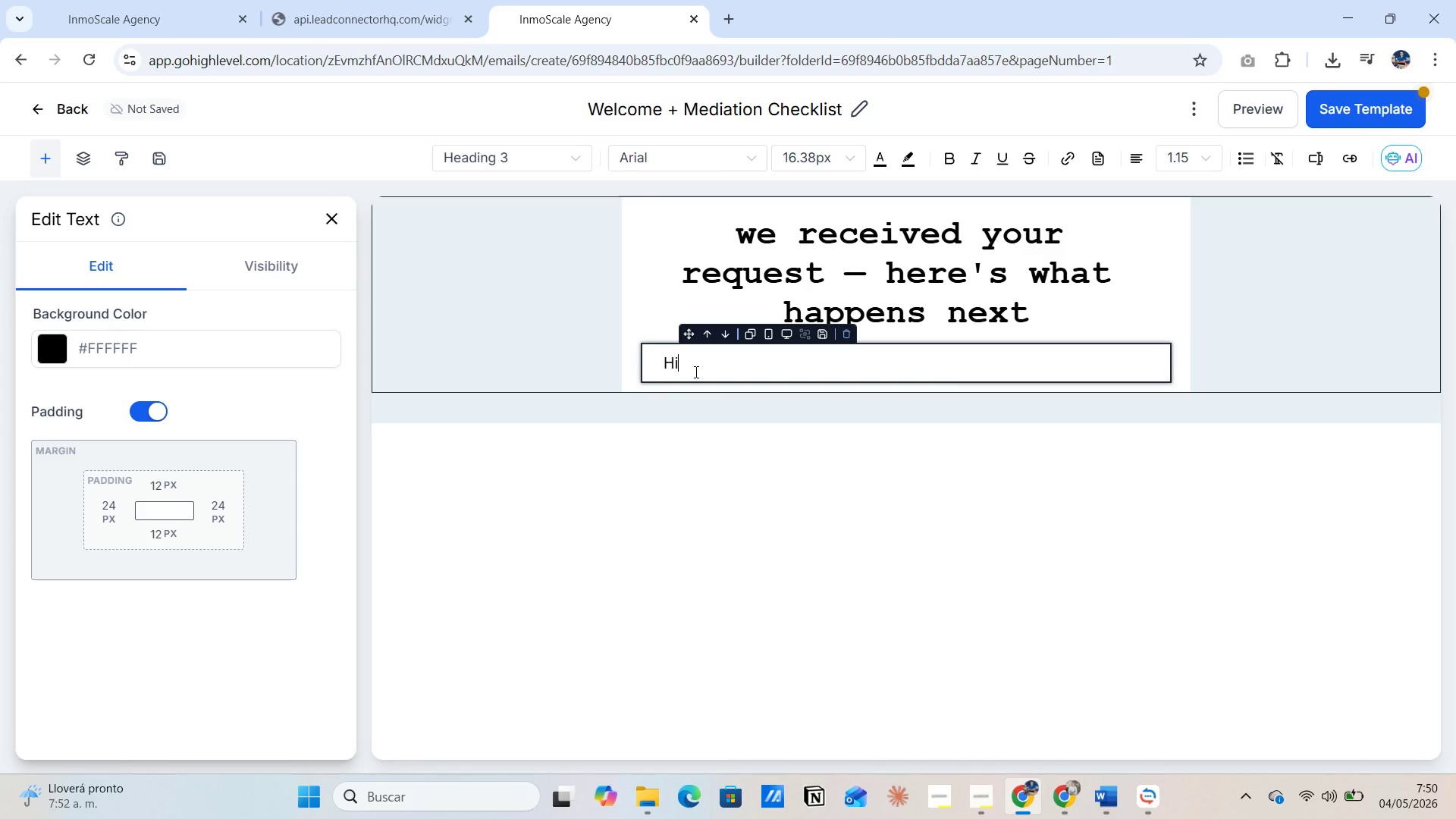 
key(Space)
 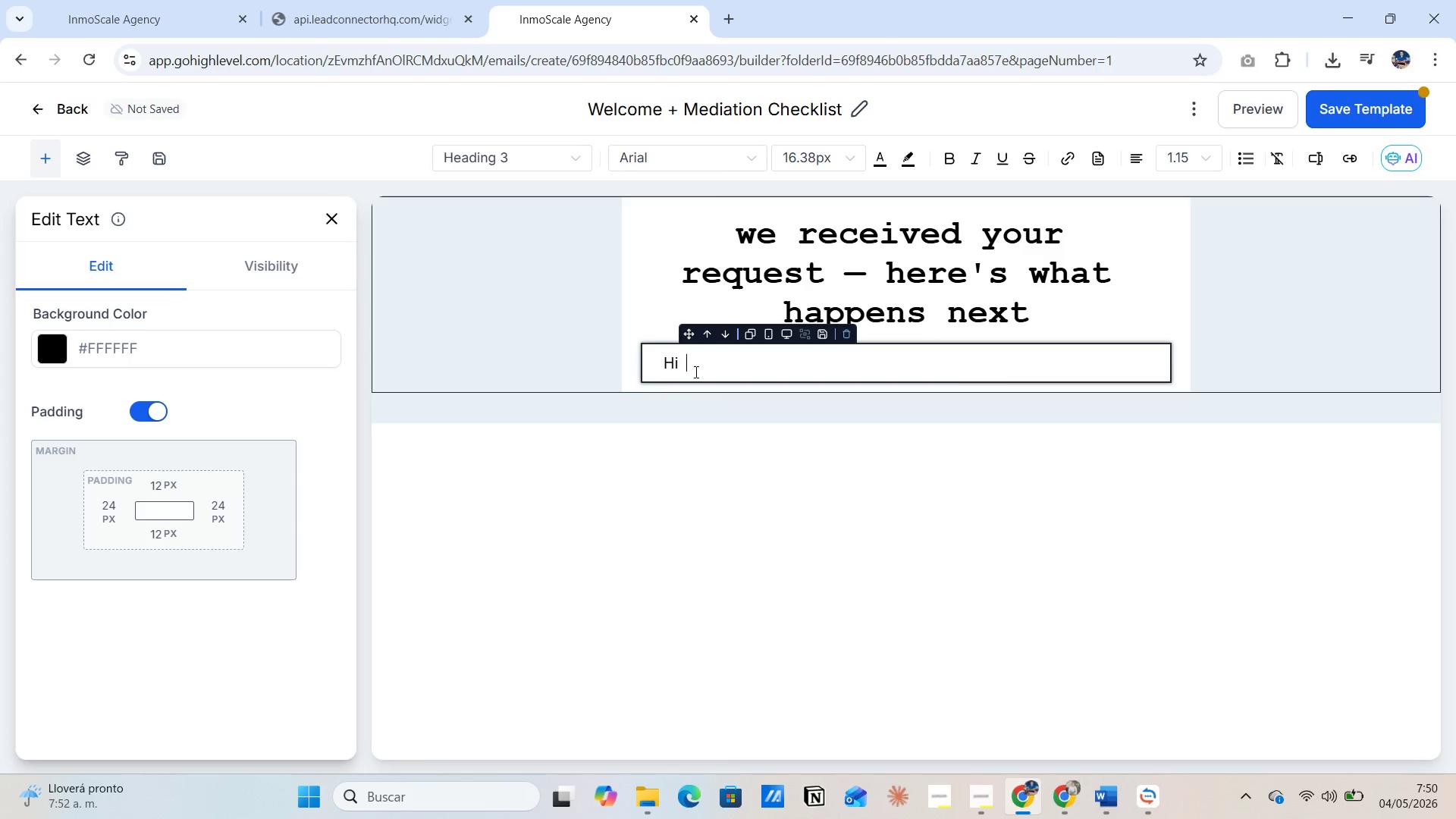 
key(Space)
 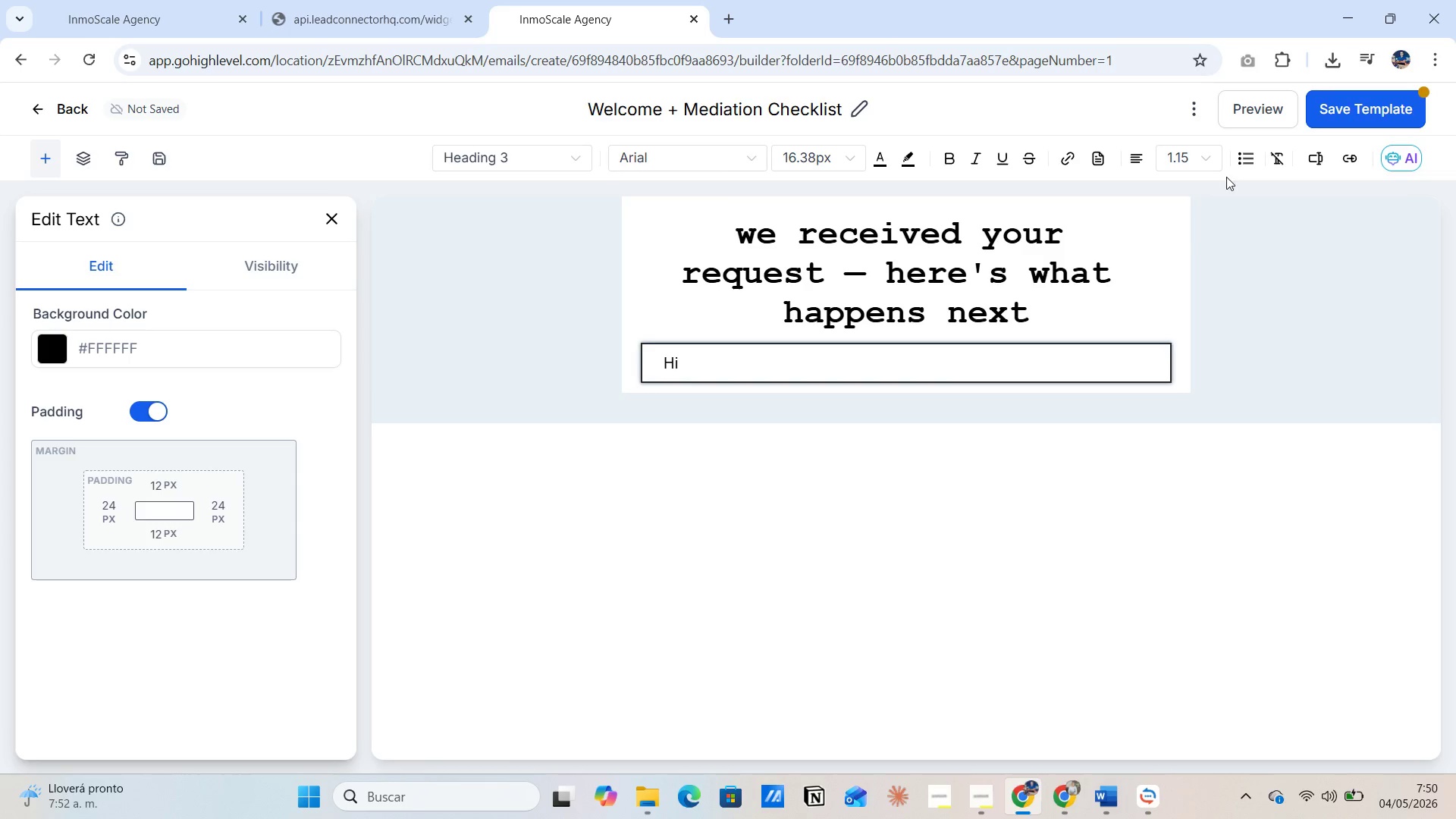 
left_click([1317, 153])
 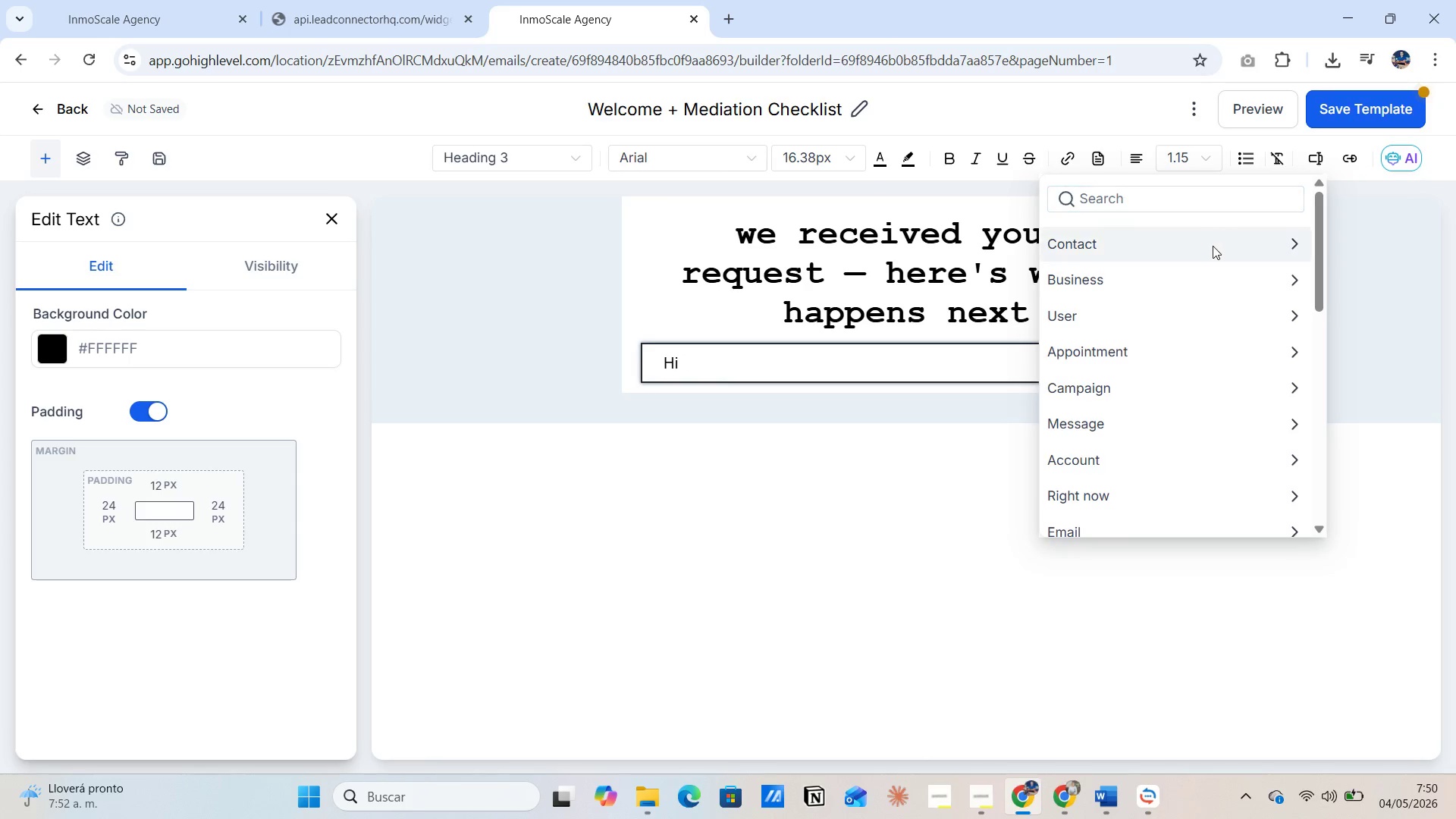 
left_click([1213, 246])
 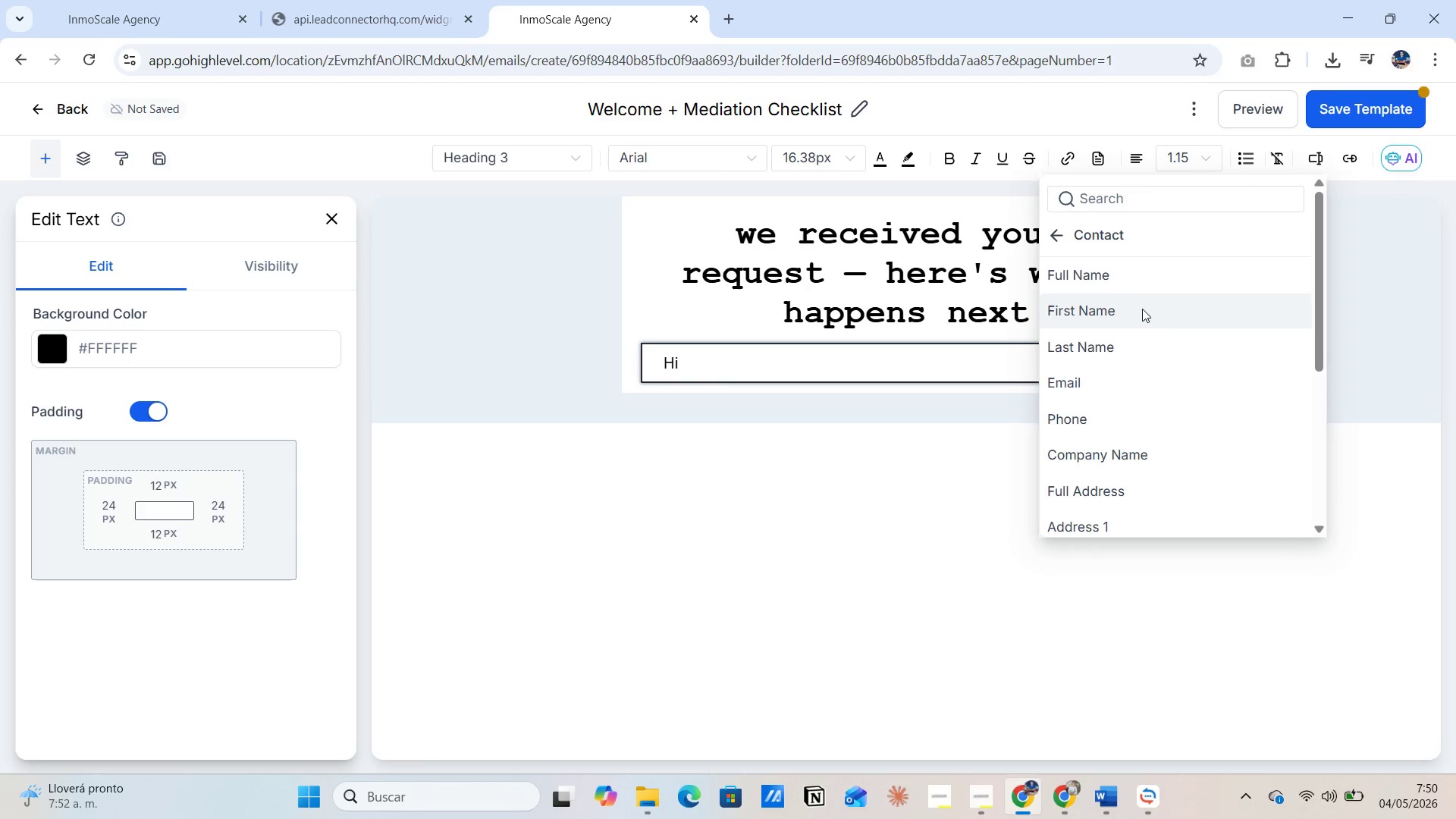 
left_click([1140, 311])
 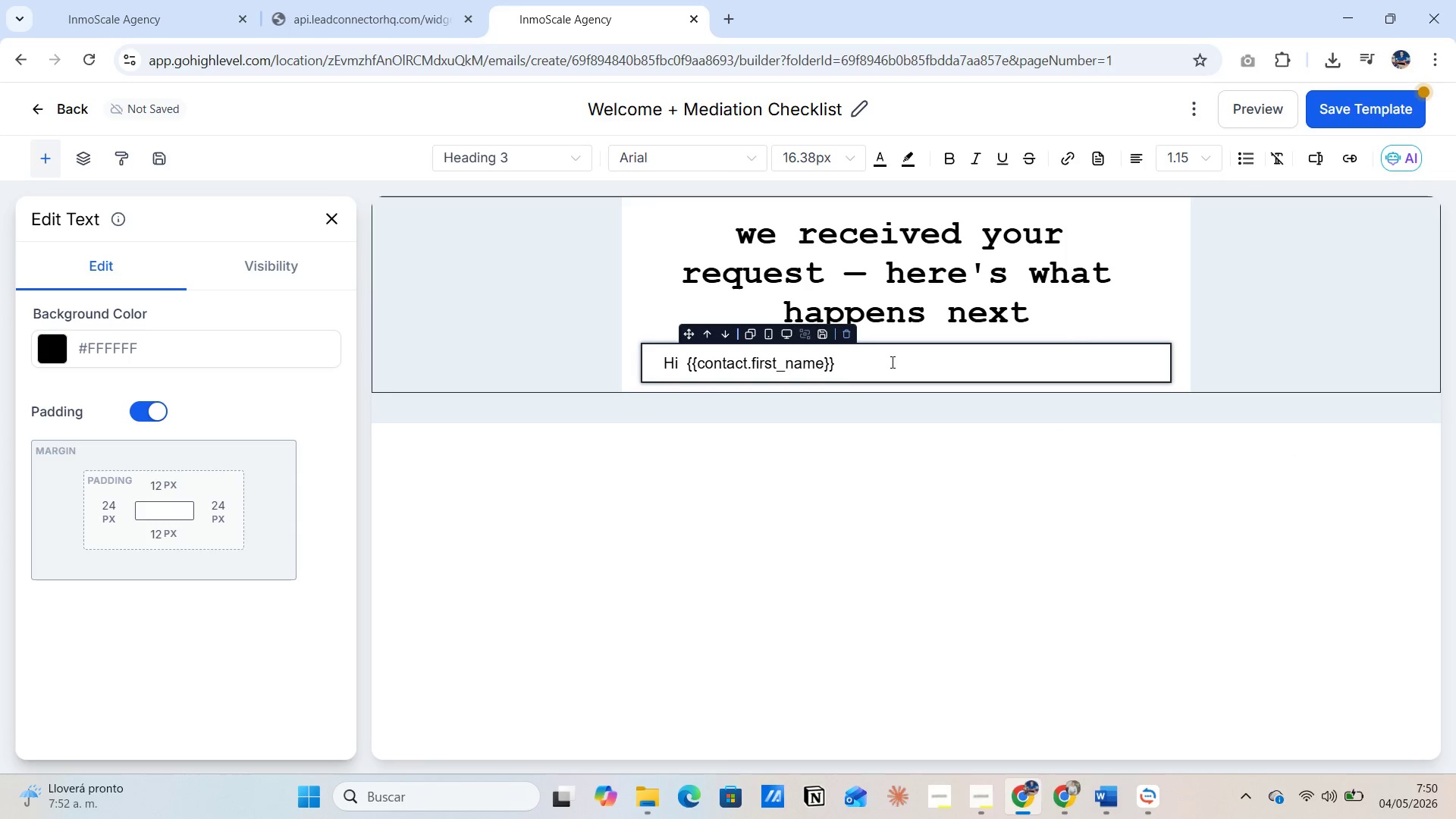 
left_click([891, 362])
 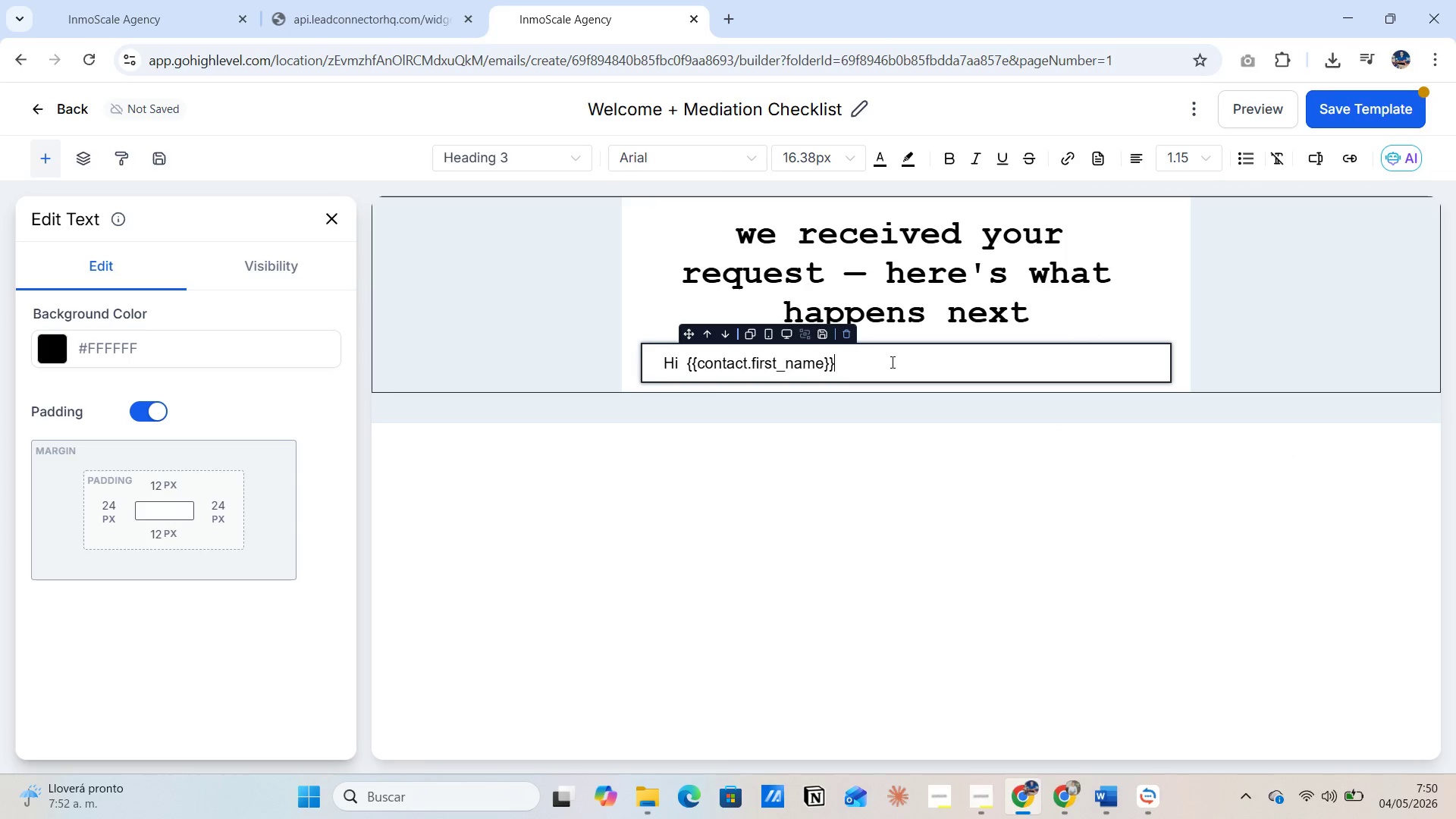 
key(Space)
 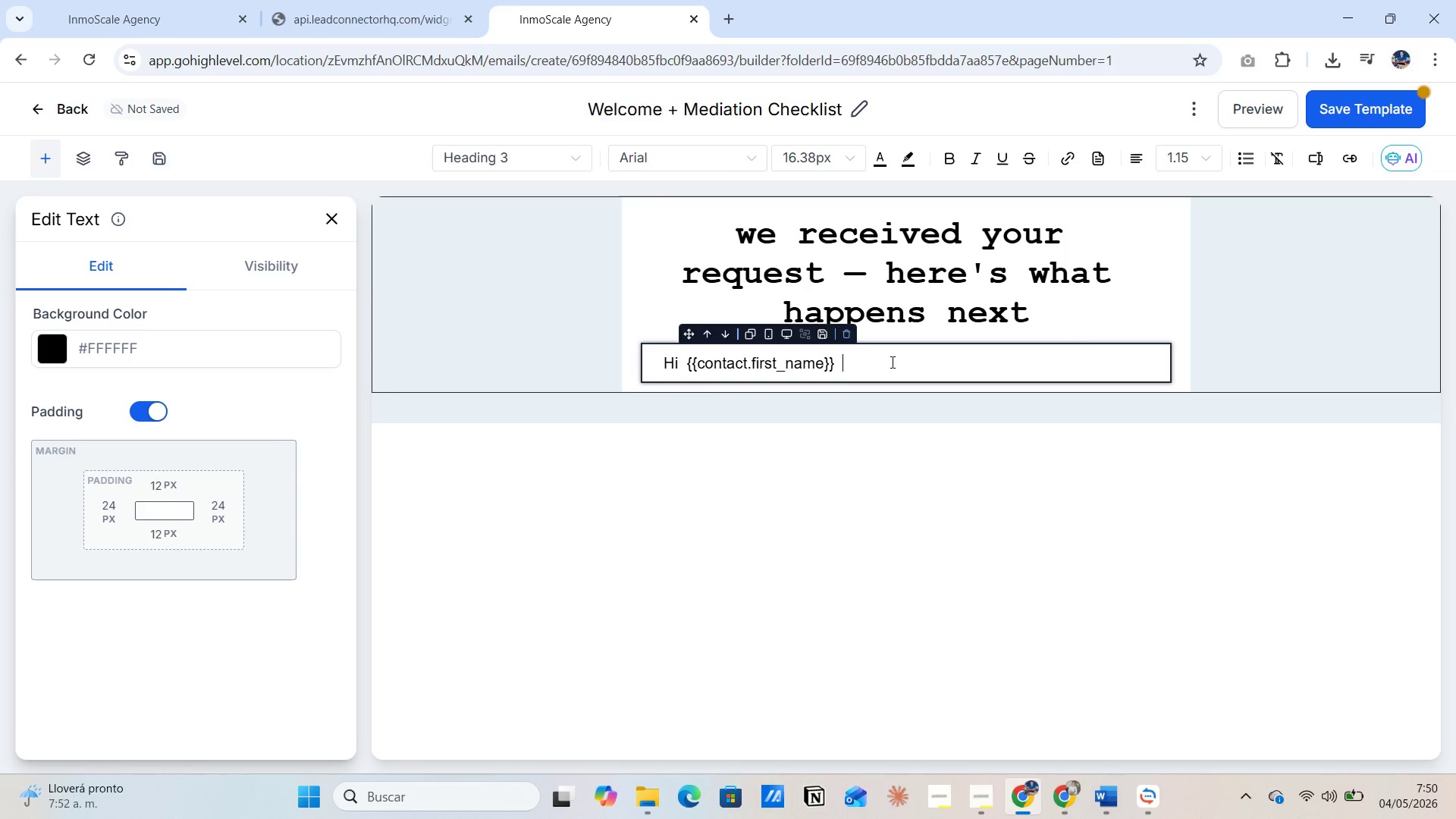 
key(Space)
 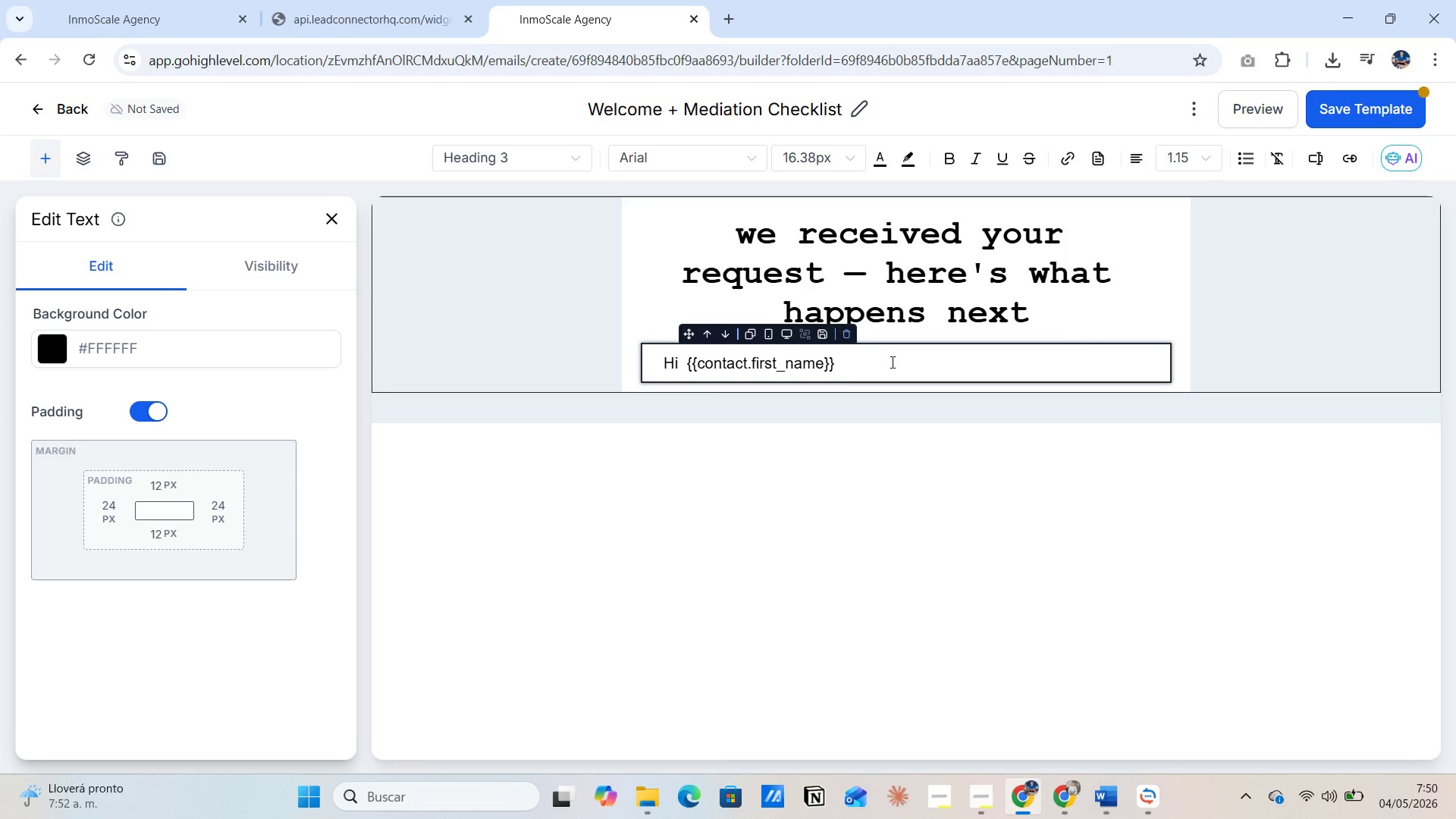 
key(Alt+AltLeft)
 